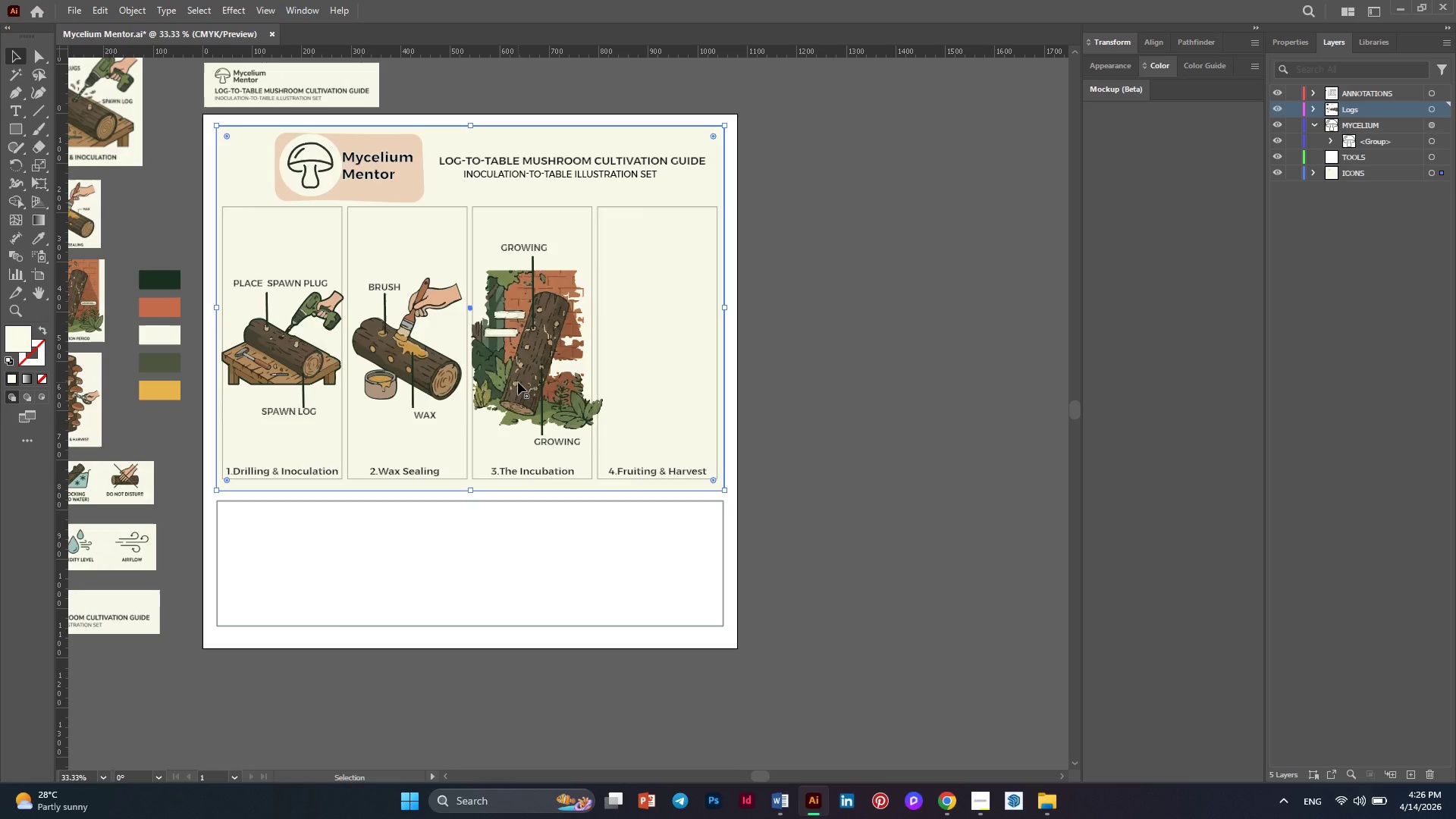 
key(Alt+AltLeft)
 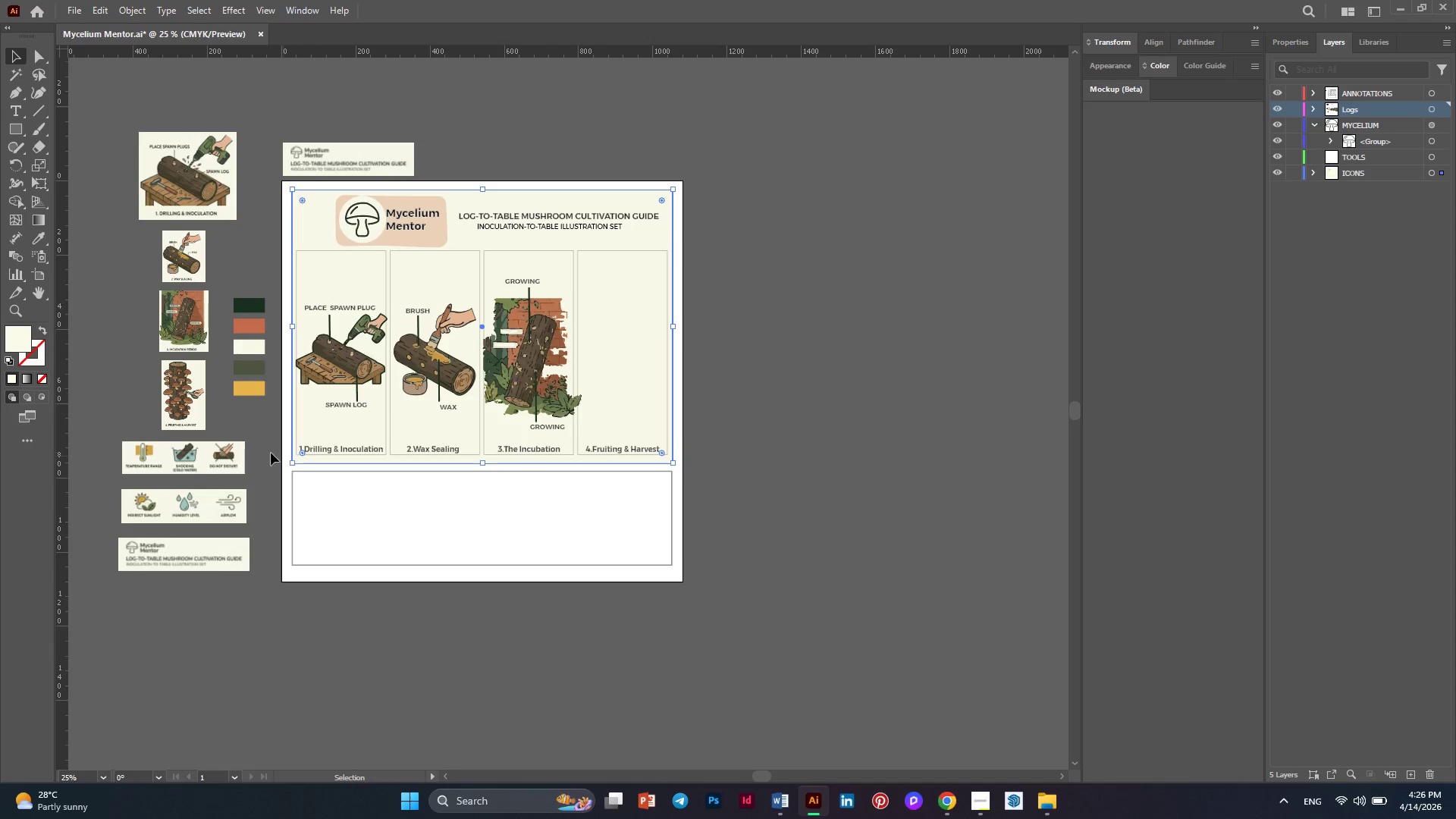 
hold_key(key=AltLeft, duration=0.44)
scroll: coordinate [187, 426], scroll_direction: up, amount: 3.0
 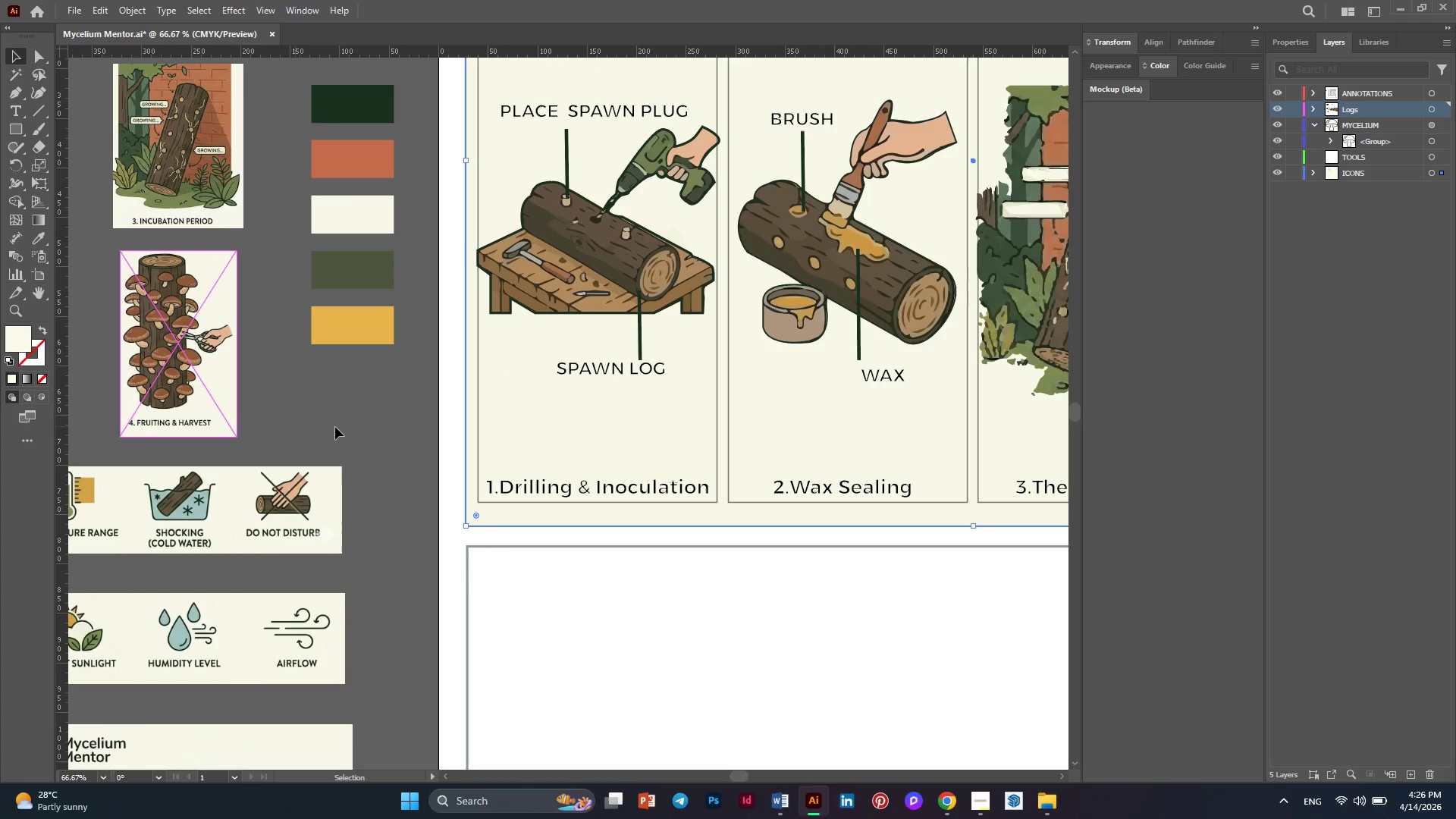 
hold_key(key=AltLeft, duration=0.33)
scroll: coordinate [394, 425], scroll_direction: down, amount: 1.0
 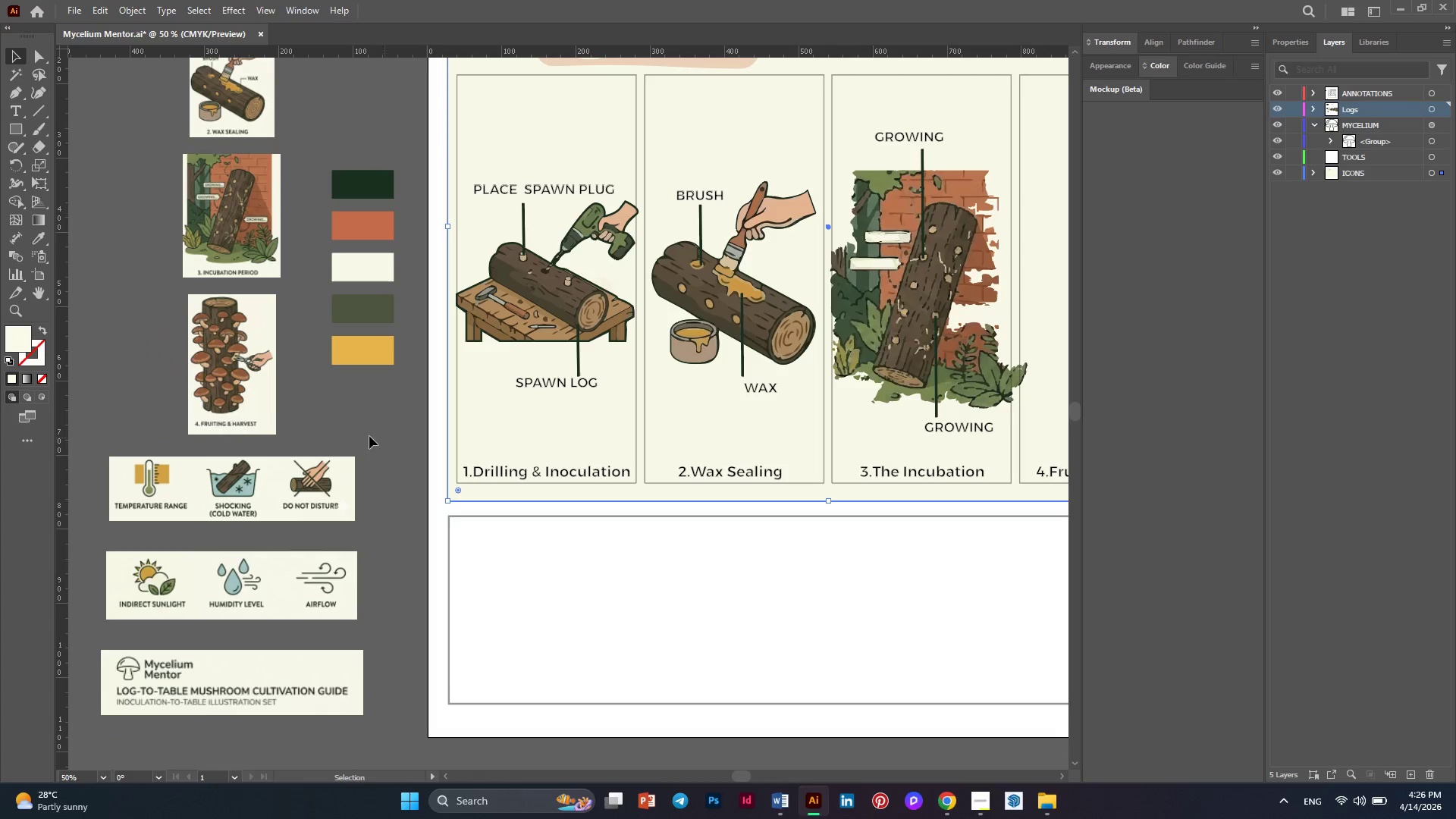 
hold_key(key=AltLeft, duration=0.42)
scroll: coordinate [217, 413], scroll_direction: up, amount: 3.0
 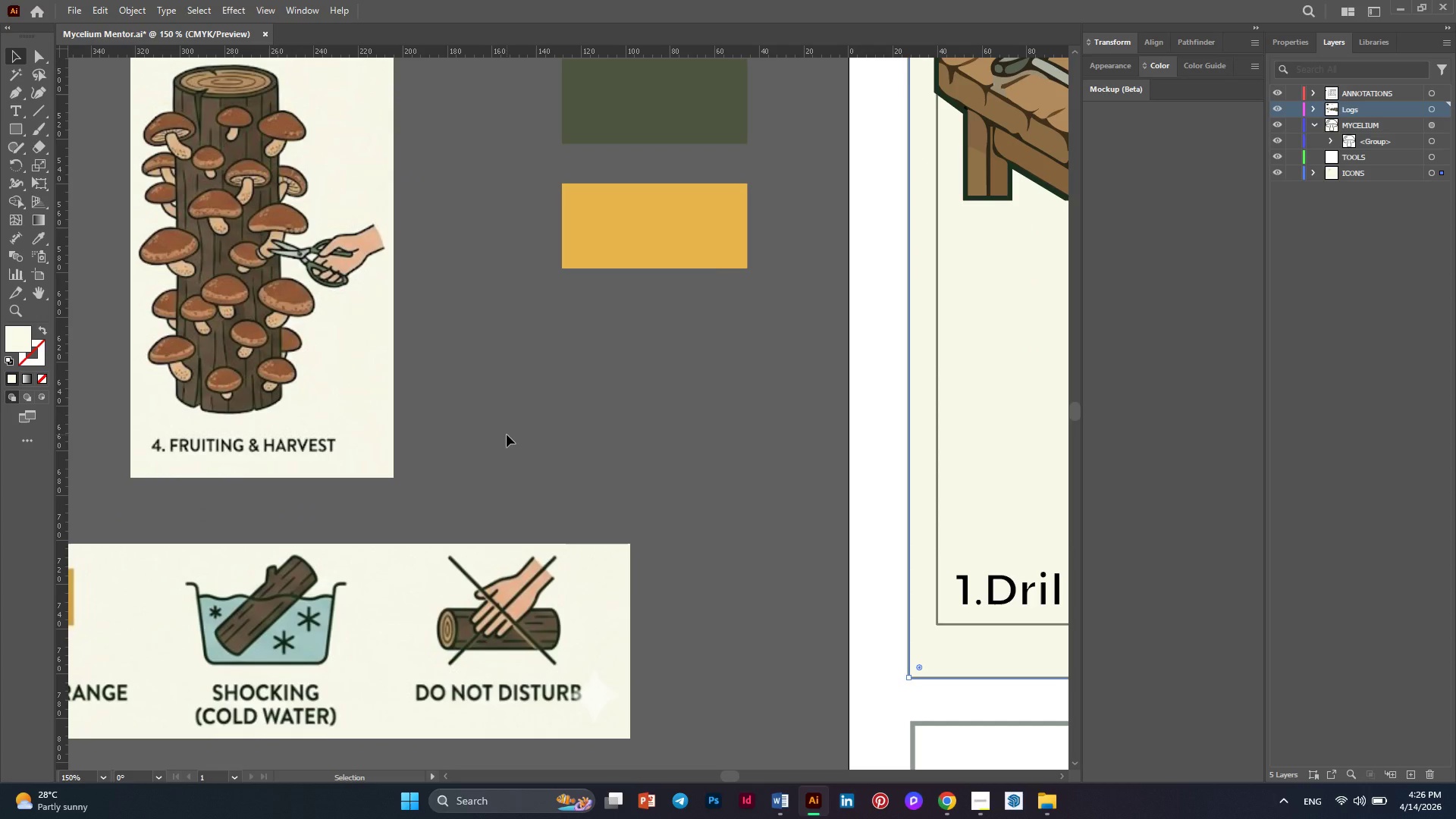 
hold_key(key=AltLeft, duration=0.48)
 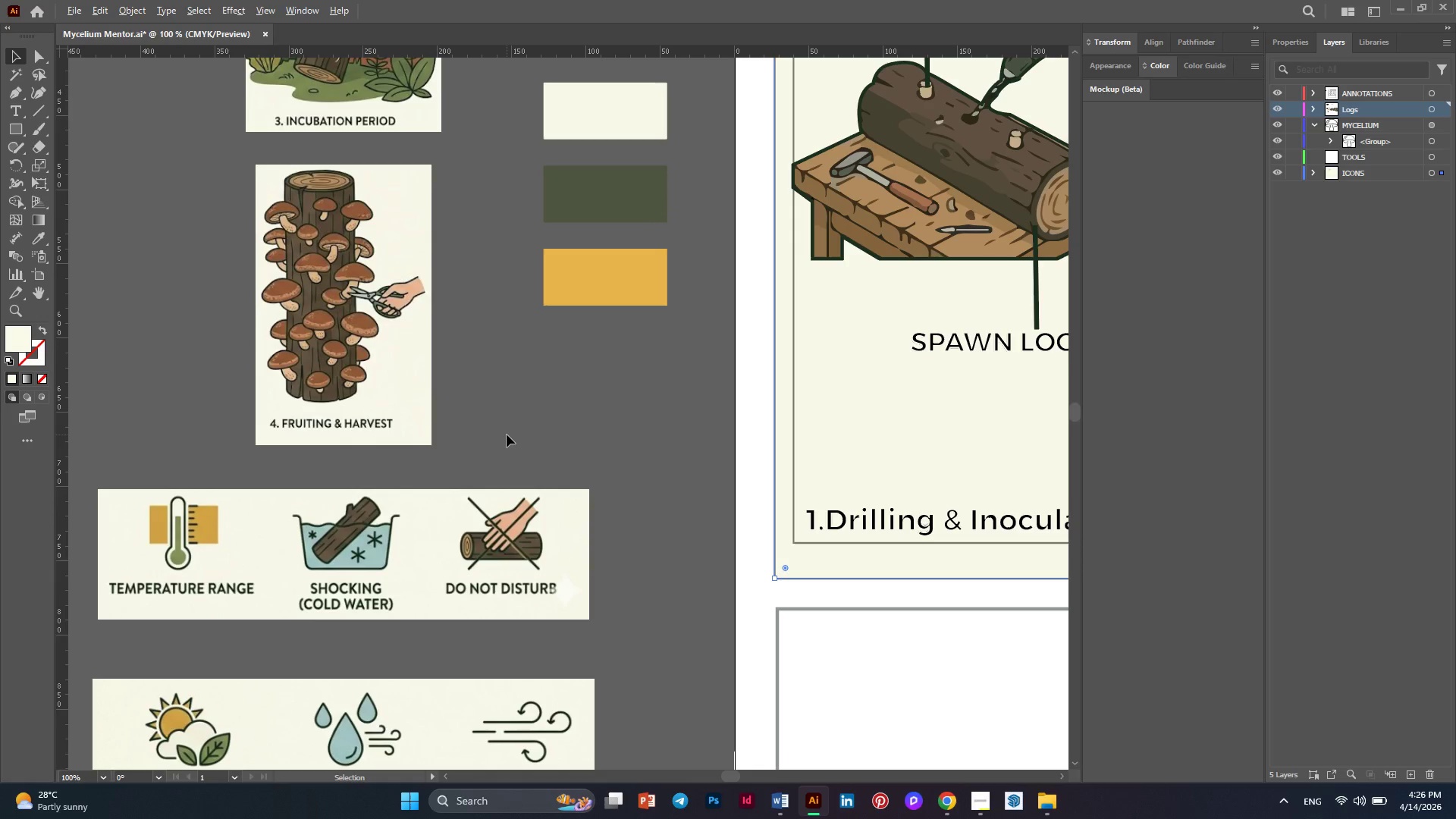 
key(Alt+AltLeft)
 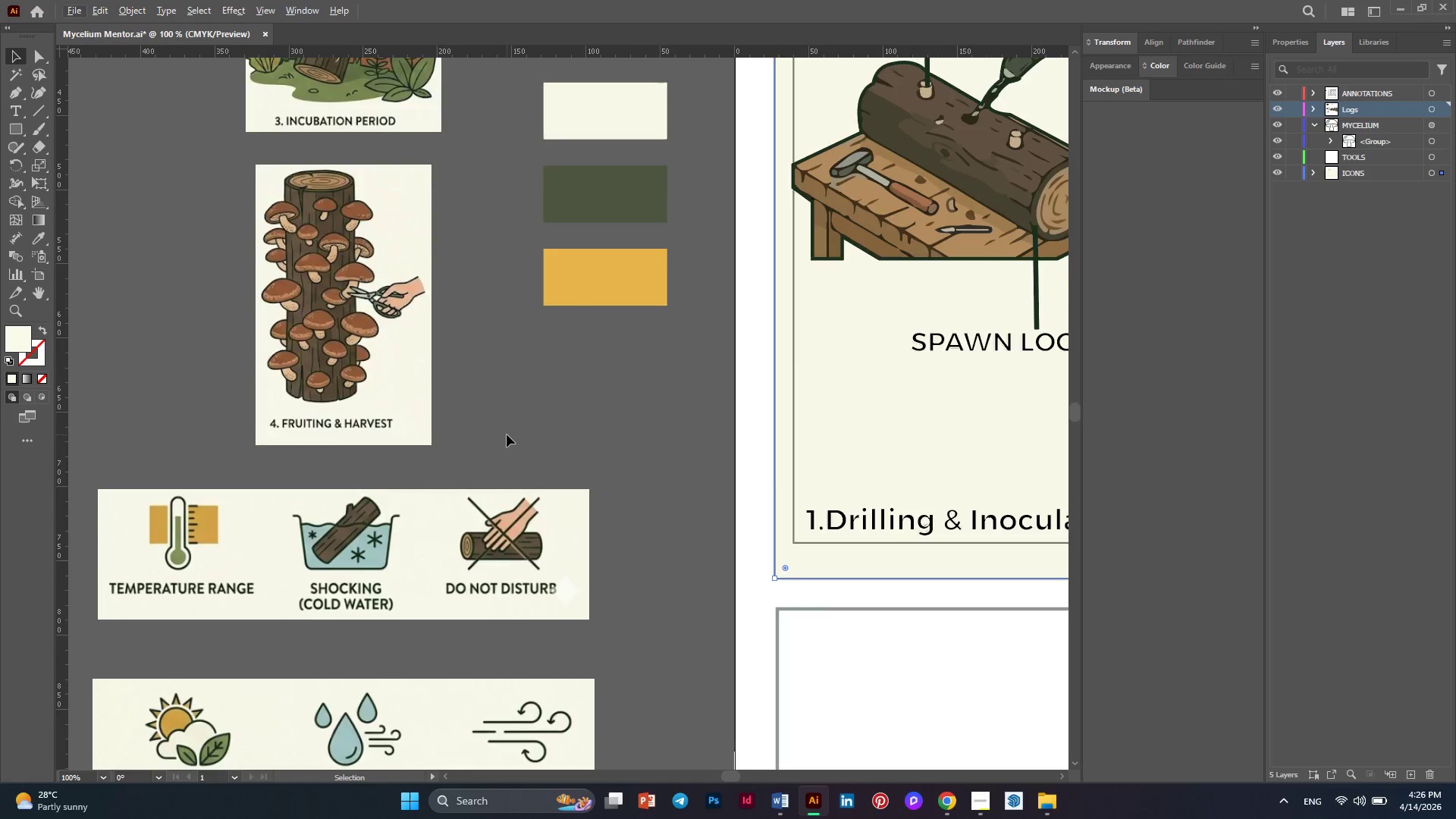 
scroll: coordinate [507, 435], scroll_direction: down, amount: 2.0
 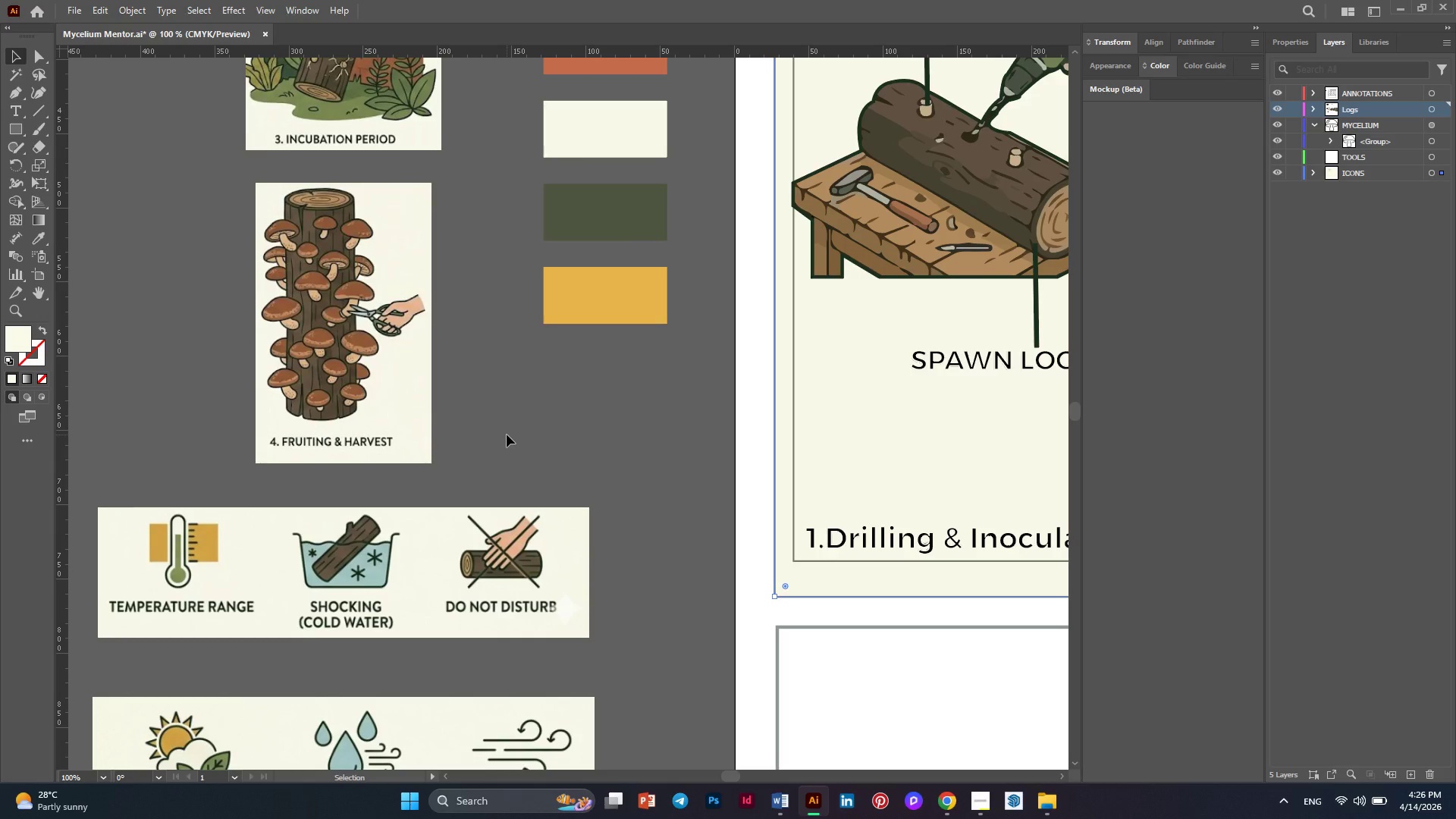 
key(Alt+AltLeft)
 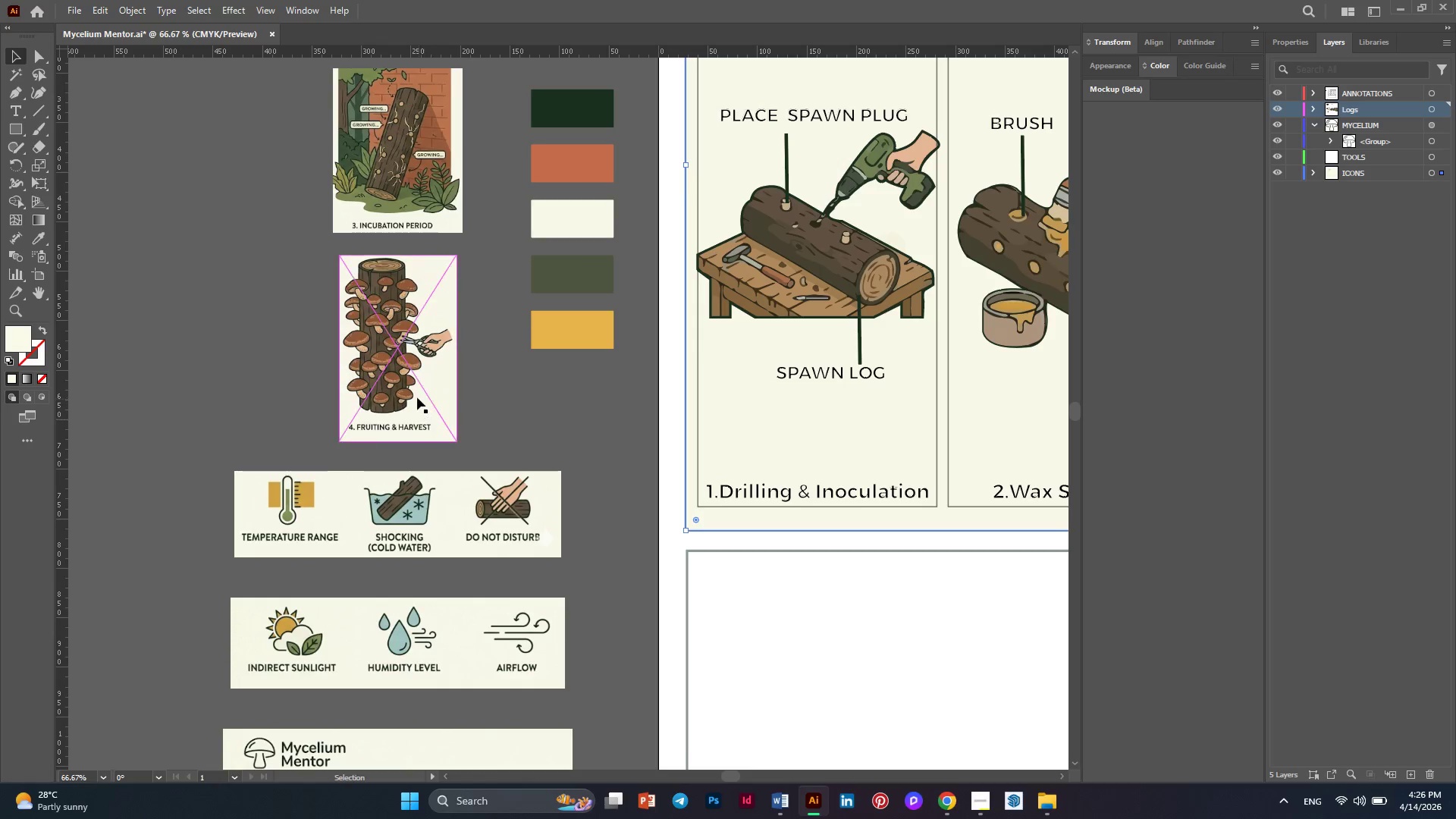 
hold_key(key=AltLeft, duration=0.91)
left_click_drag(start_coordinate=[416, 396], to_coordinate=[149, 357])
 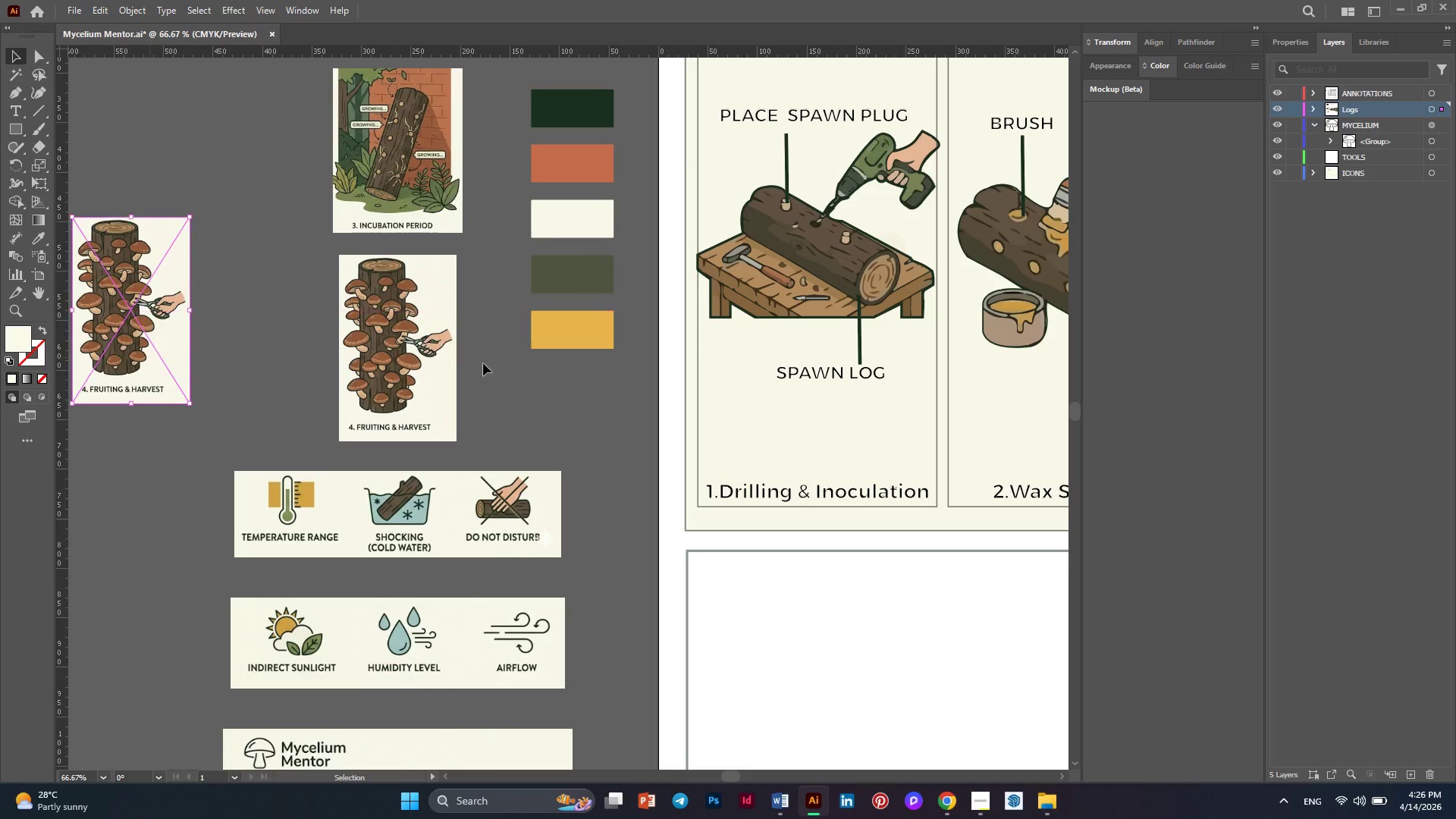 
key(Alt+AltLeft)
 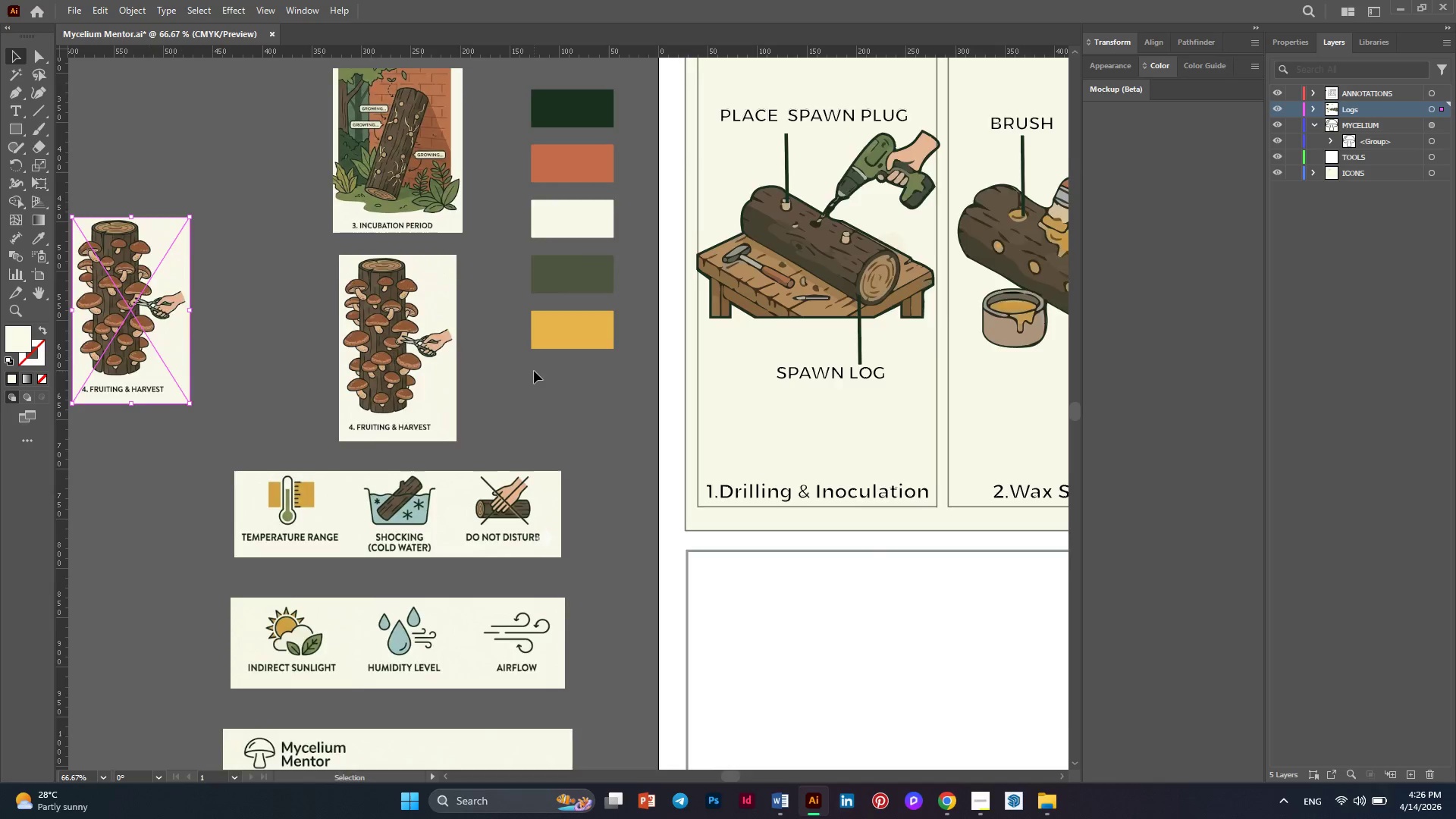 
scroll: coordinate [534, 371], scroll_direction: down, amount: 2.0
 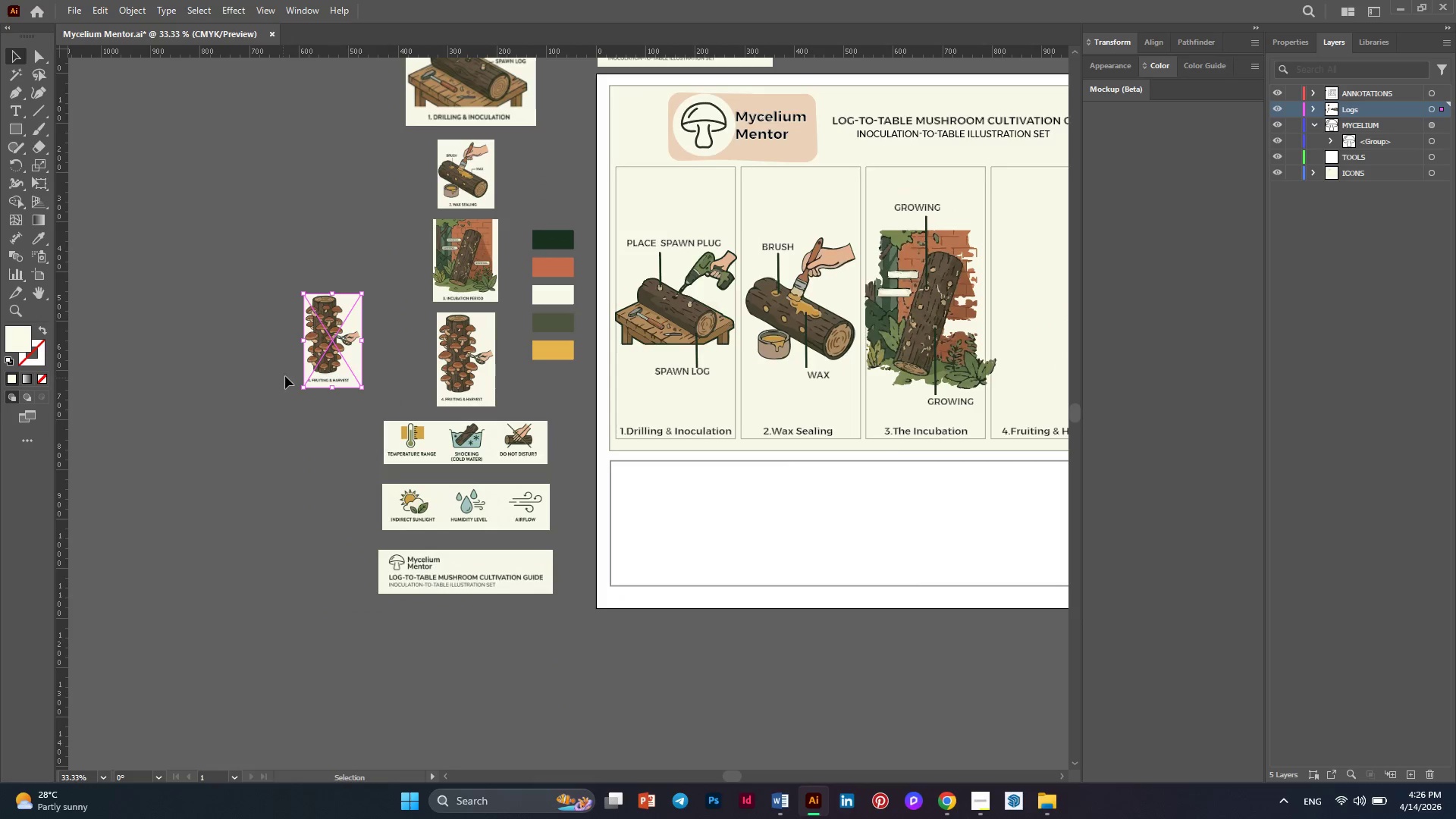 
key(Alt+AltLeft)
 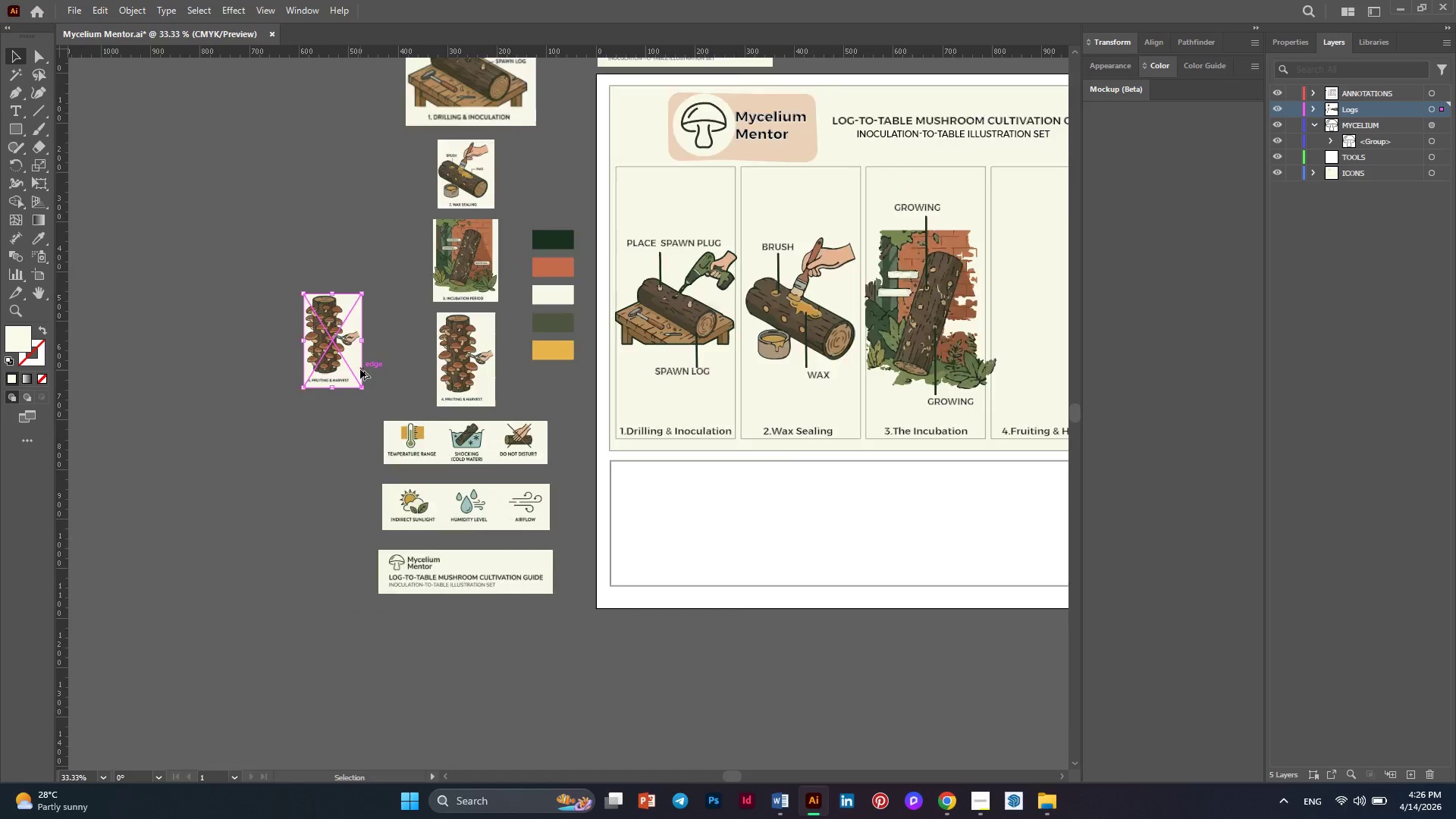 
scroll: coordinate [360, 369], scroll_direction: up, amount: 2.0
 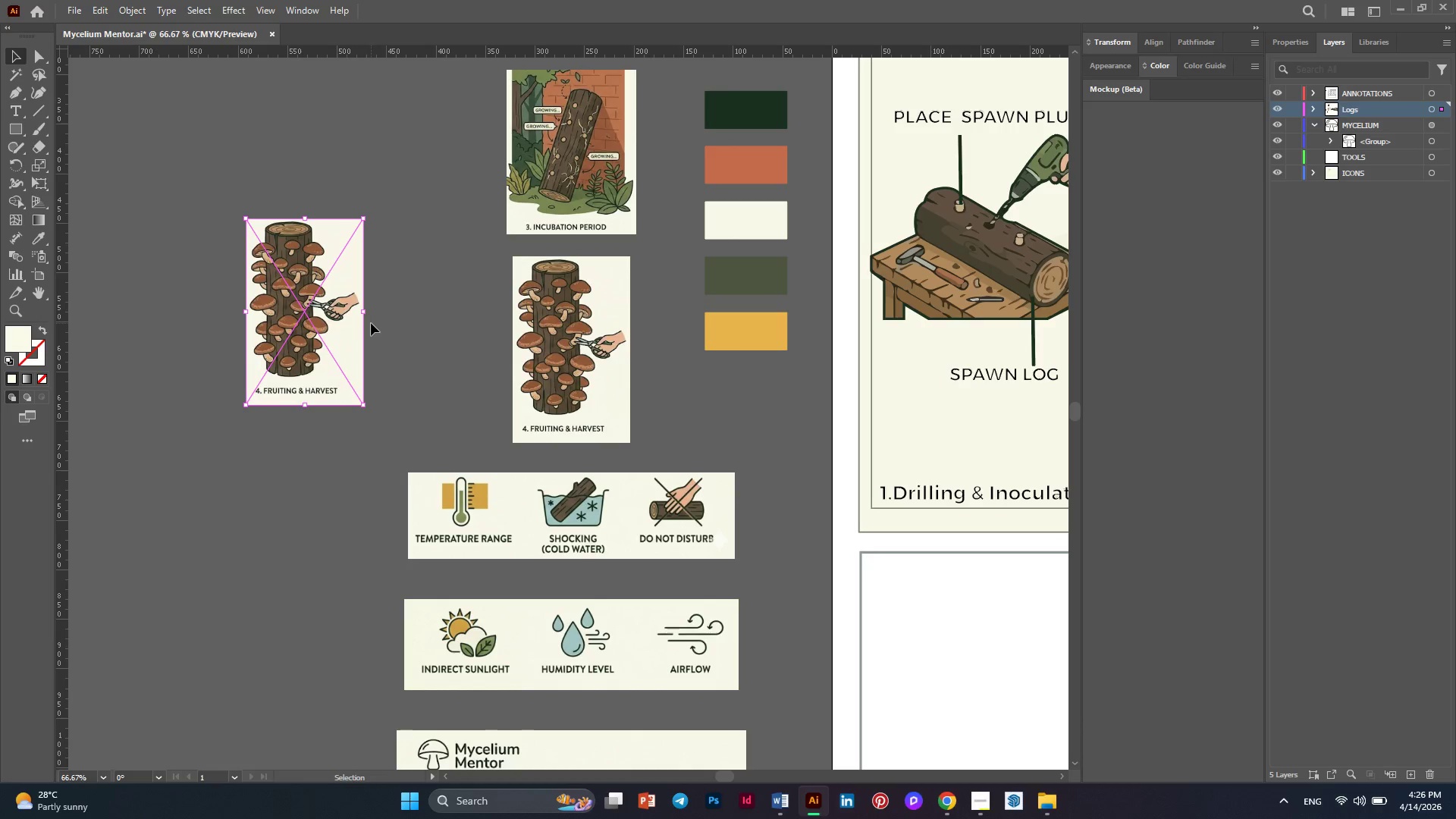 
left_click([334, 323])
 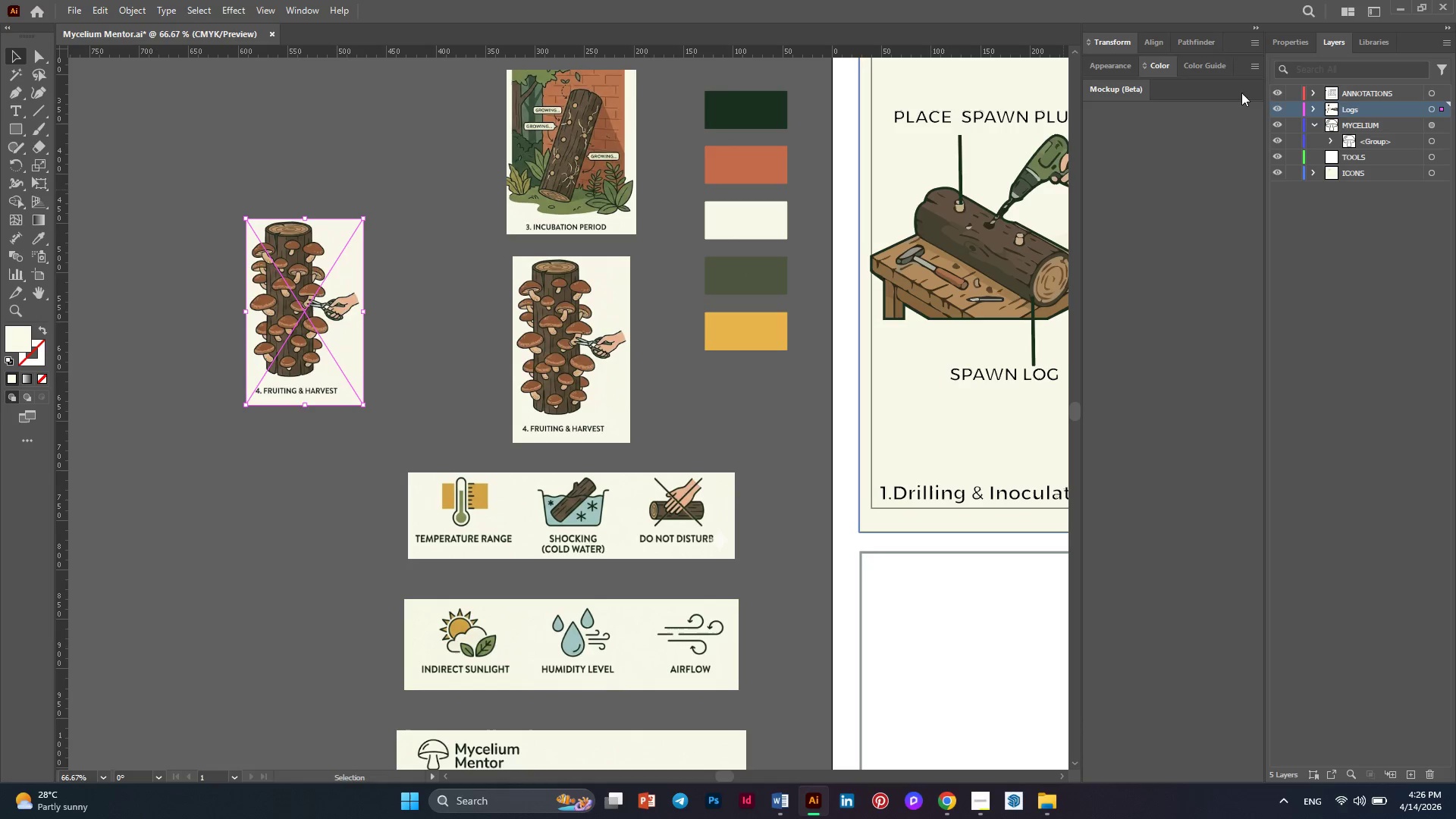 
left_click([1294, 52])
 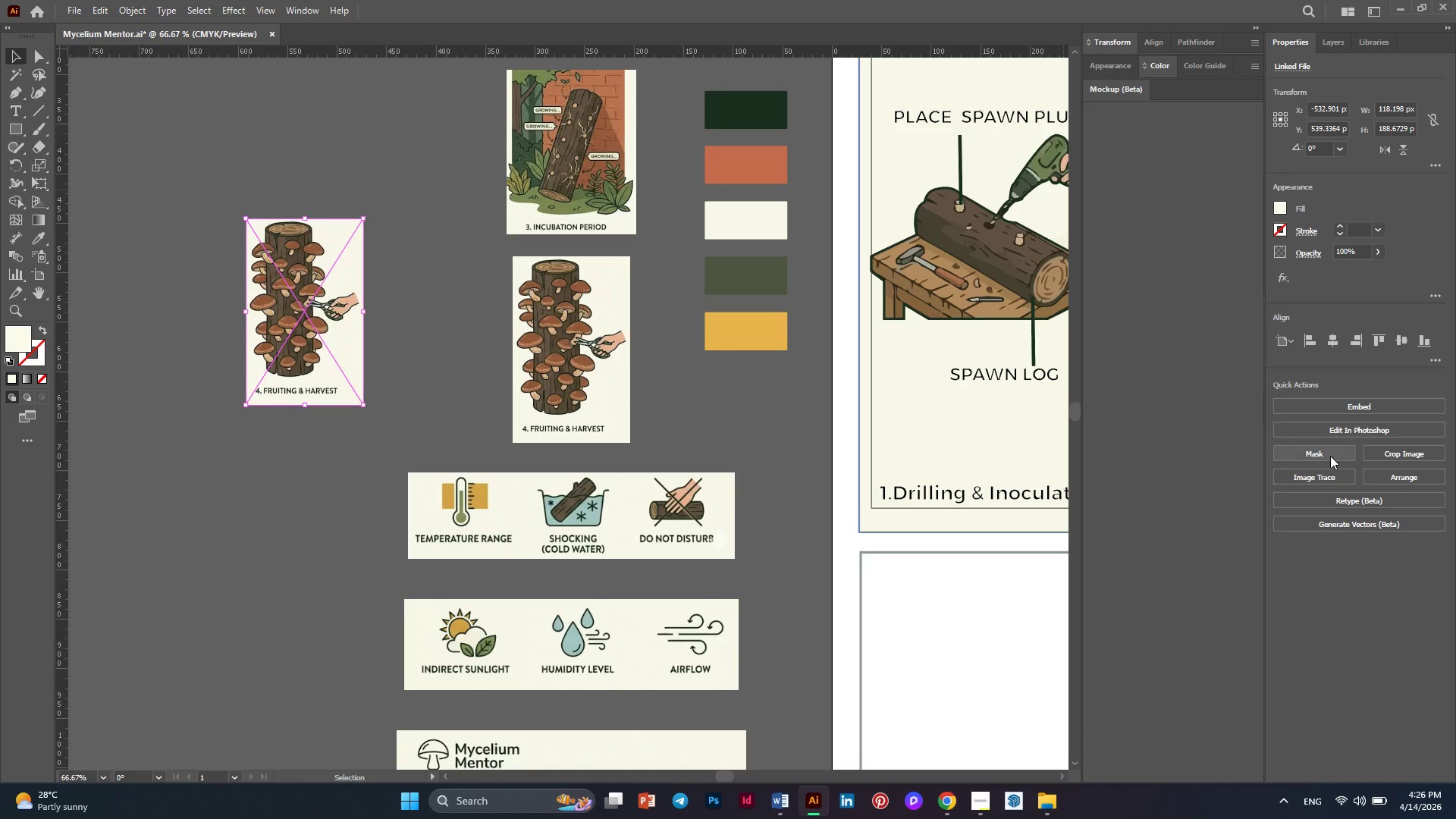 
left_click([1329, 475])
 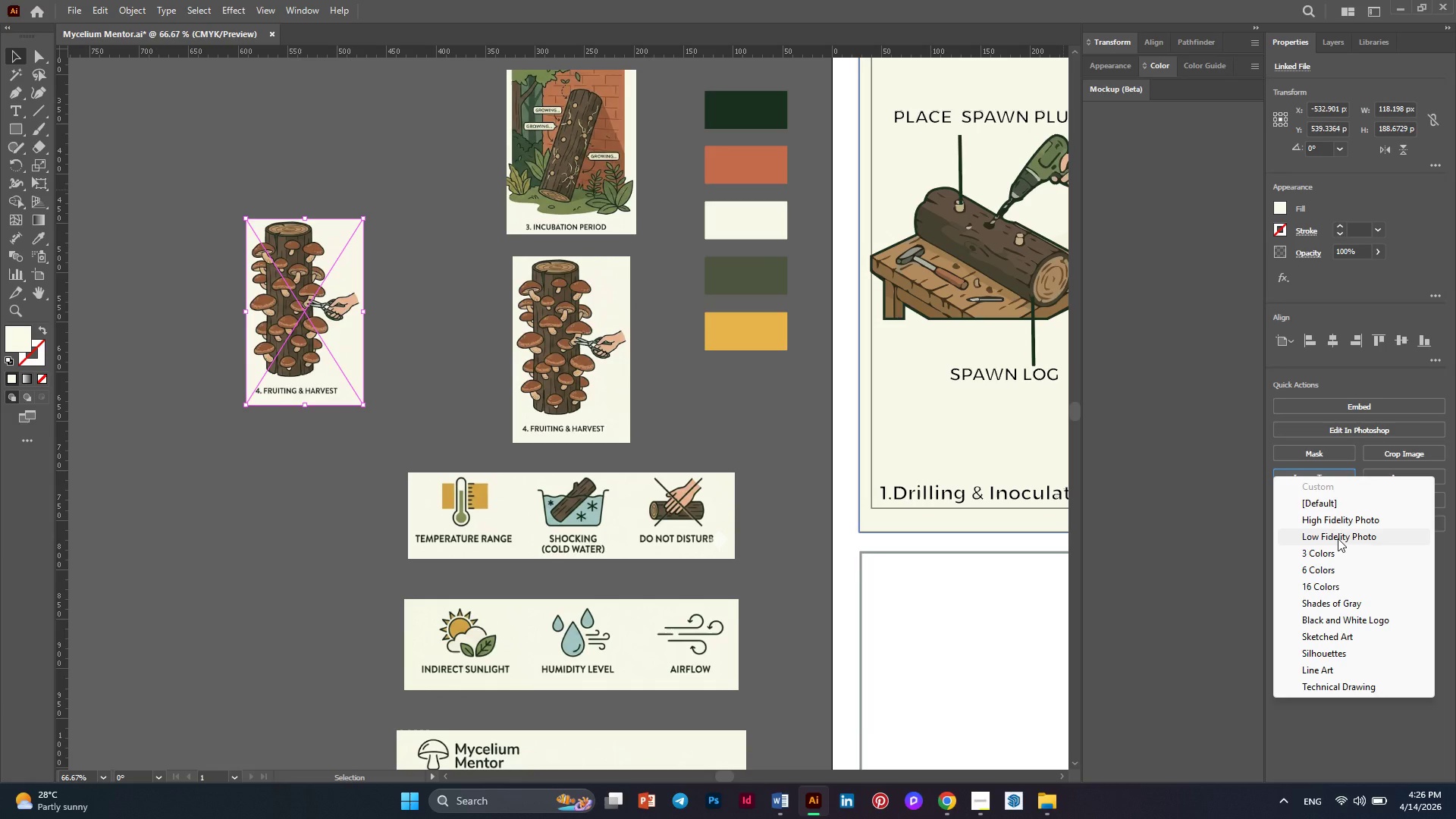 
left_click([1337, 518])
 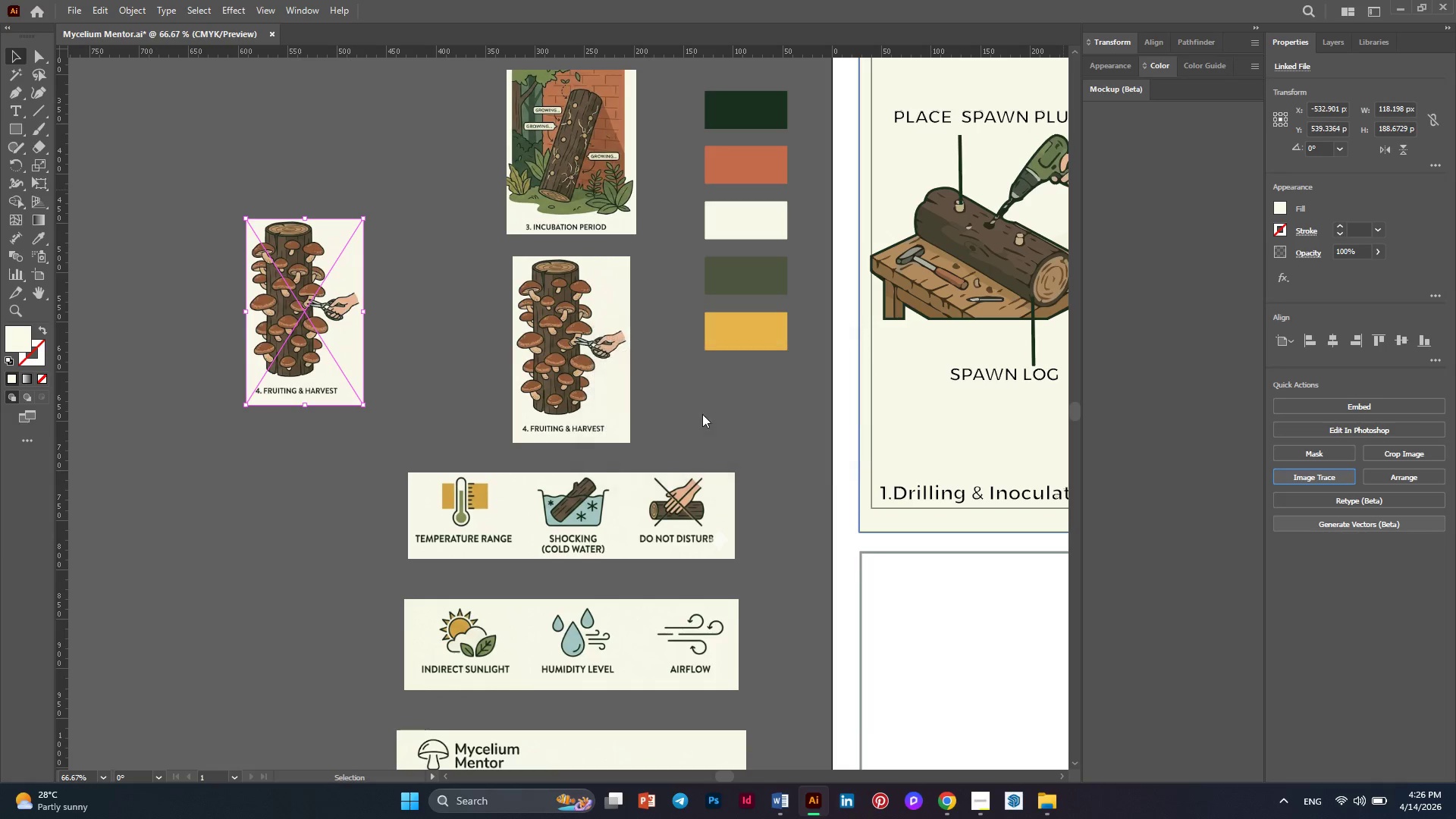 
hold_key(key=AltLeft, duration=0.39)
scroll: coordinate [270, 343], scroll_direction: up, amount: 3.0
 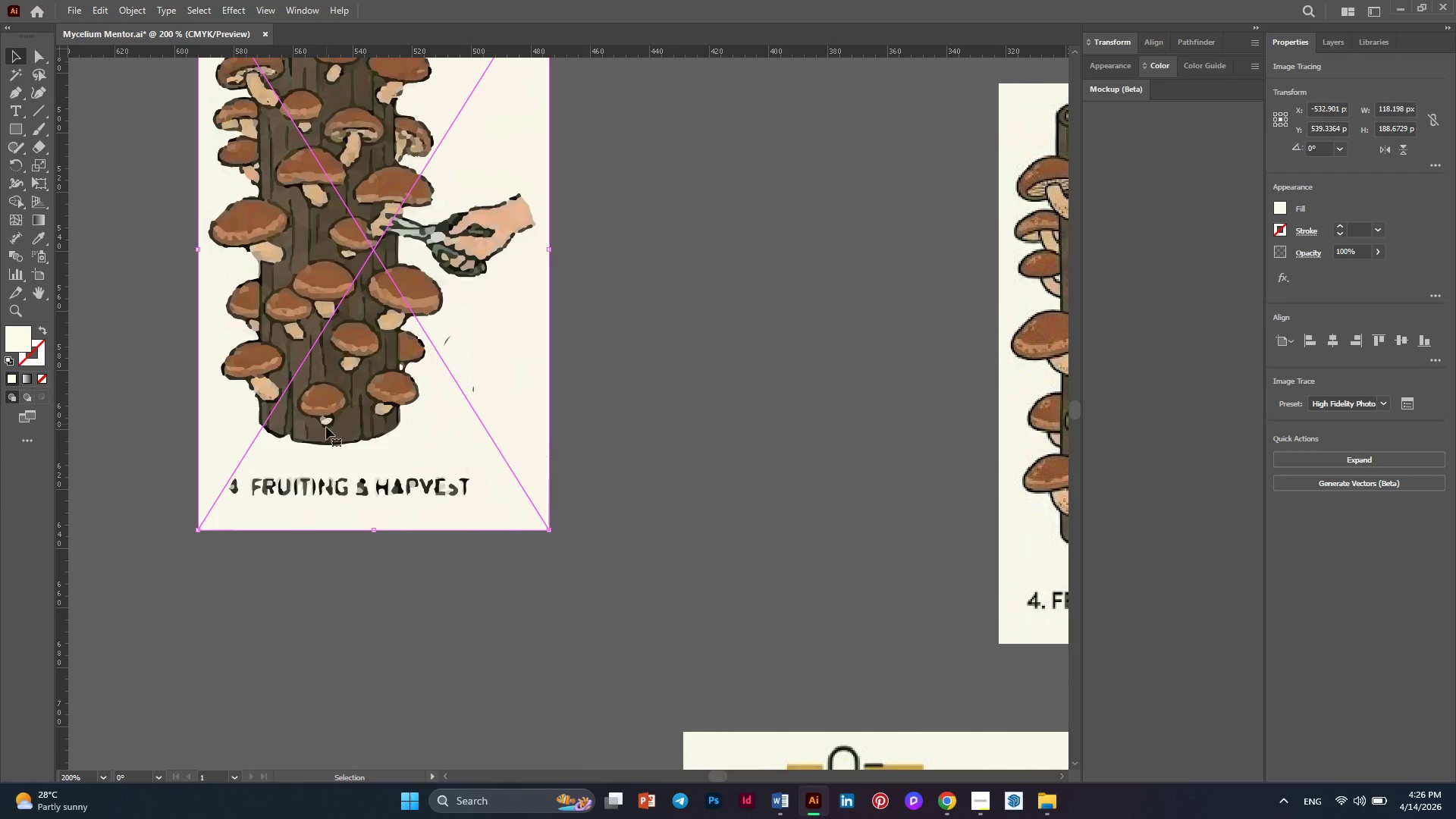 
hold_key(key=AltLeft, duration=0.48)
scroll: coordinate [326, 431], scroll_direction: down, amount: 1.0
 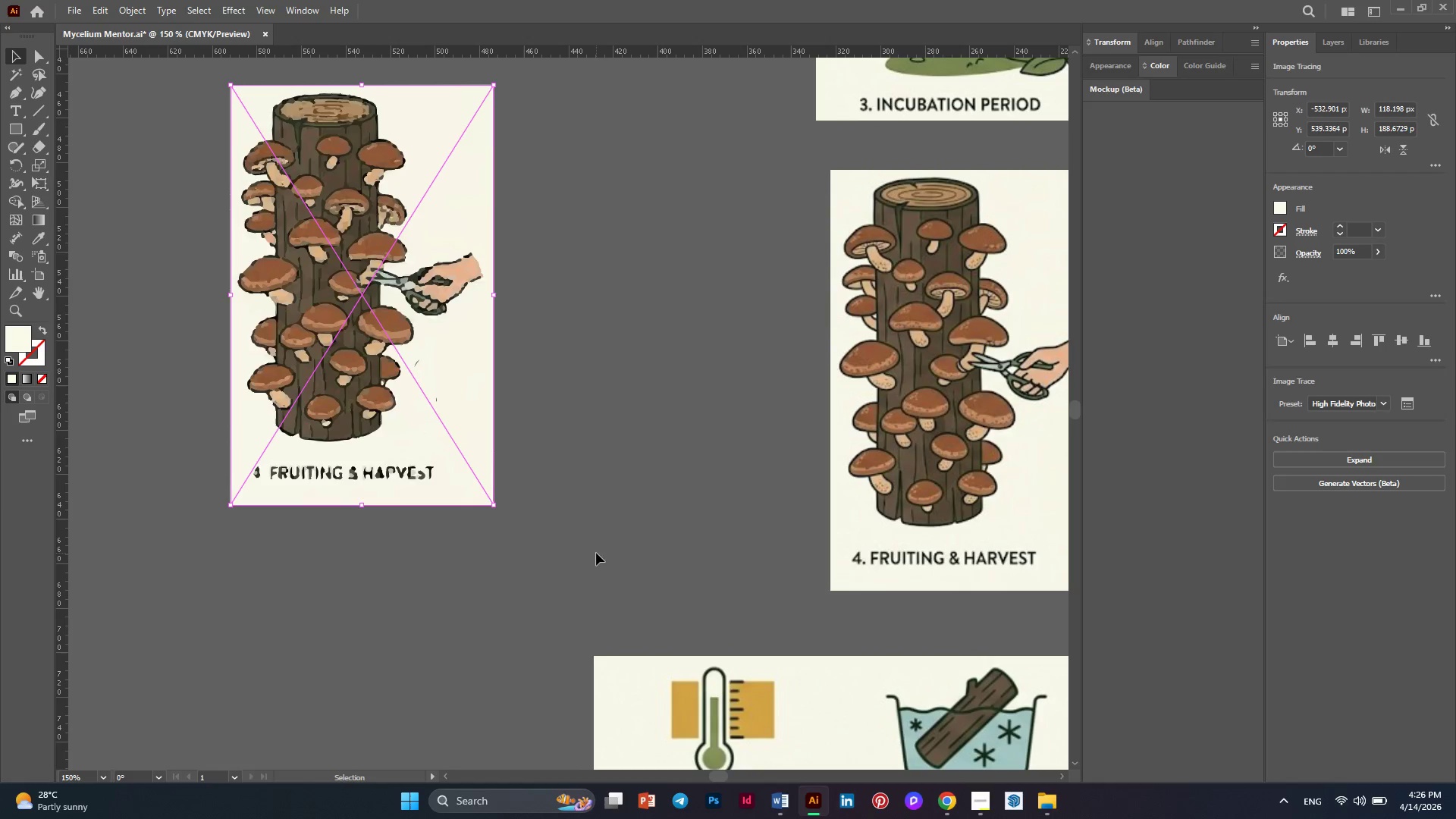 
left_click_drag(start_coordinate=[592, 553], to_coordinate=[184, 453])
 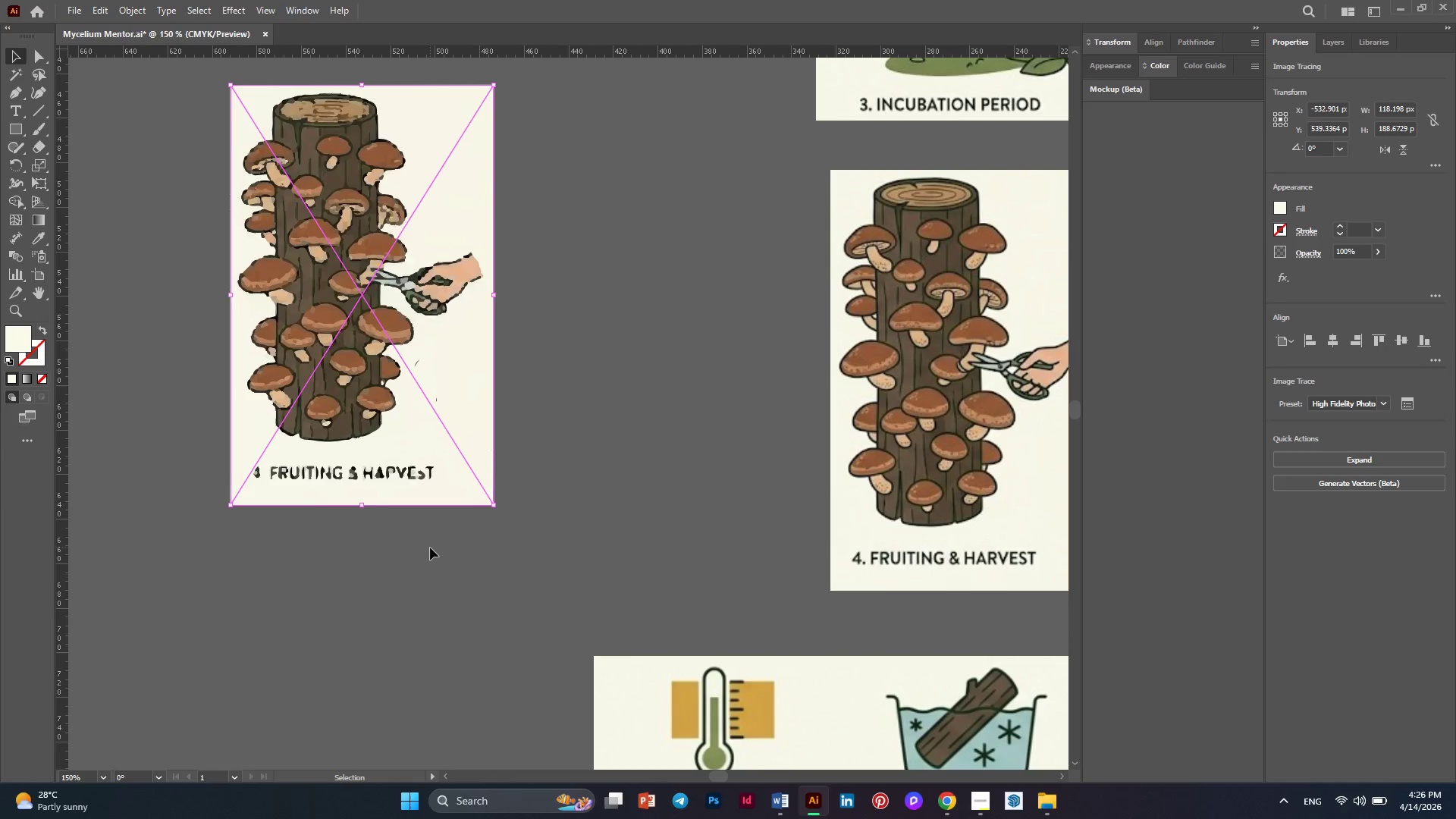 
left_click([543, 549])
 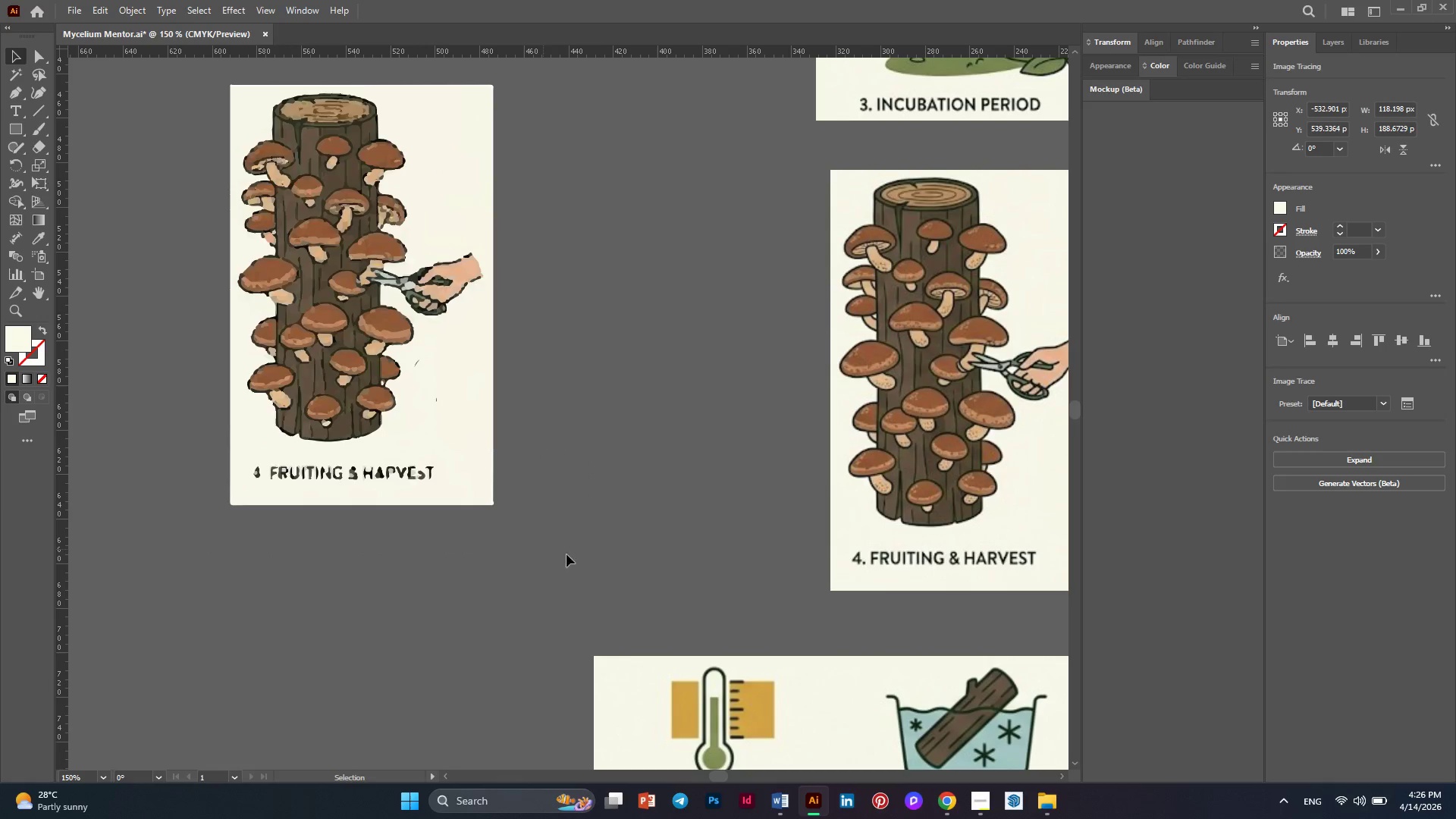 
left_click_drag(start_coordinate=[573, 564], to_coordinate=[184, 449])
 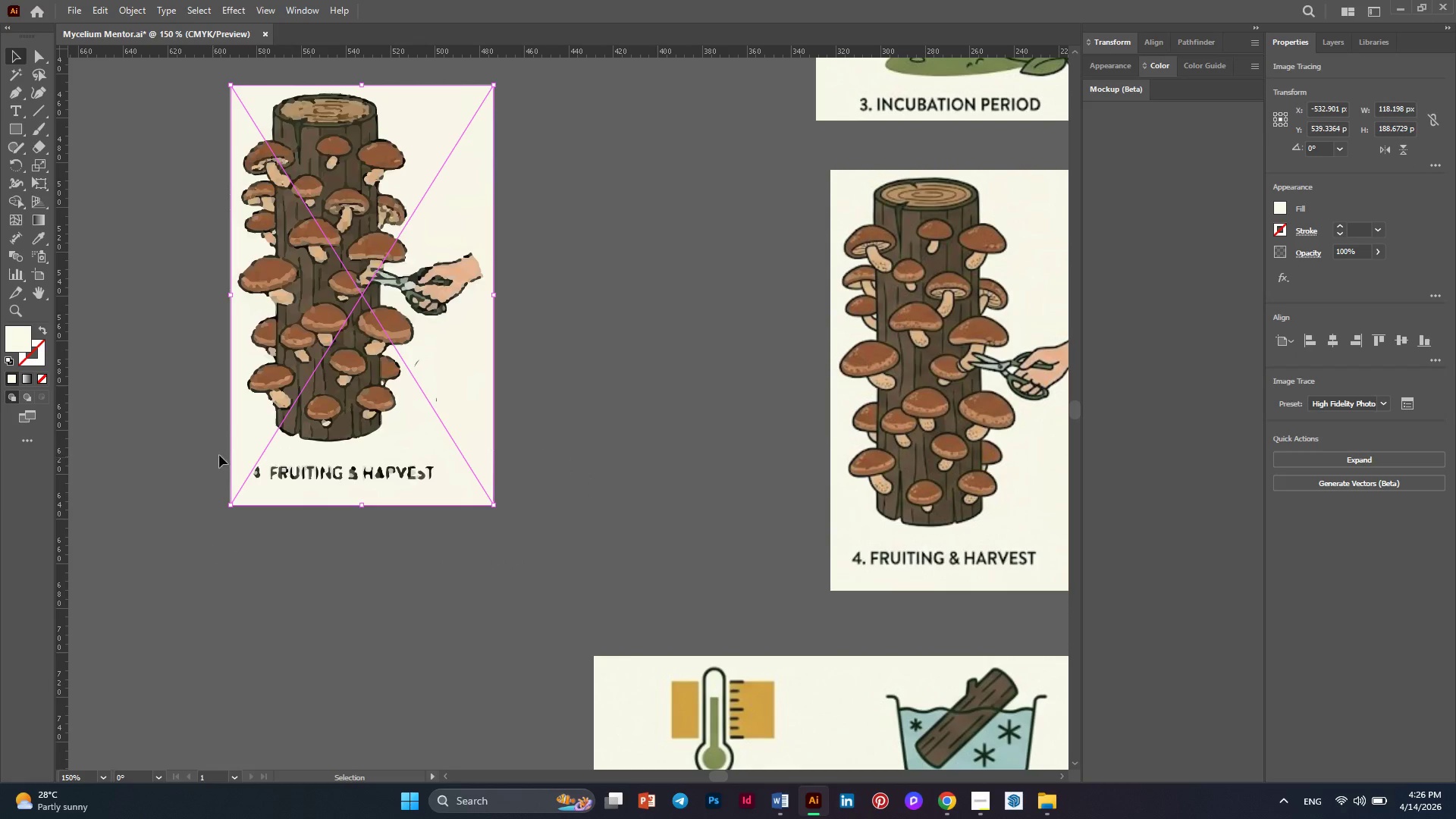 
right_click([352, 307])
 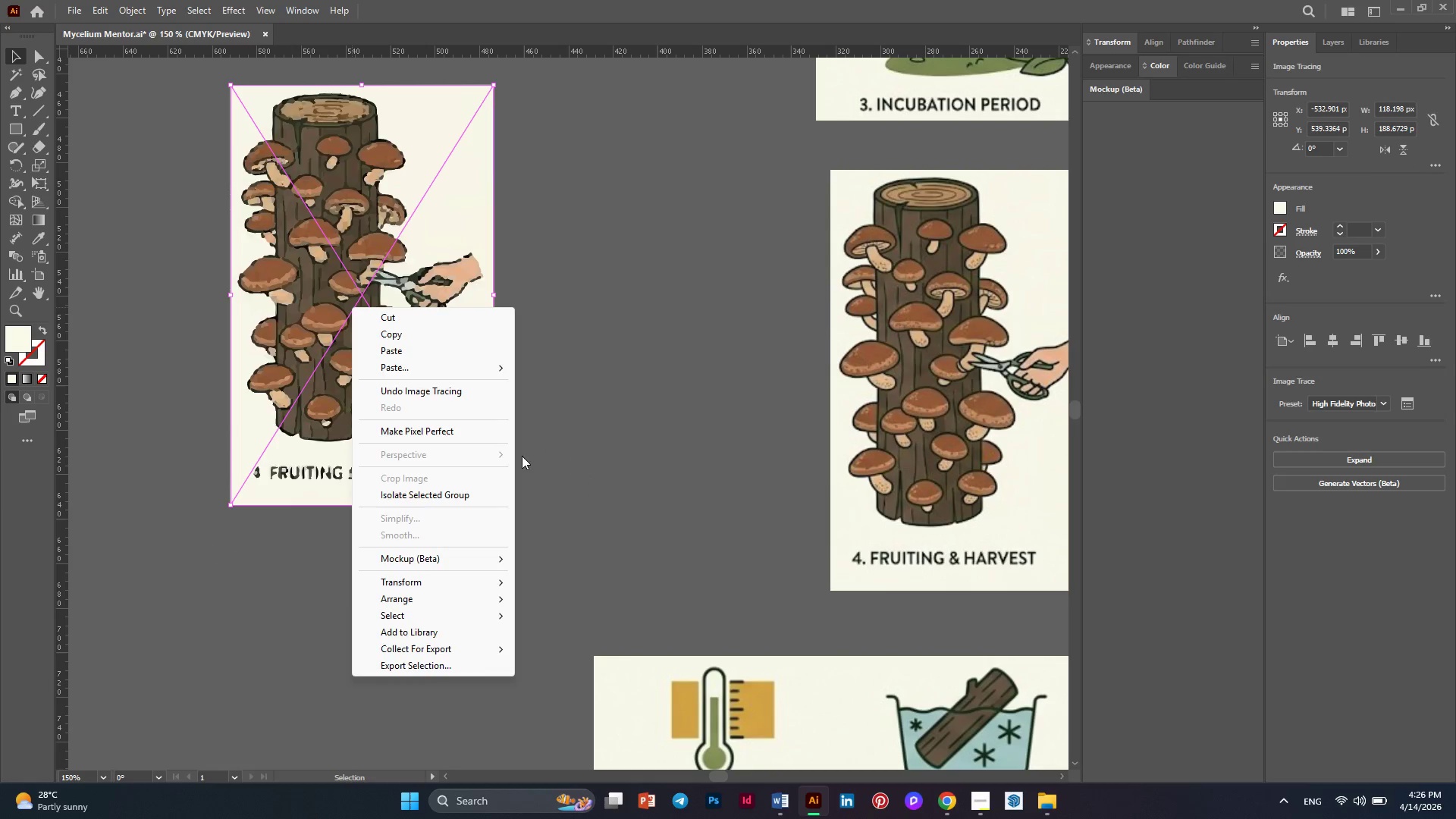 
double_click([293, 323])
 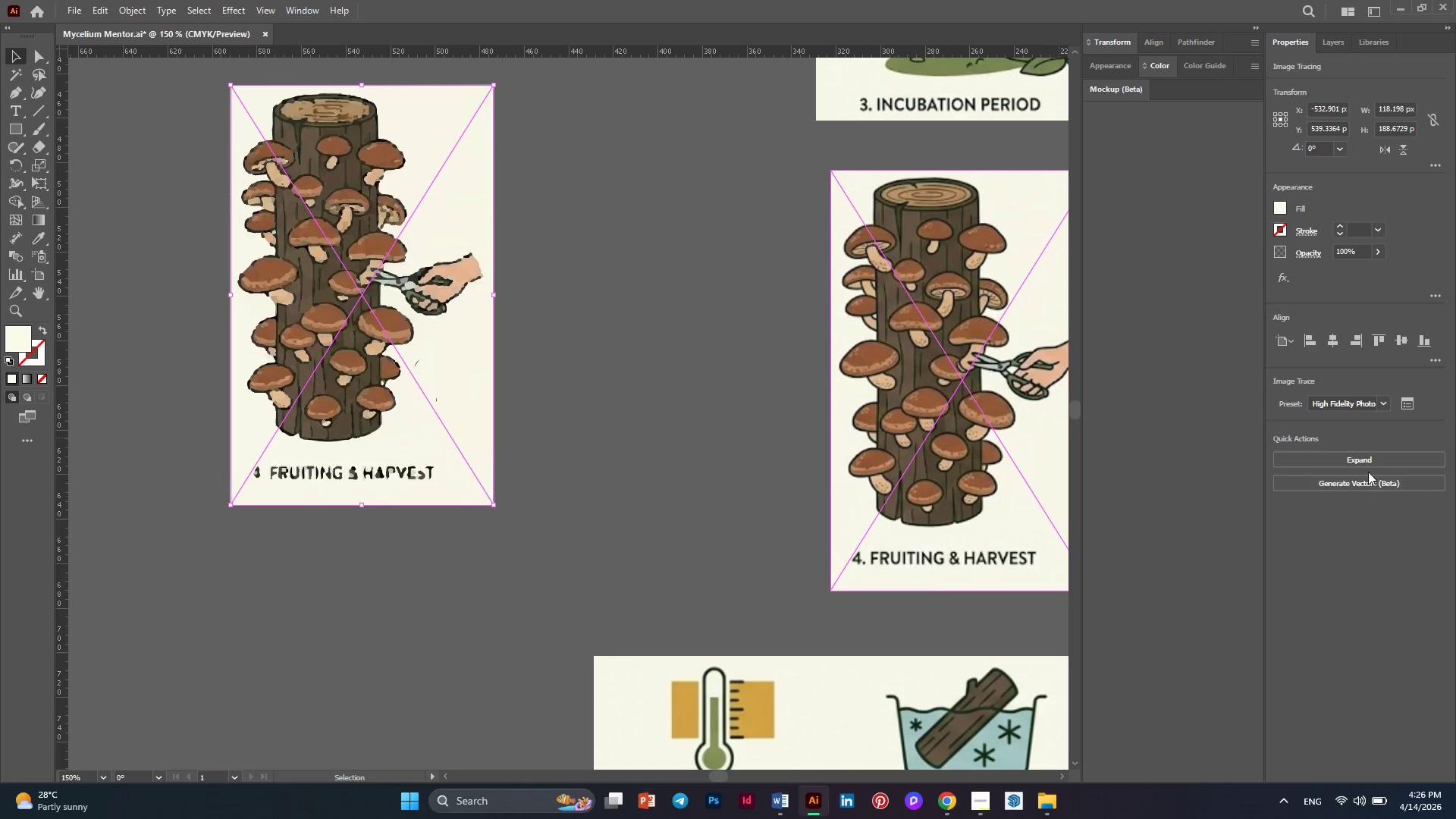 
left_click([1369, 465])
 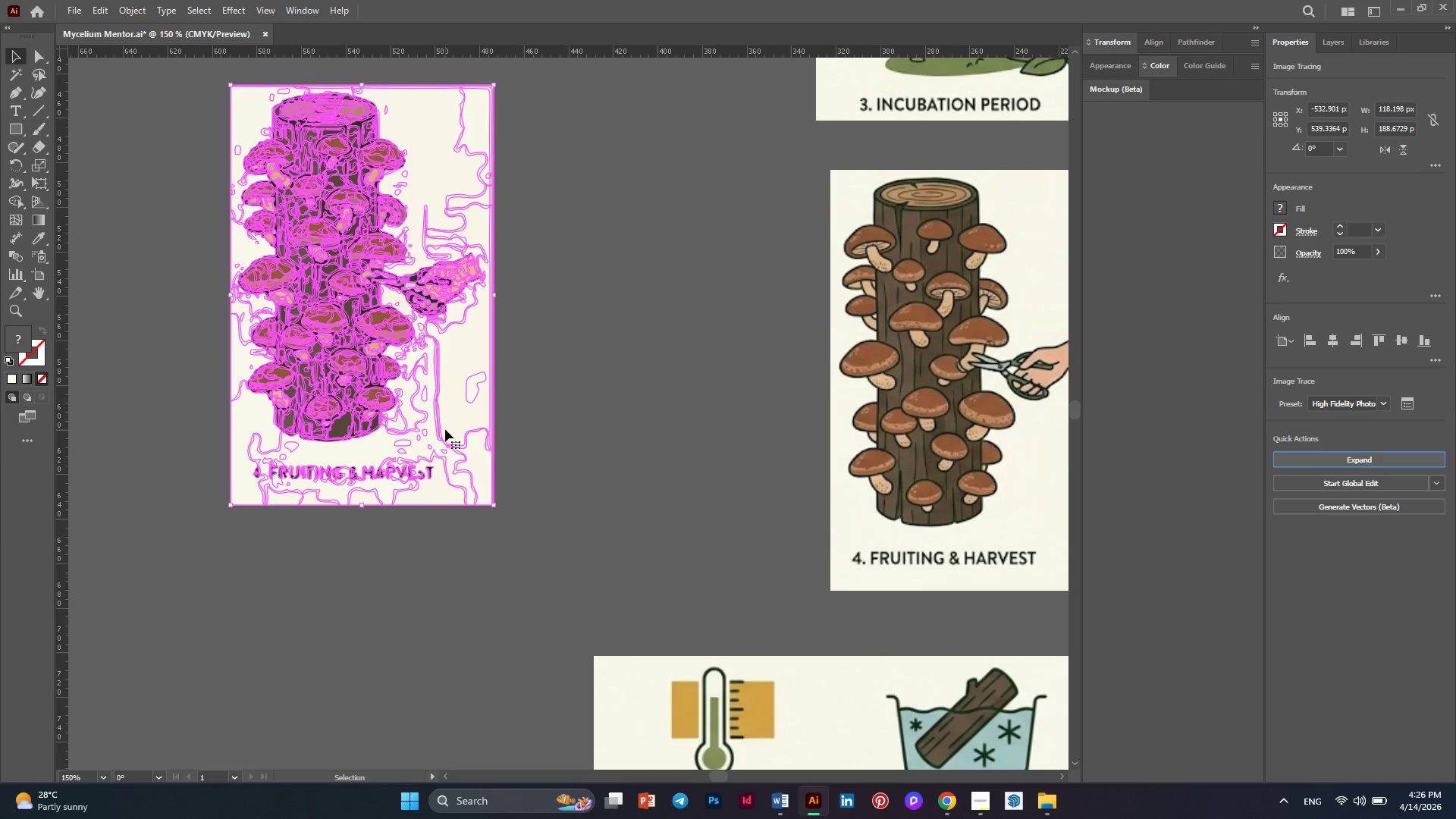 
left_click([610, 460])
 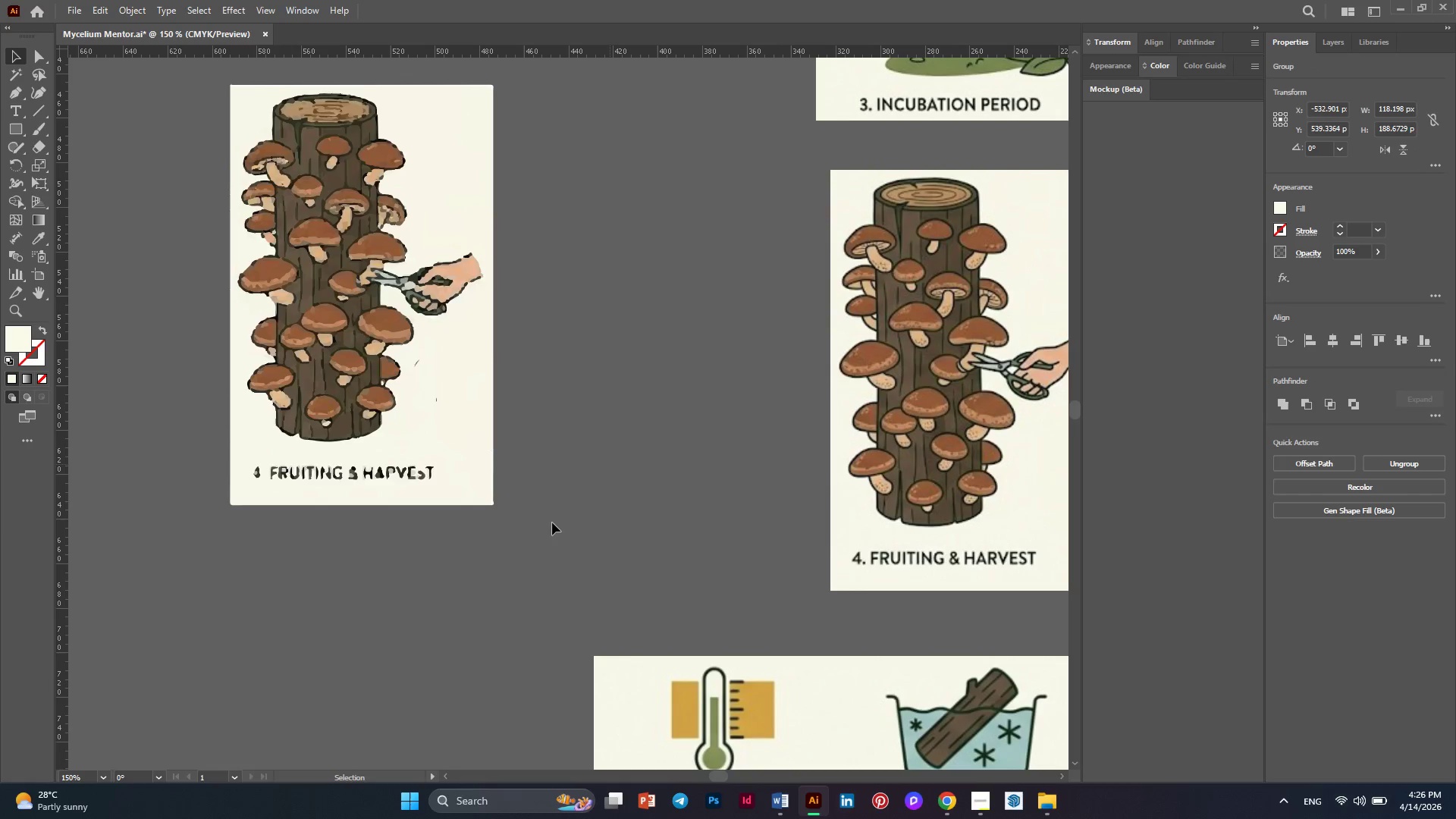 
left_click_drag(start_coordinate=[553, 532], to_coordinate=[149, 473])
 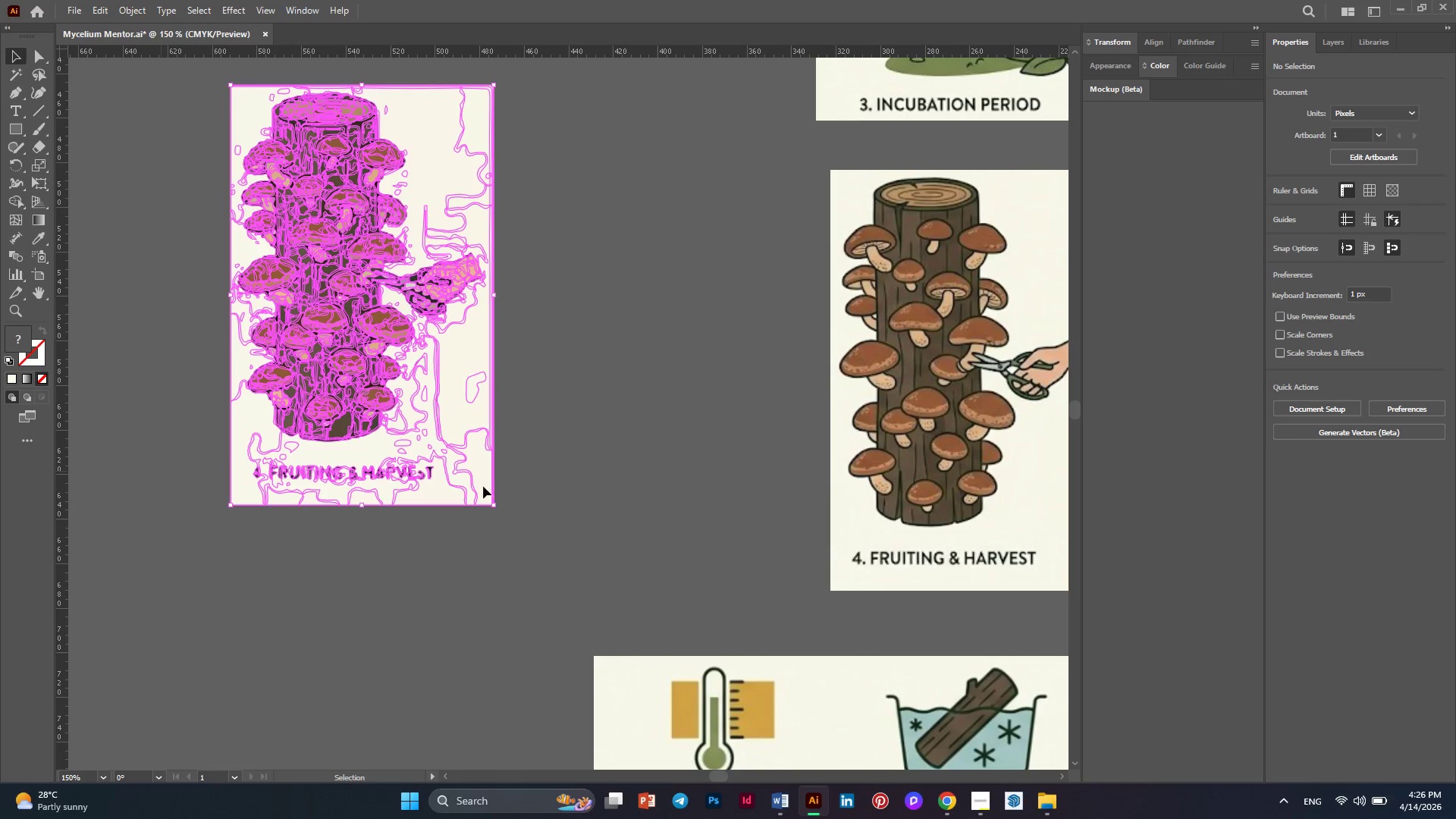 
left_click([632, 450])
 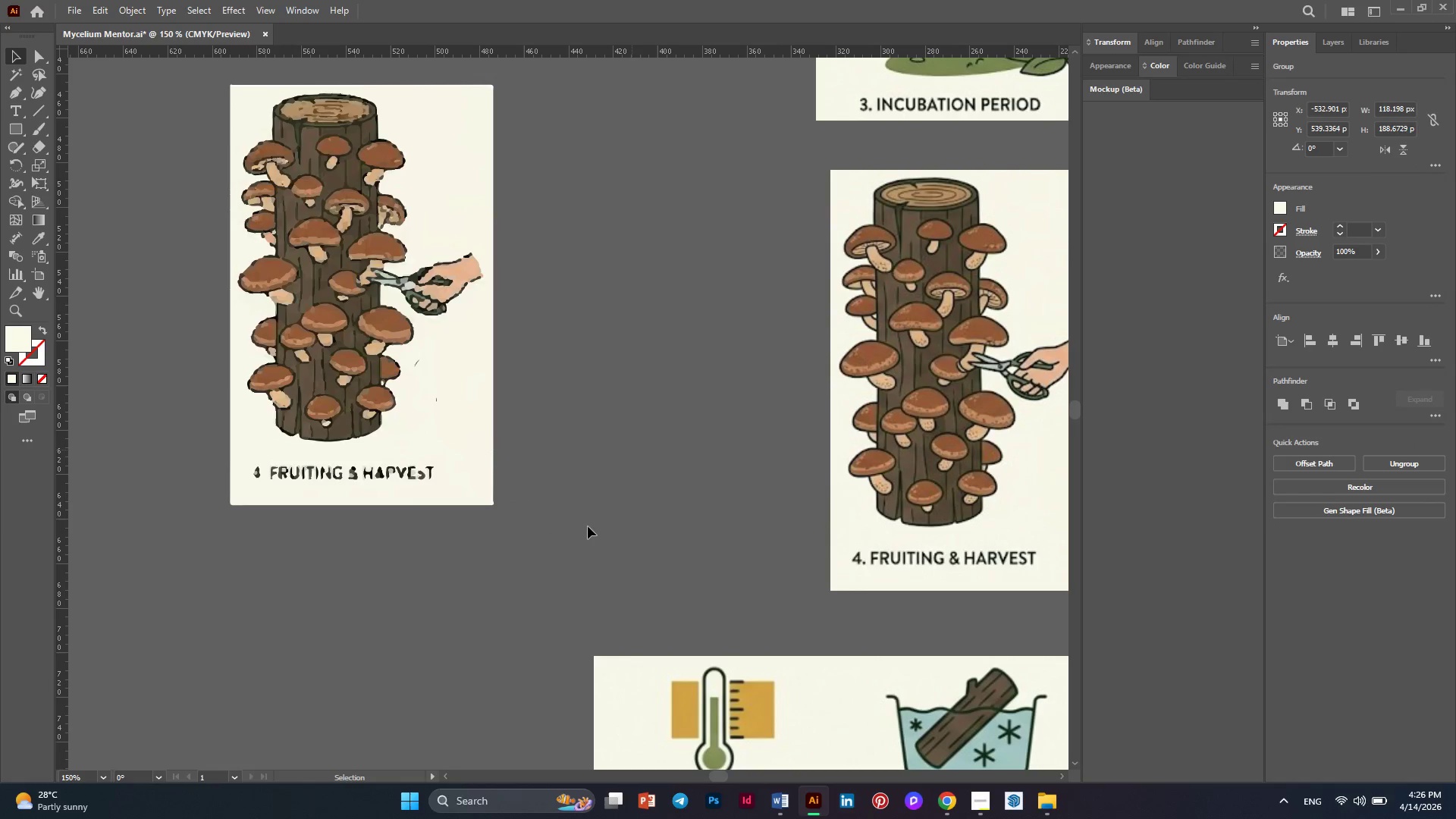 
left_click_drag(start_coordinate=[576, 539], to_coordinate=[164, 454])
 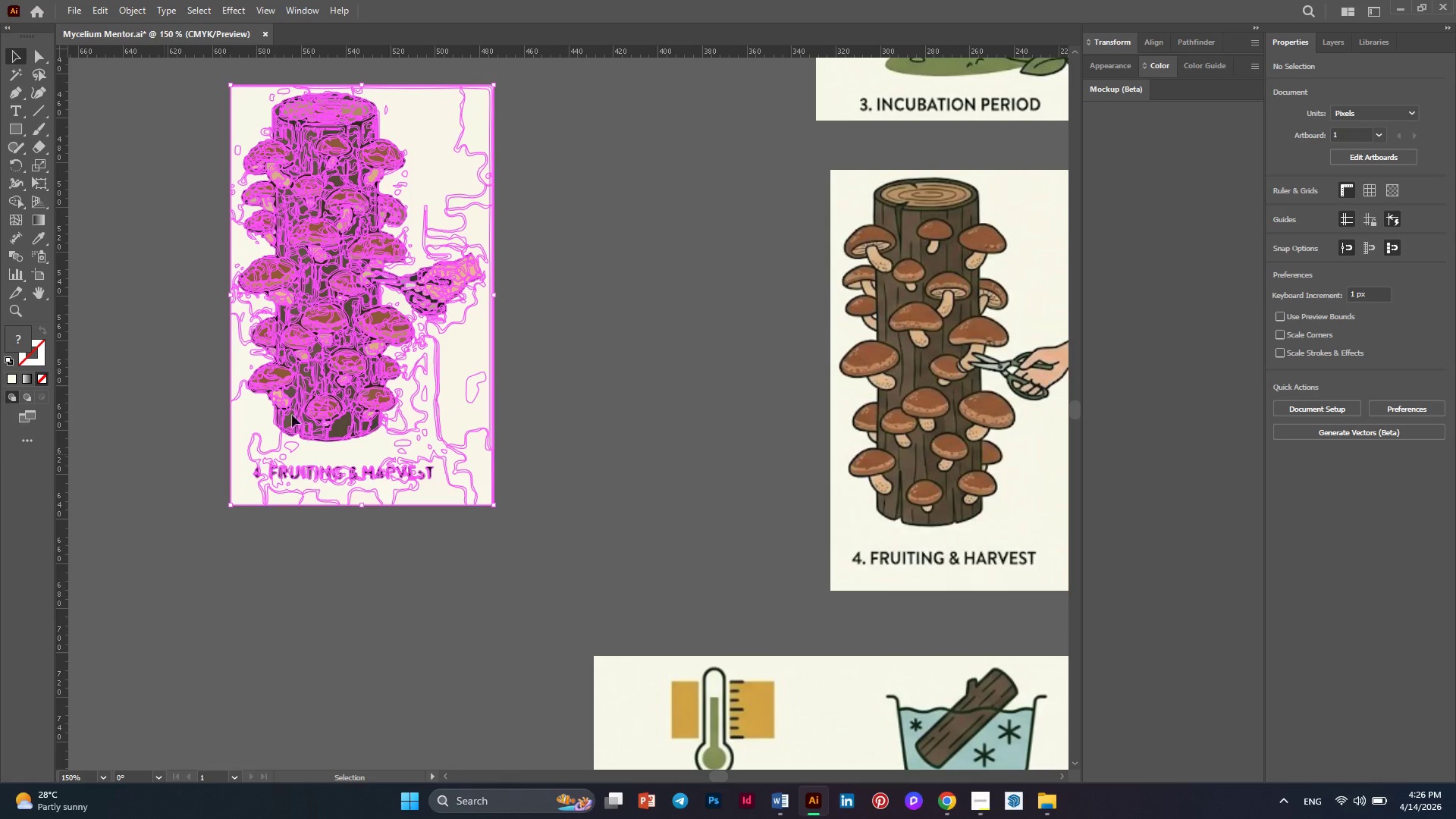 
left_click([315, 336])
 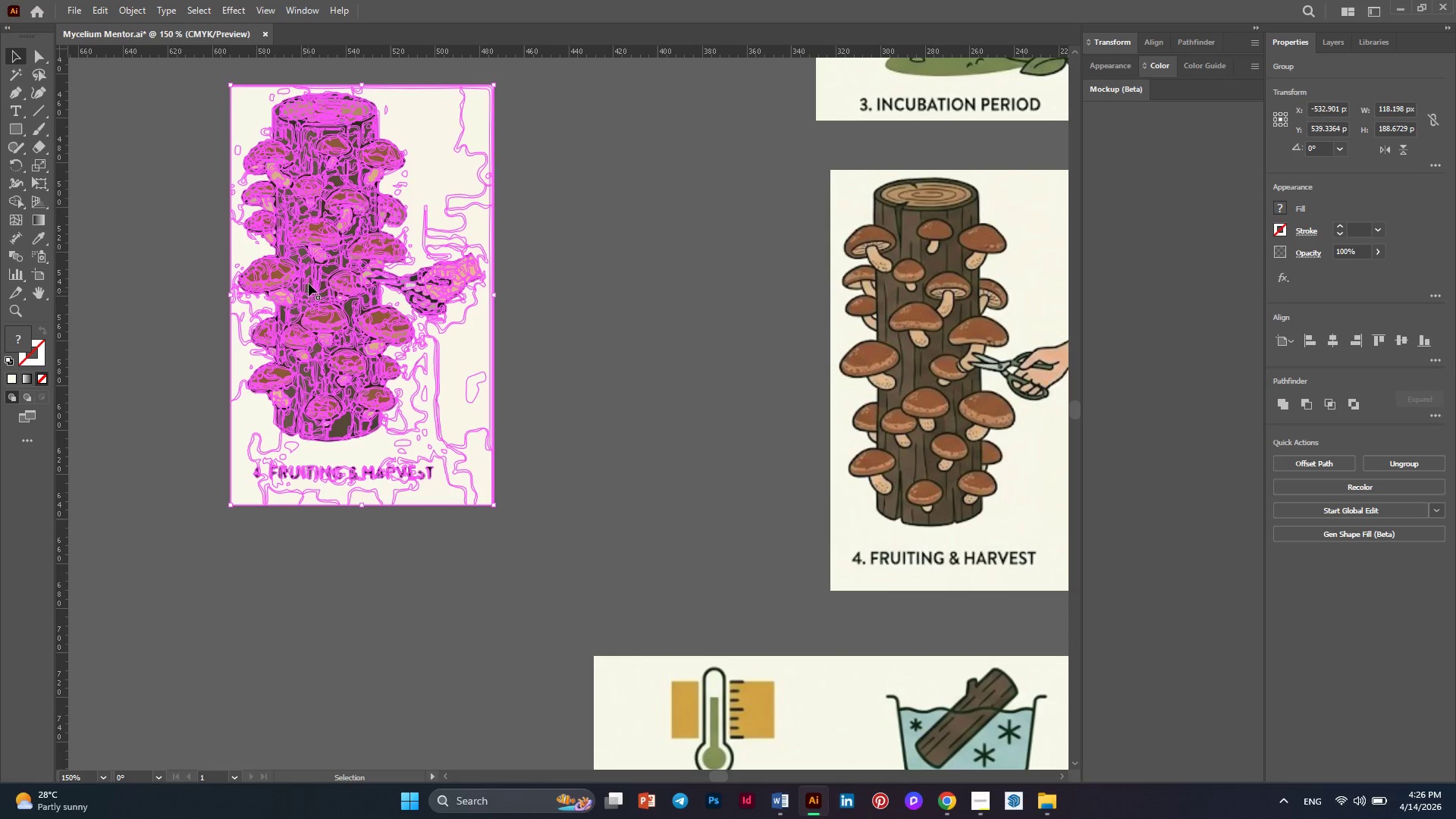 
left_click([312, 278])
 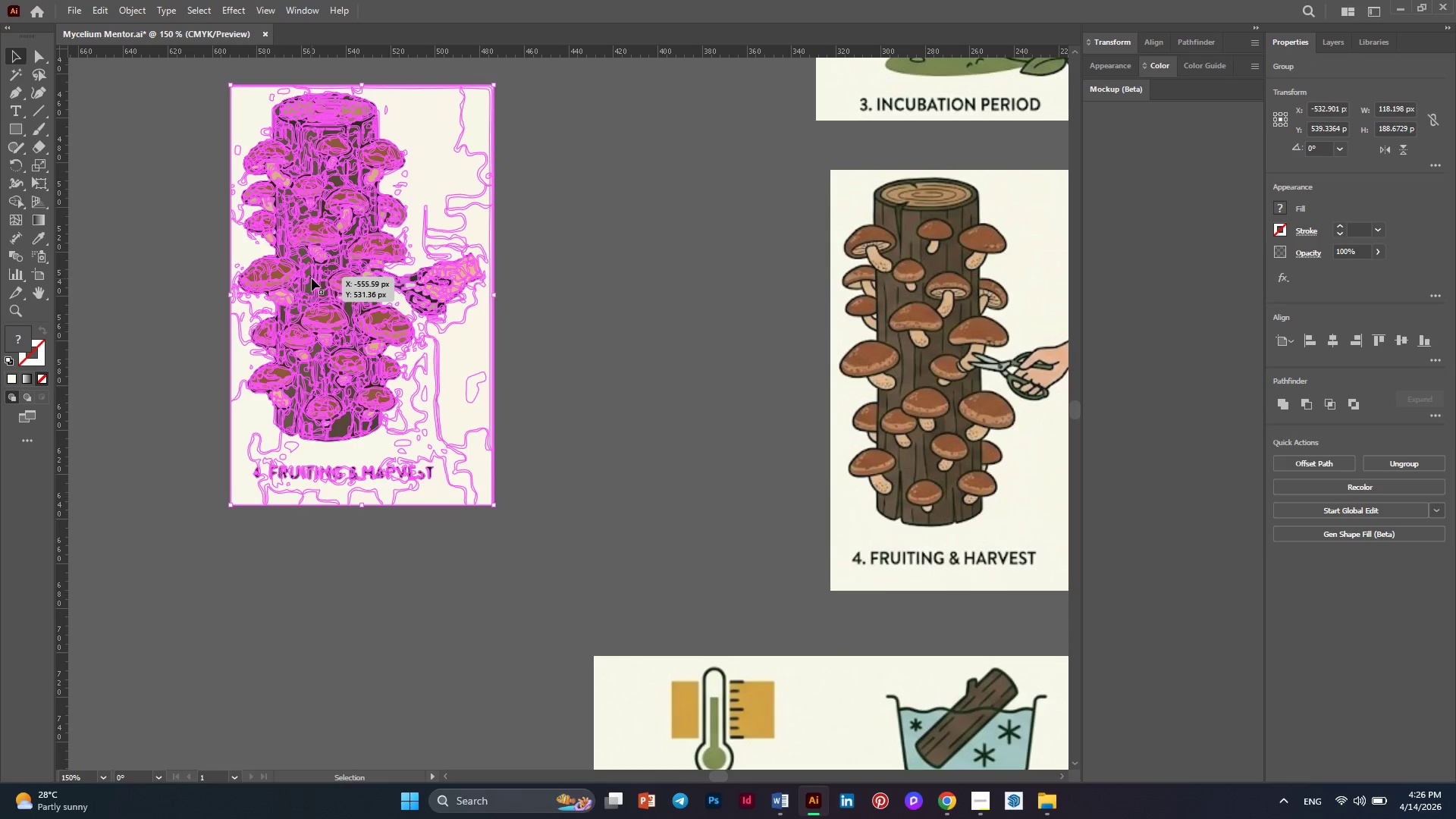 
right_click([312, 278])
 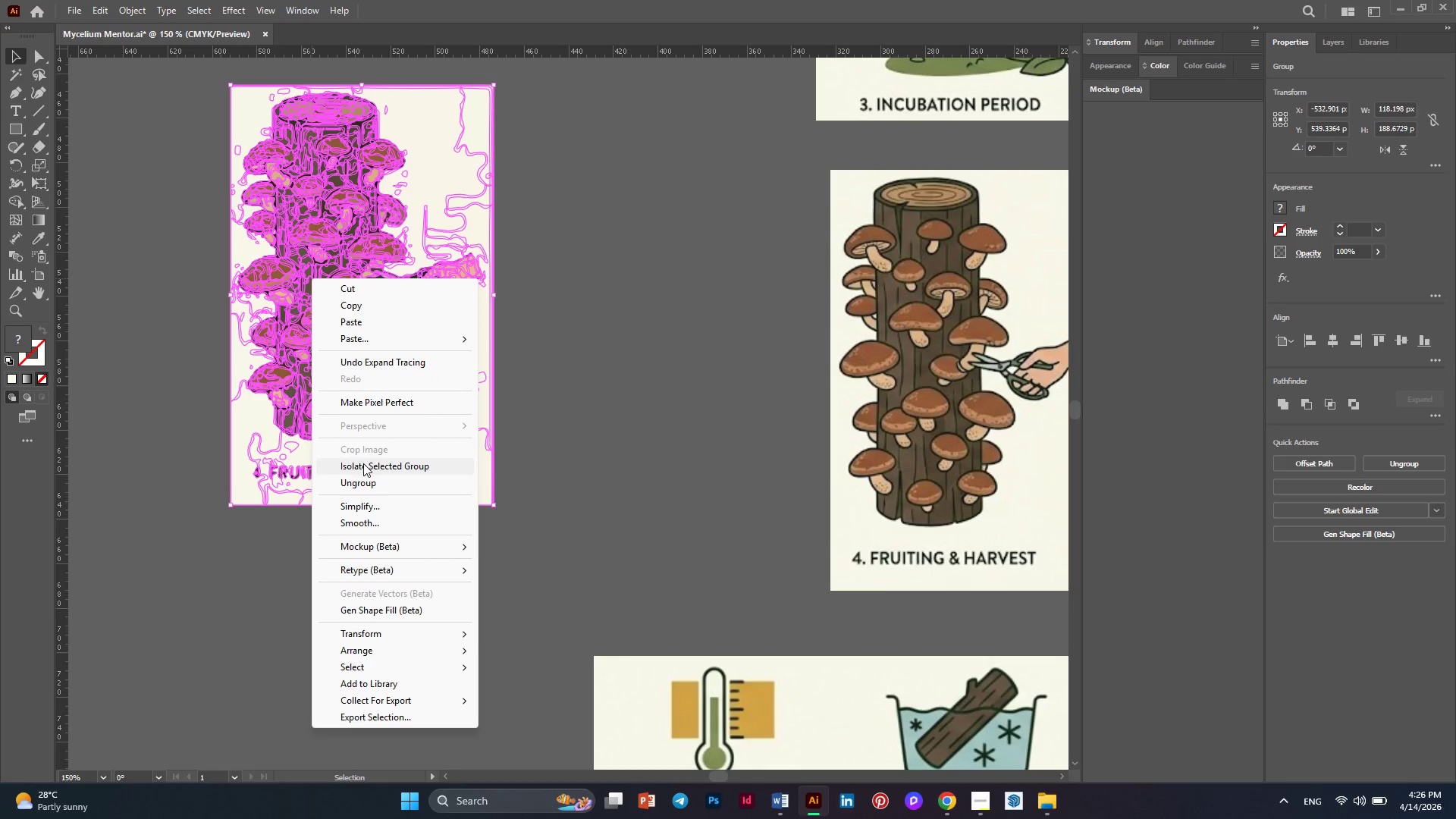 
left_click([366, 480])
 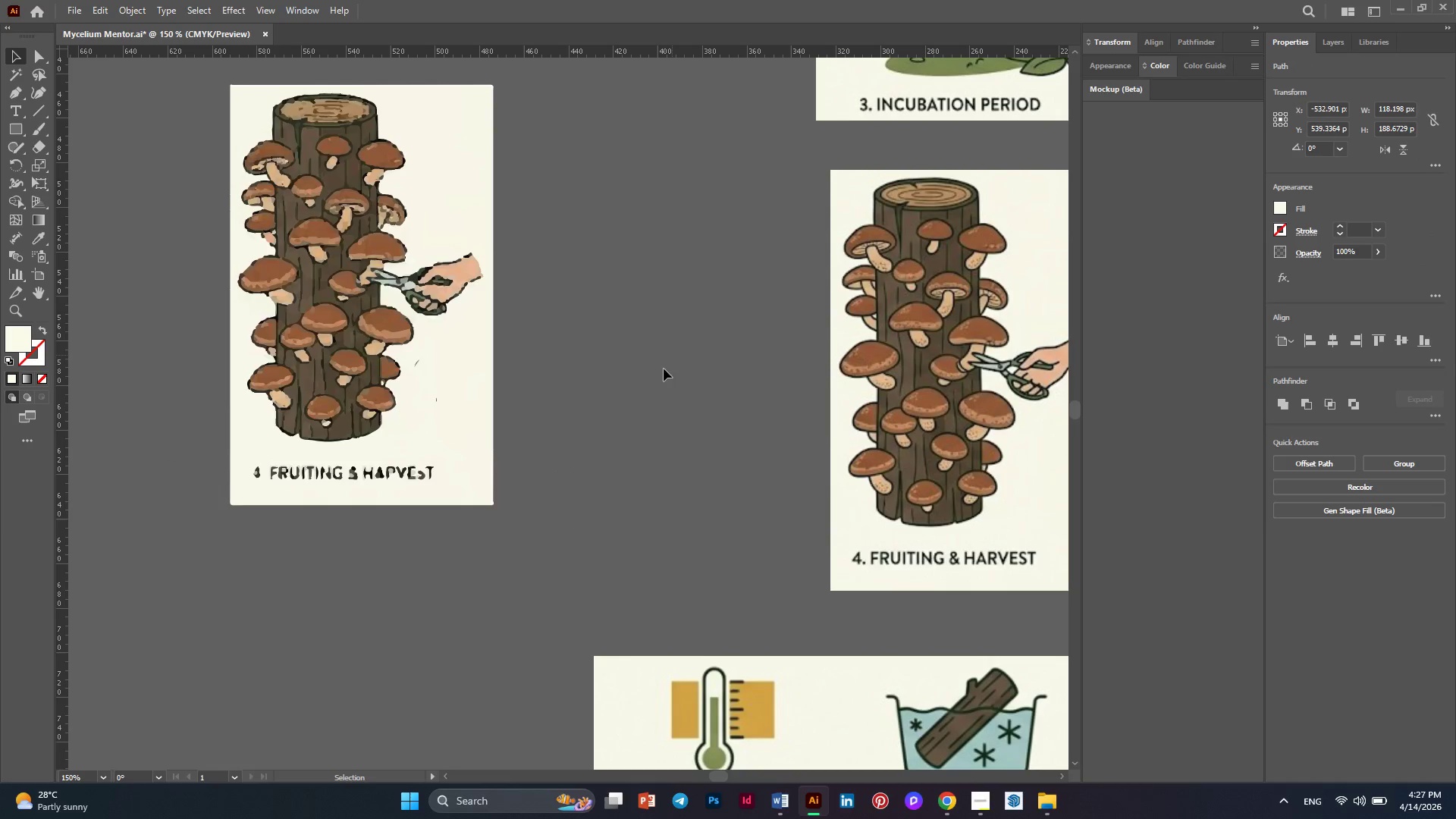 
left_click_drag(start_coordinate=[617, 541], to_coordinate=[119, 447])
 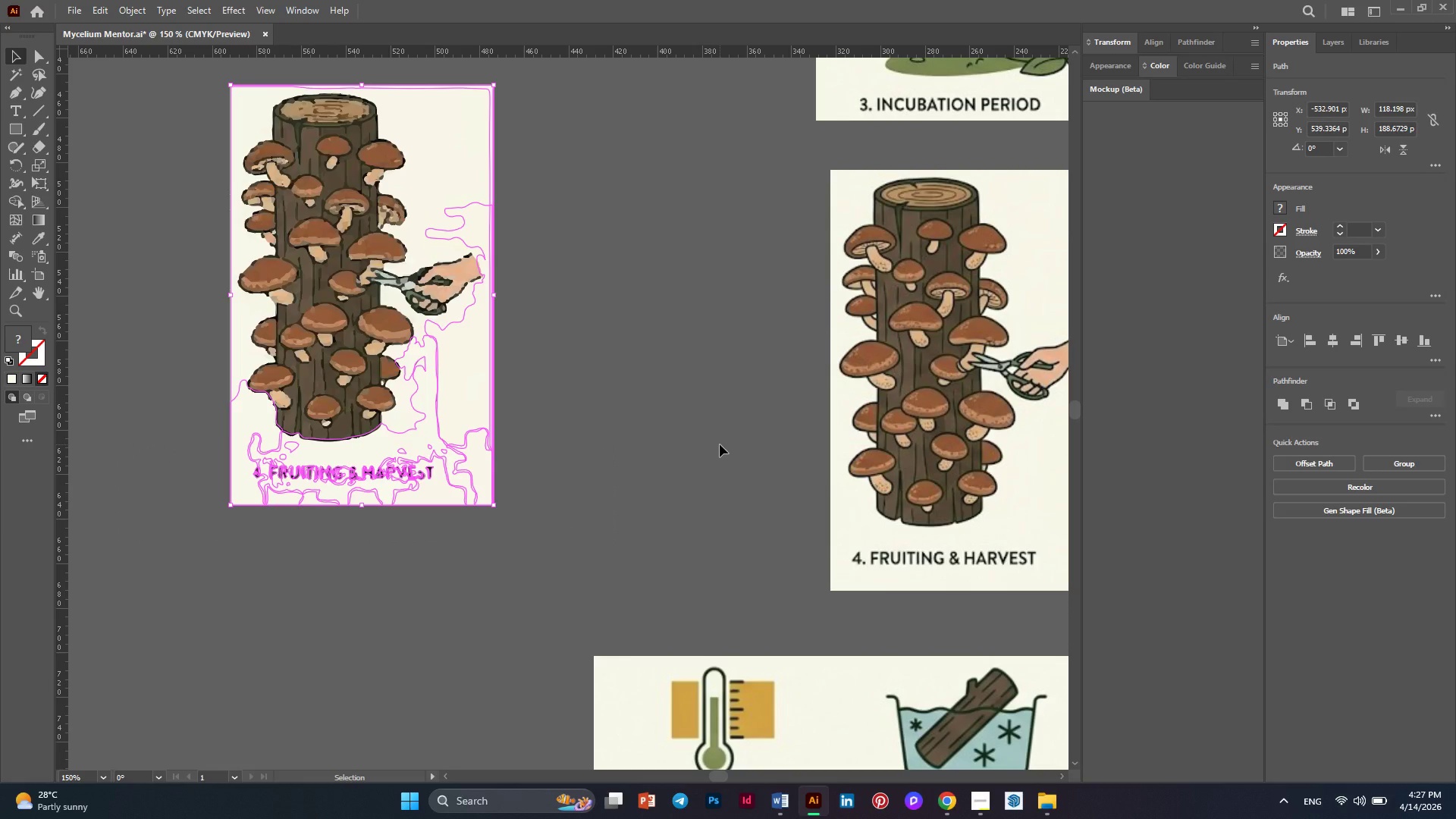 
key(Delete)
 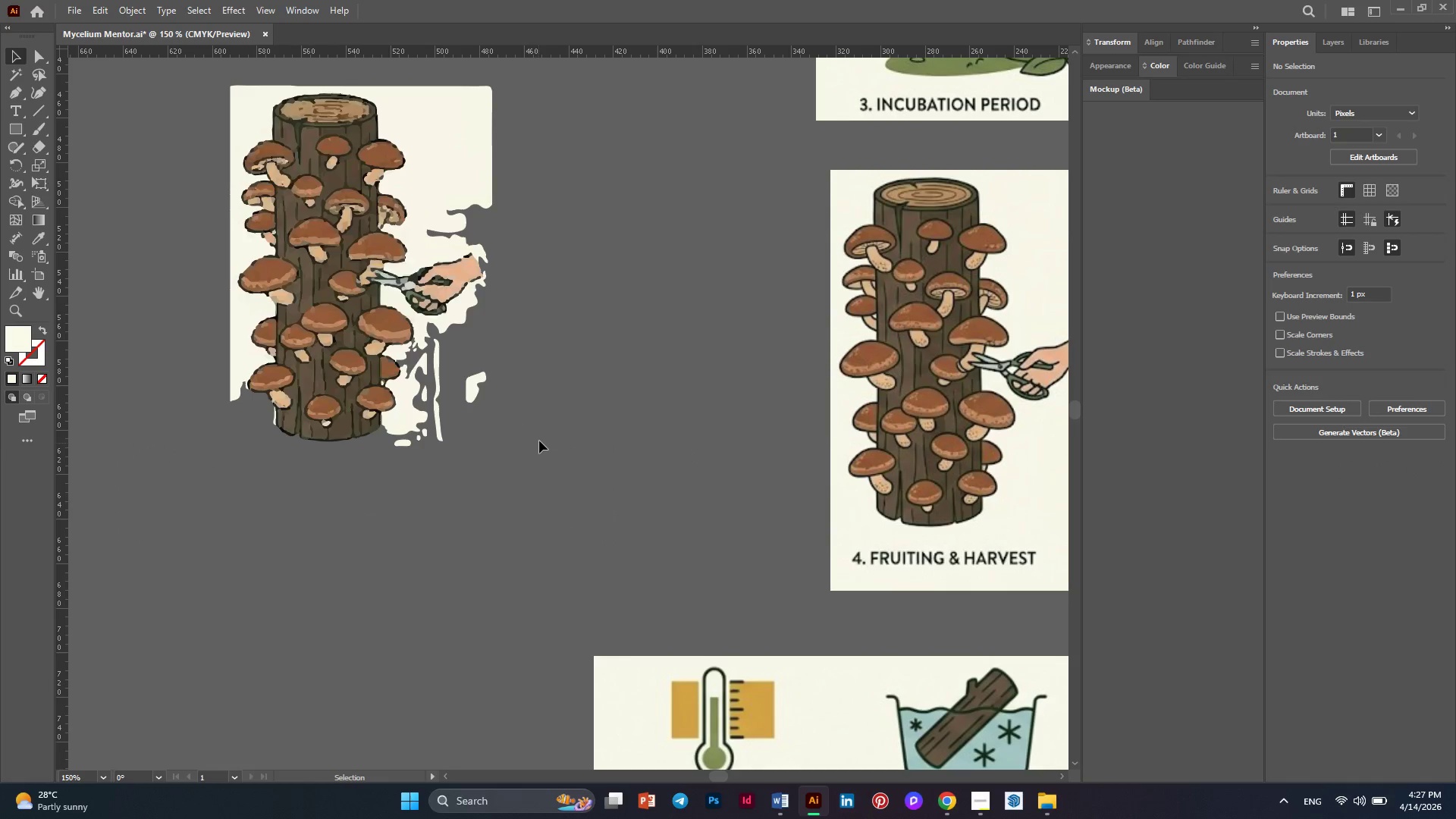 
left_click_drag(start_coordinate=[551, 218], to_coordinate=[419, 67])
 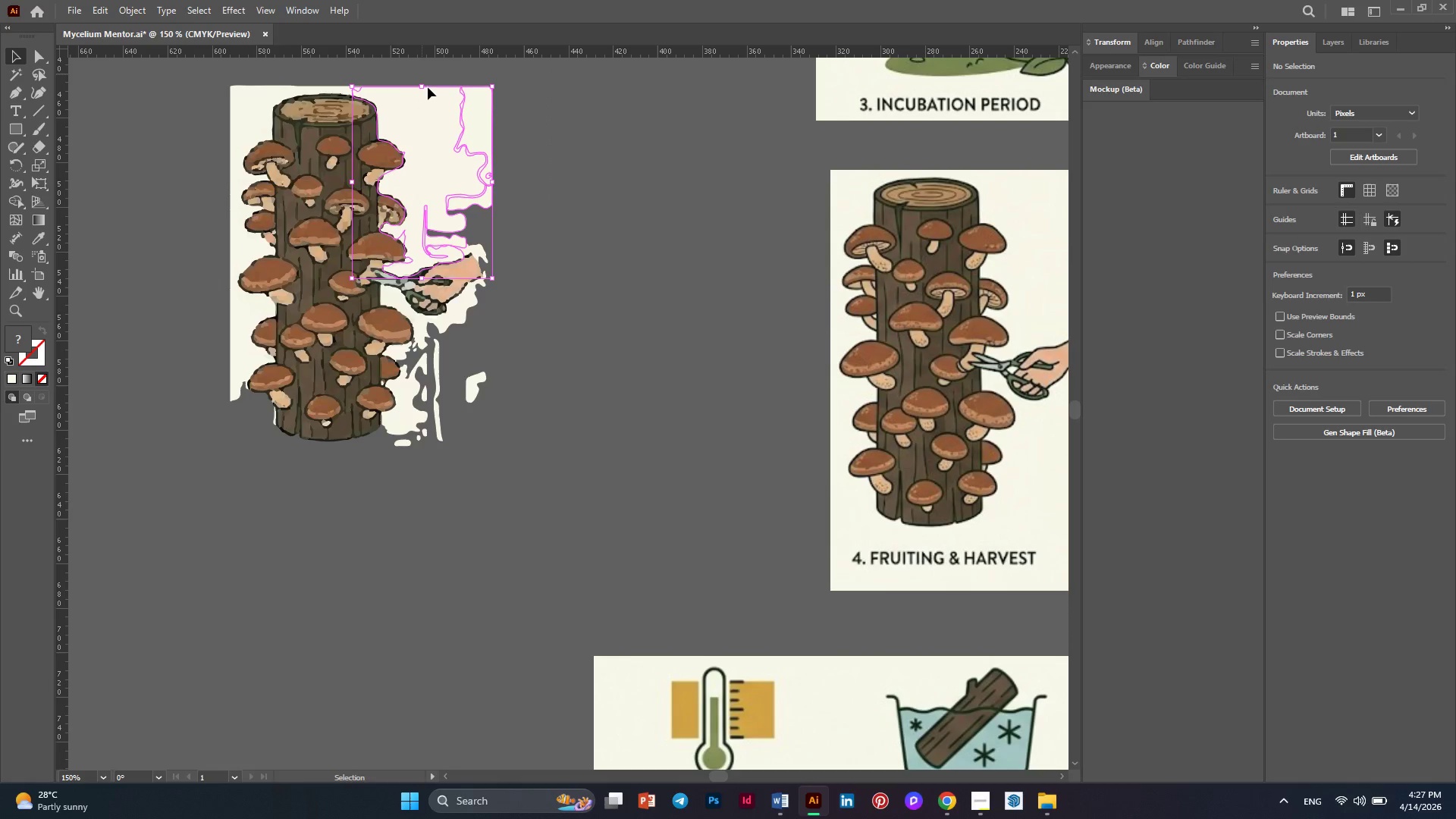 
key(Delete)
 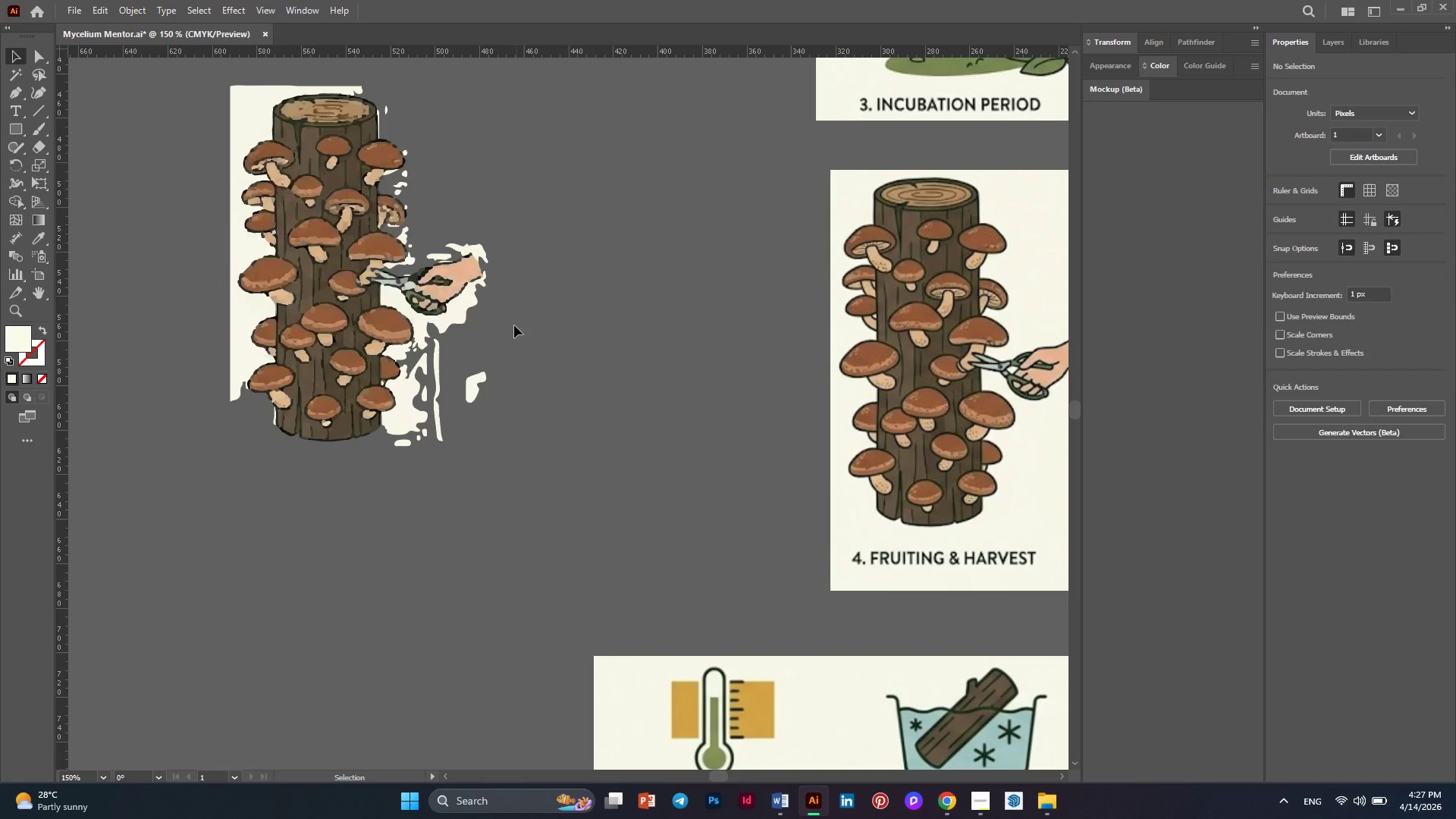 
left_click_drag(start_coordinate=[510, 337], to_coordinate=[600, 271])
 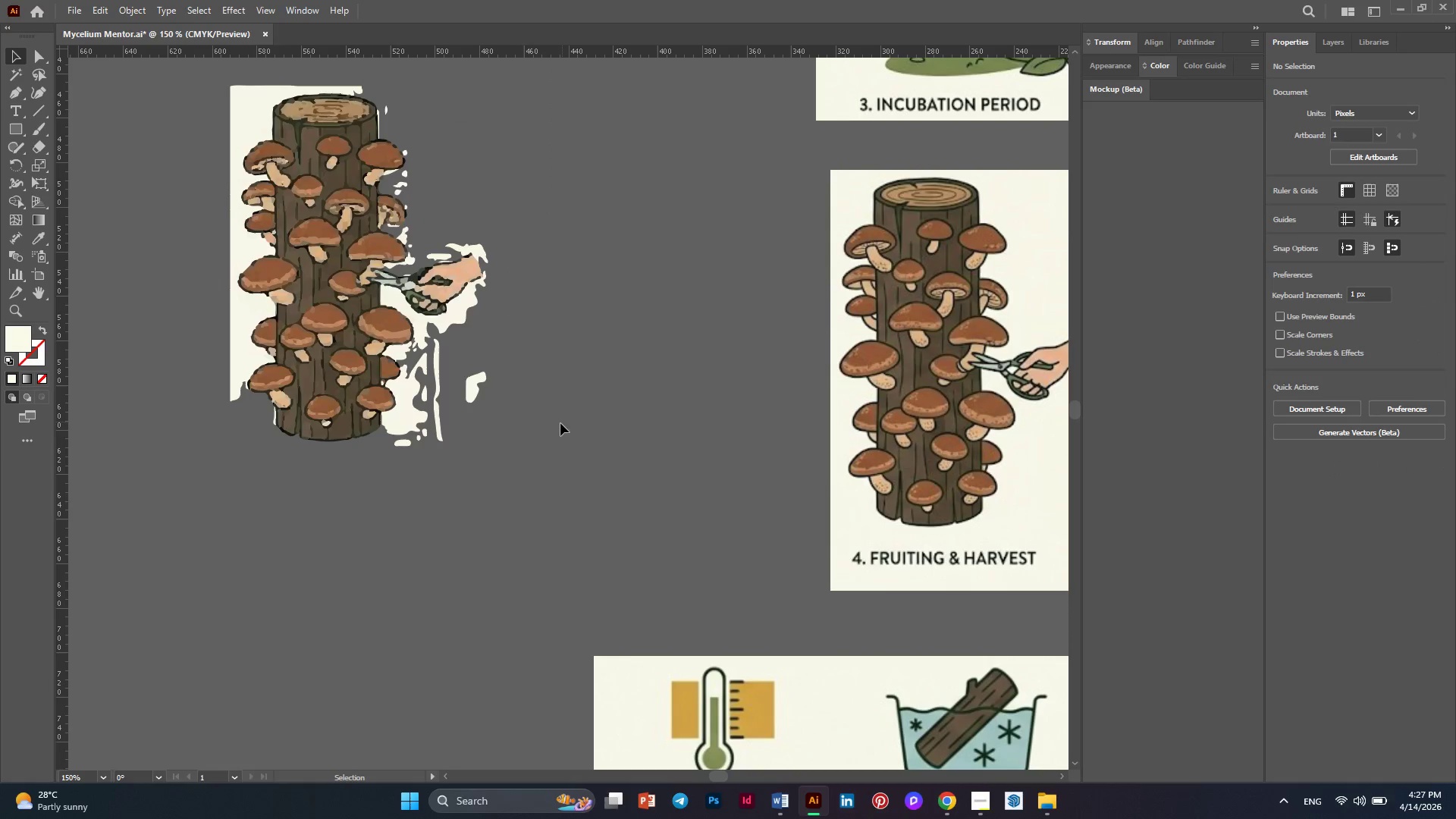 
left_click_drag(start_coordinate=[554, 427], to_coordinate=[416, 348])
 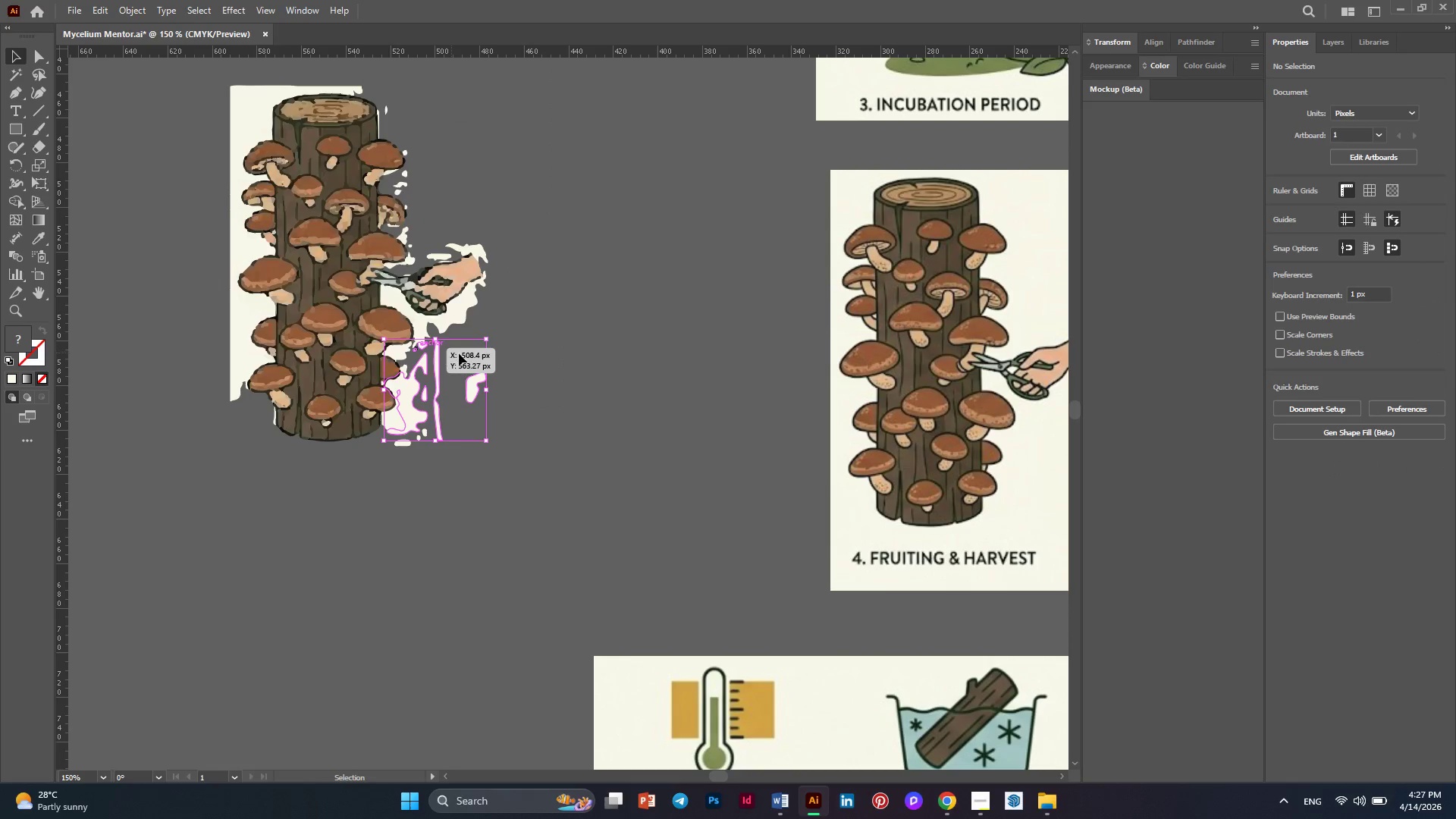 
key(Delete)
 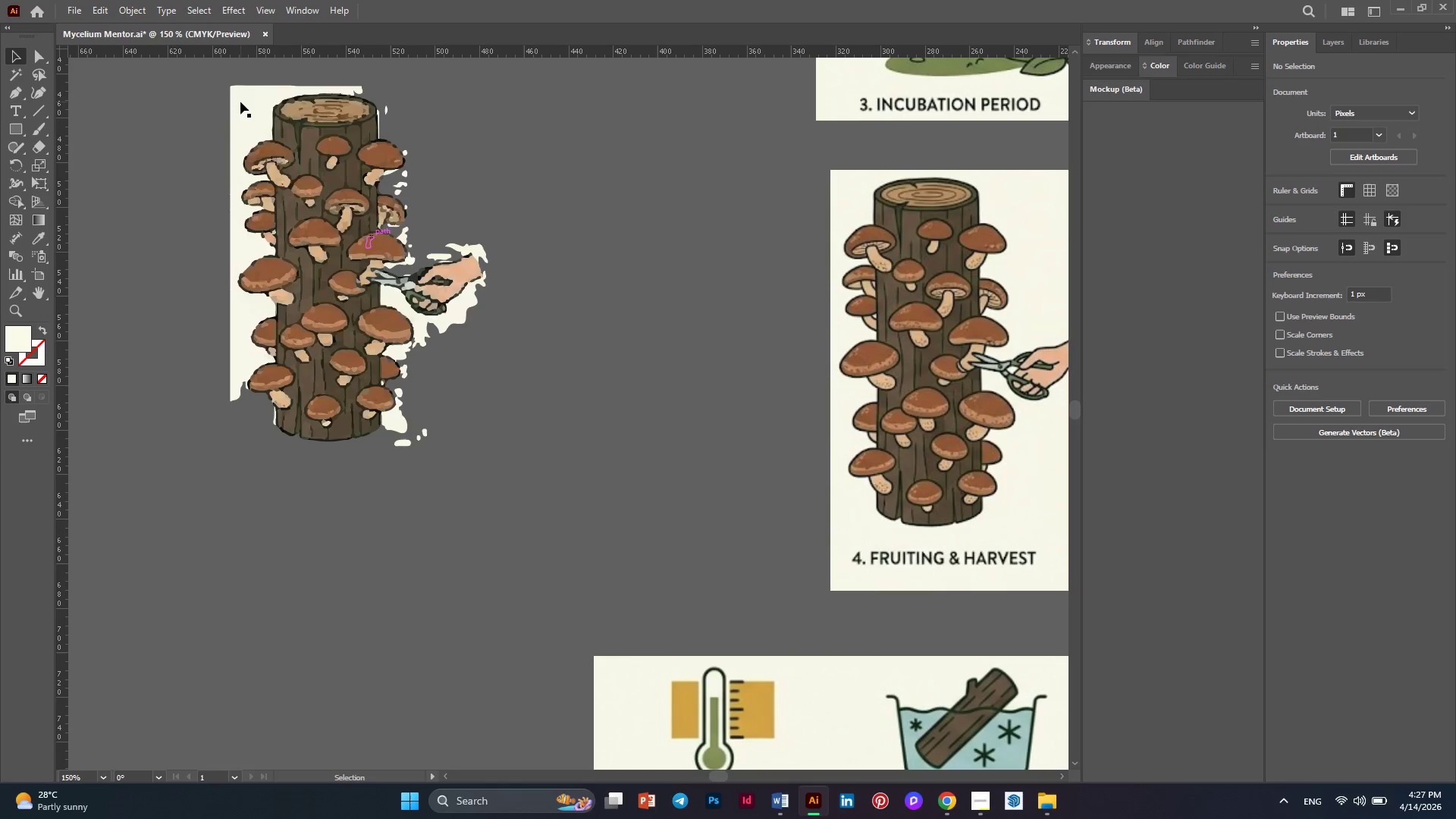 
left_click_drag(start_coordinate=[244, 63], to_coordinate=[214, 146])
 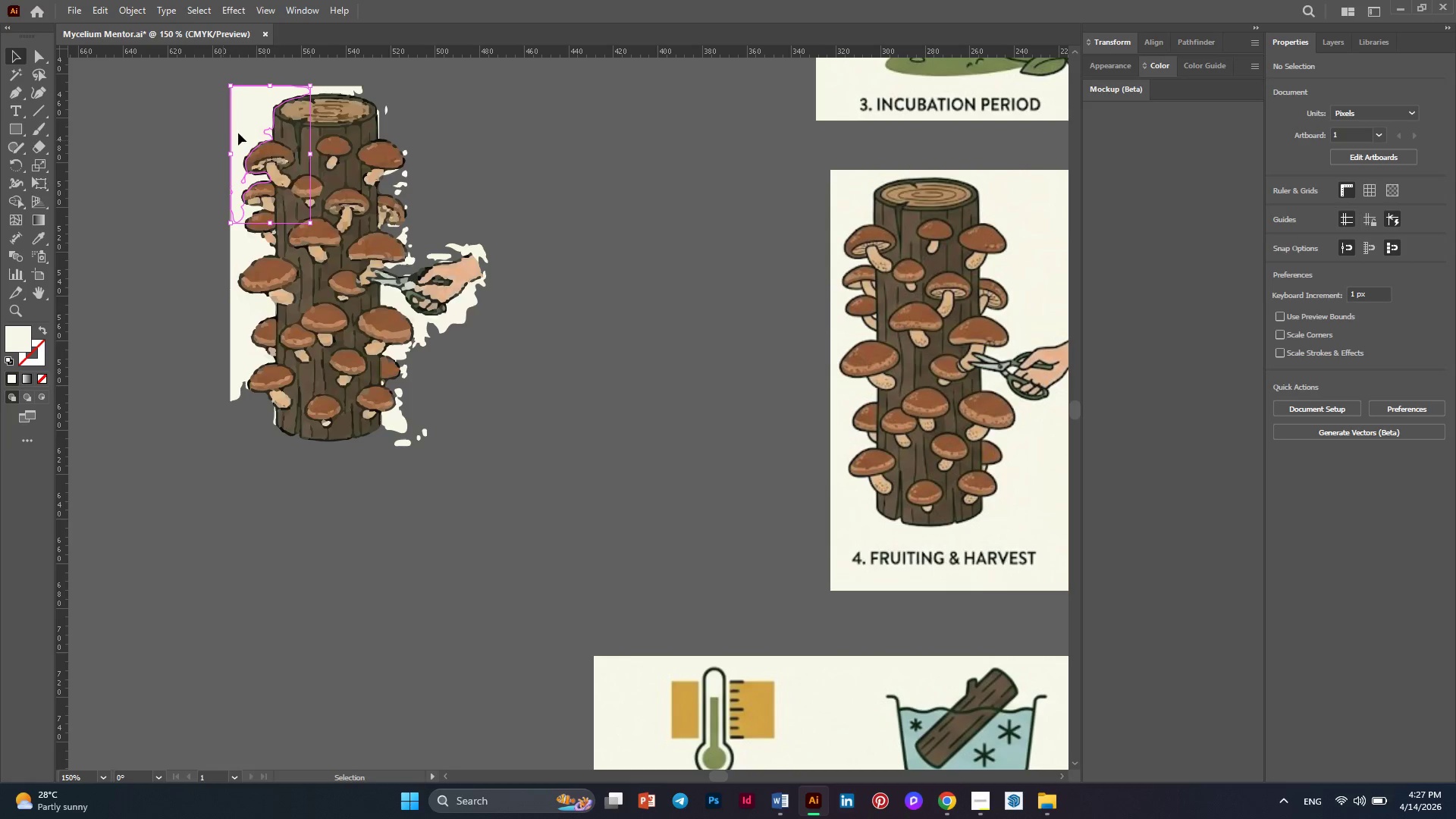 
key(Delete)
 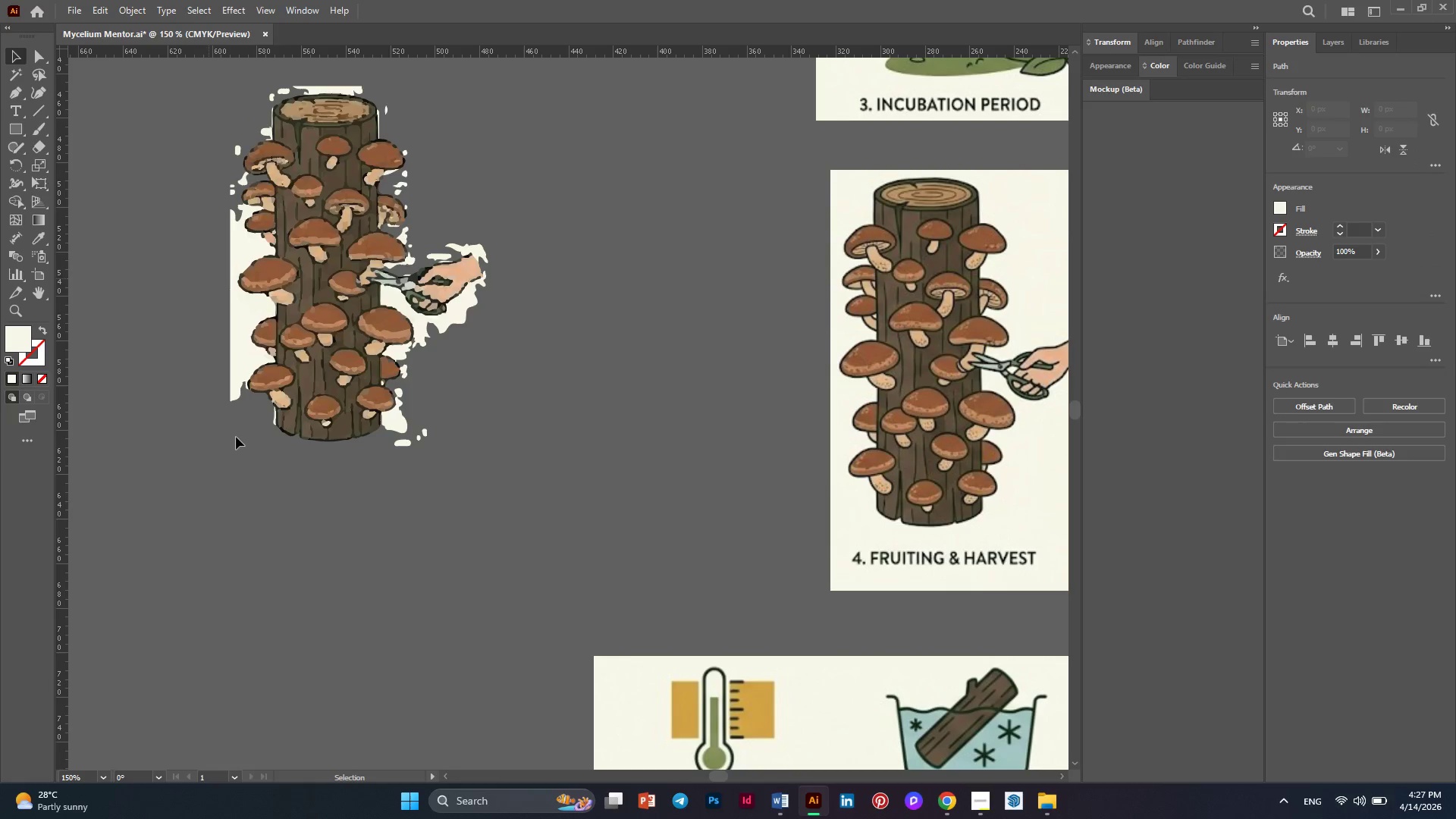 
left_click_drag(start_coordinate=[237, 438], to_coordinate=[193, 303])
 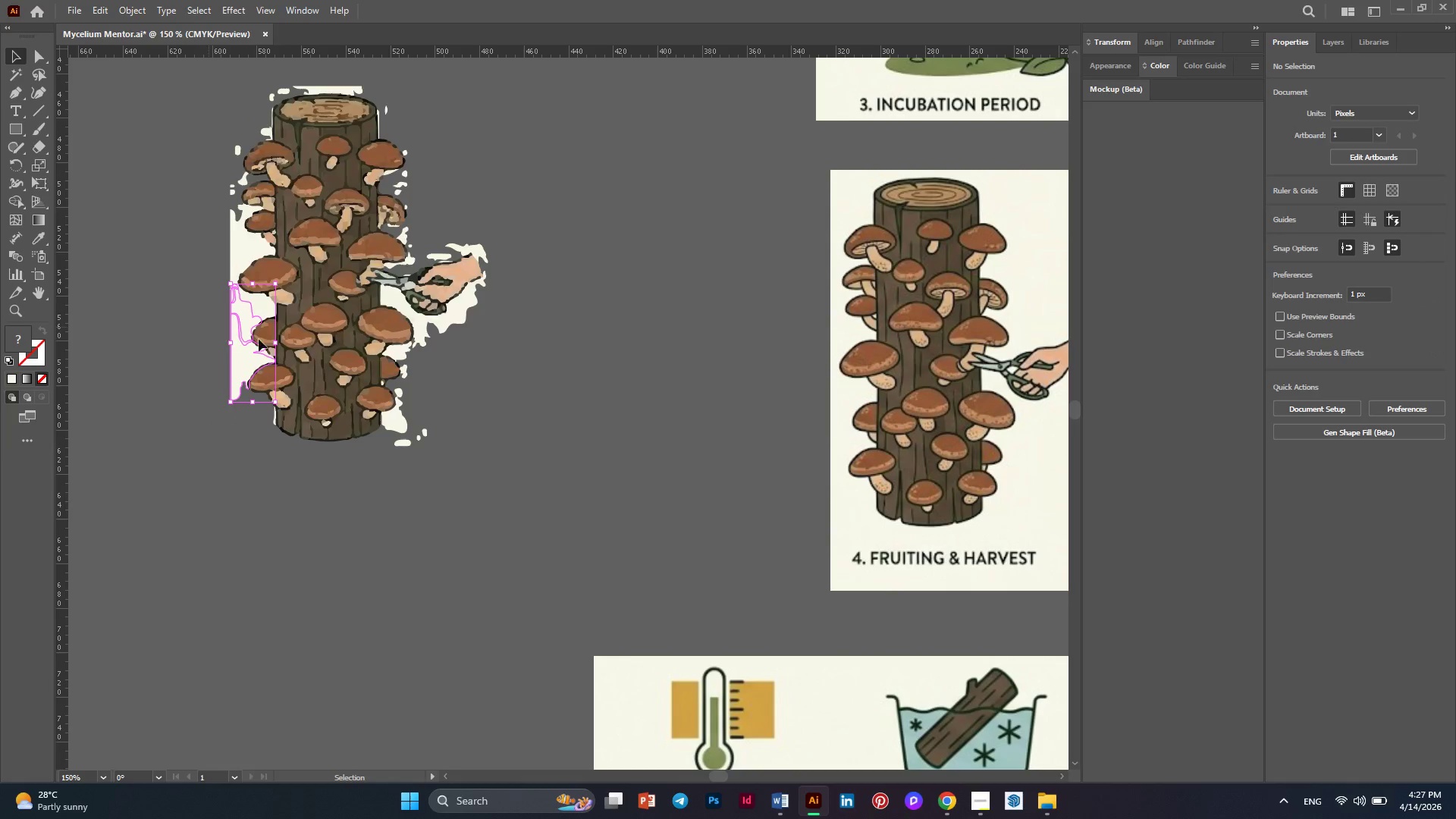 
key(Delete)
 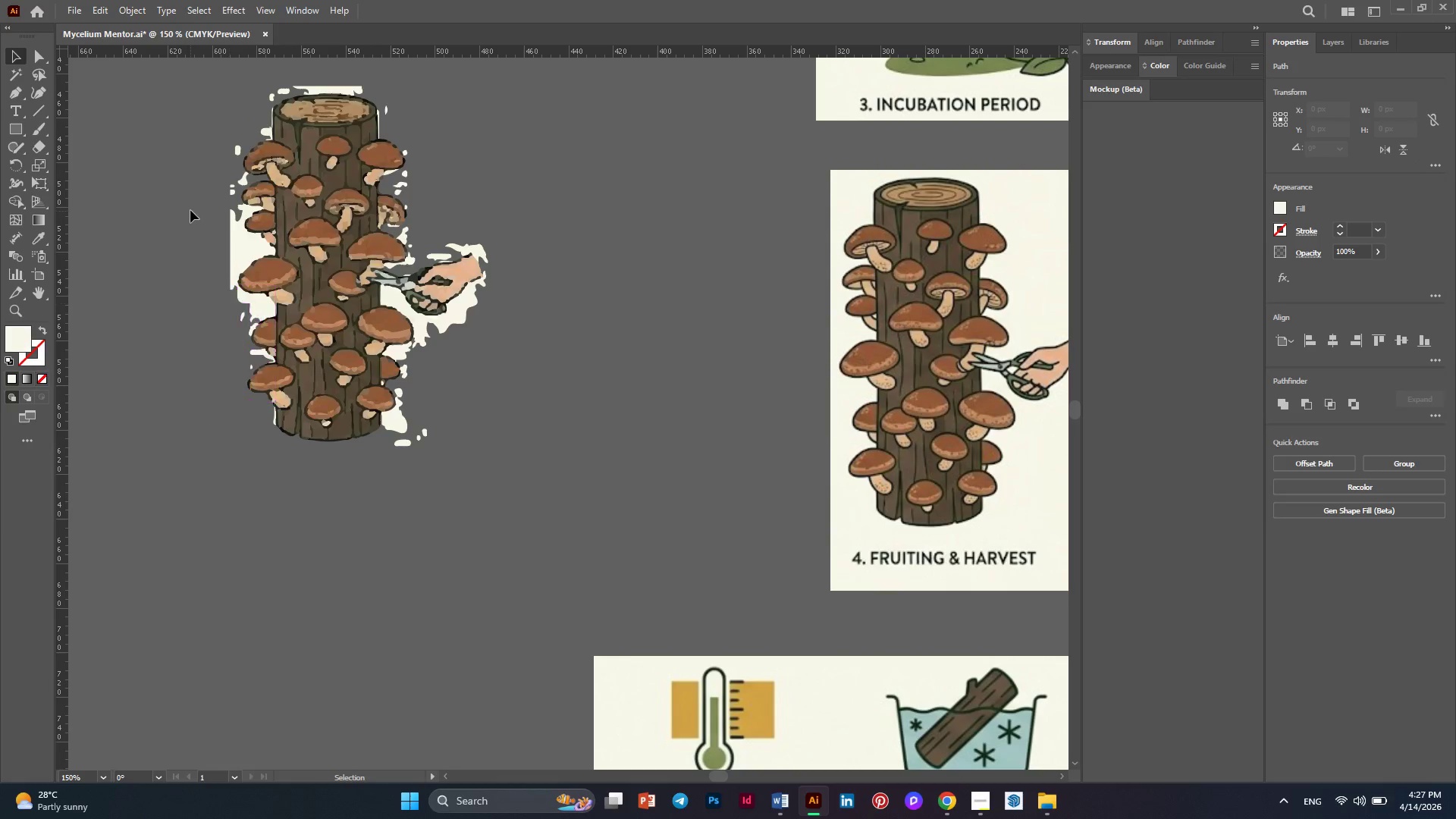 
left_click_drag(start_coordinate=[190, 209], to_coordinate=[237, 267])
 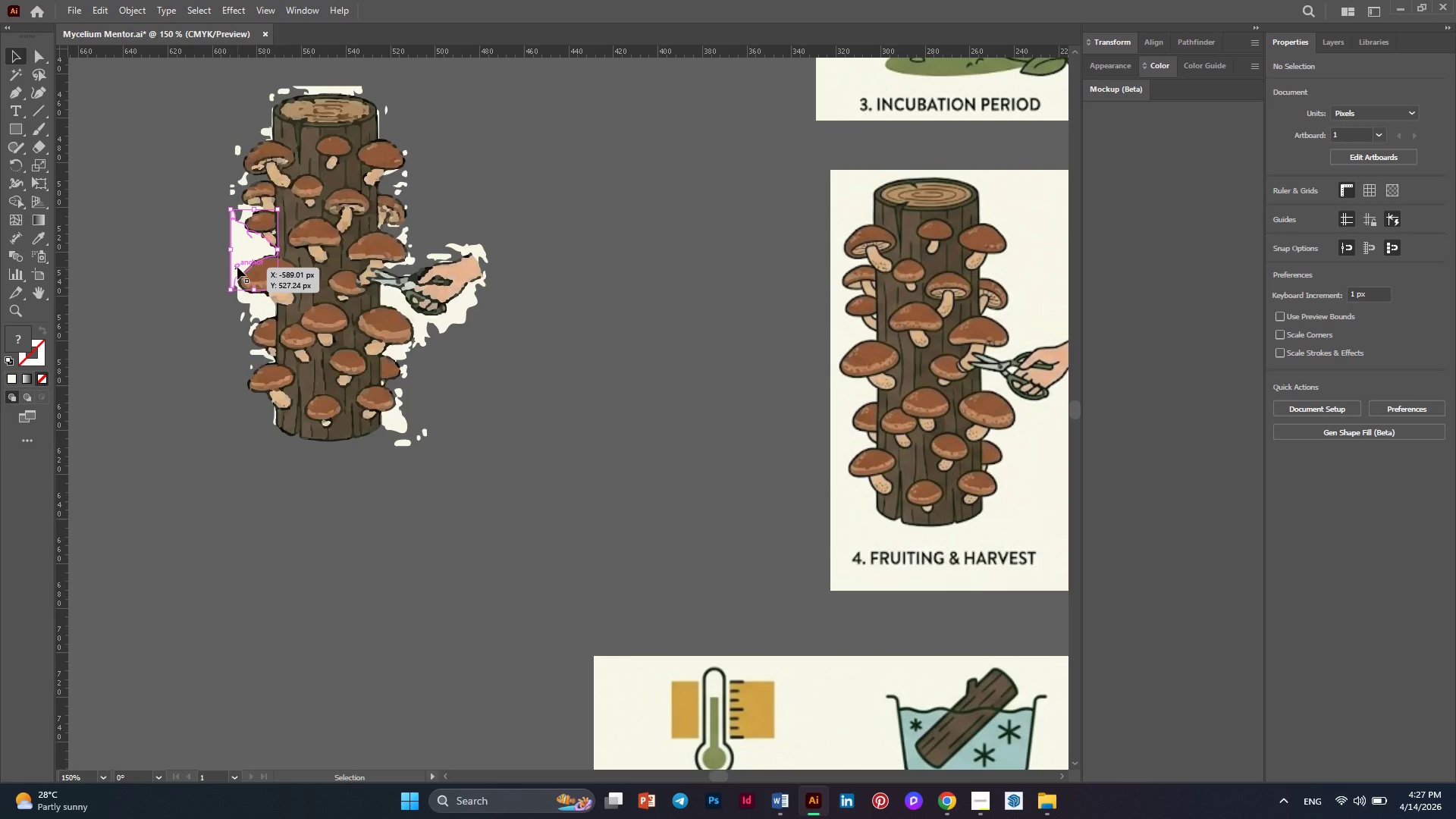 
key(Delete)
 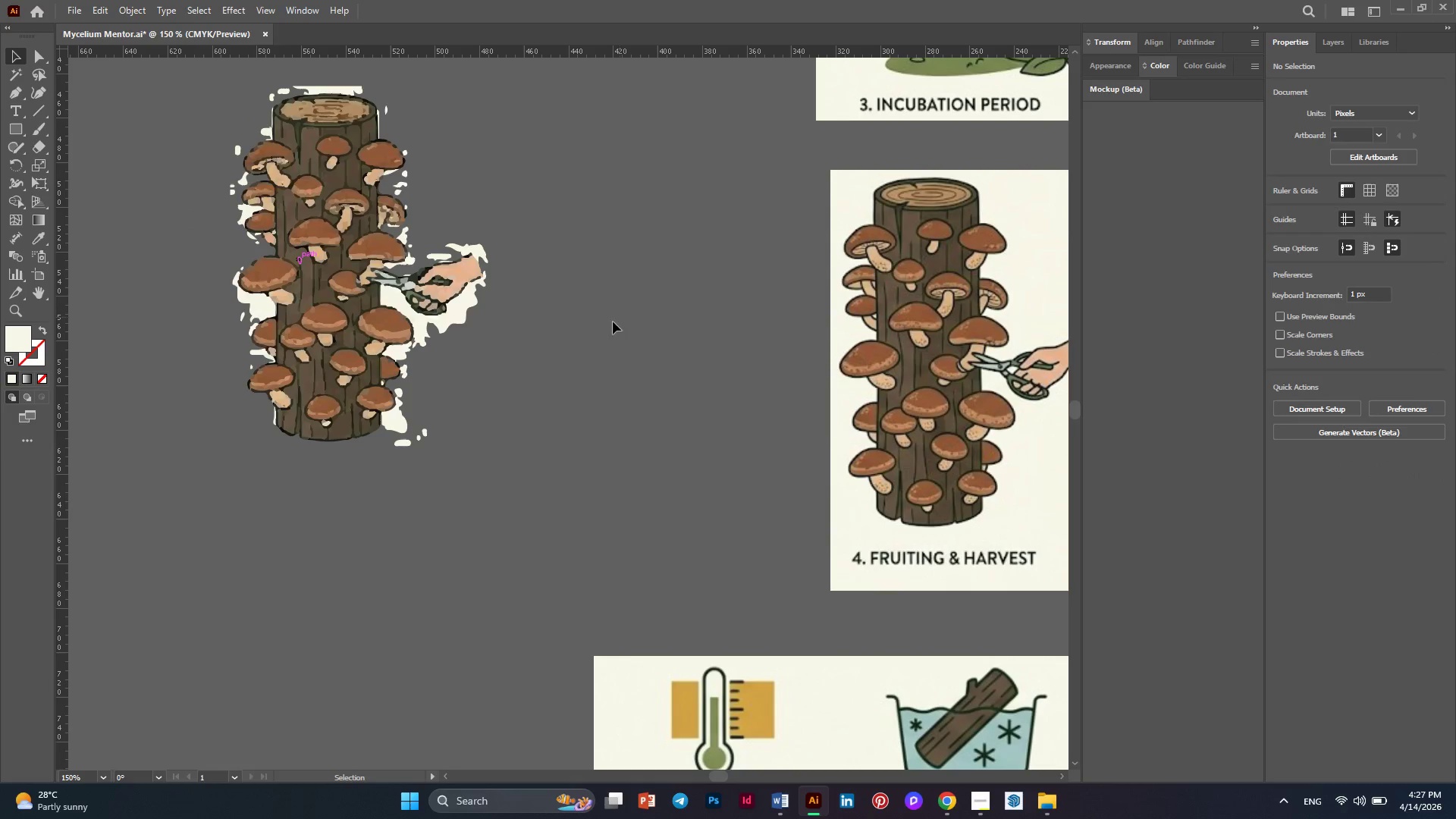 
left_click_drag(start_coordinate=[538, 351], to_coordinate=[439, 318])
 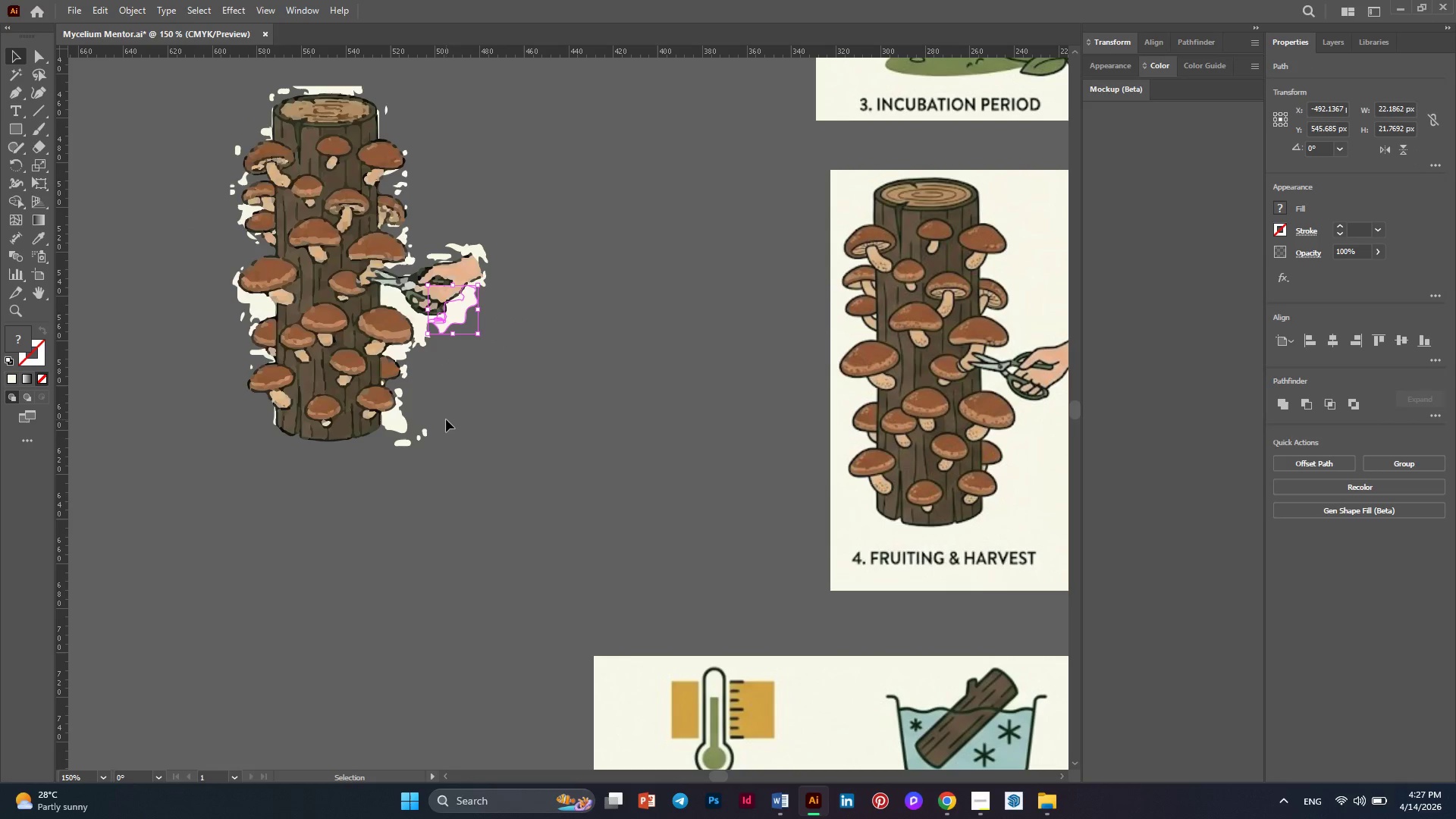 
key(Delete)
 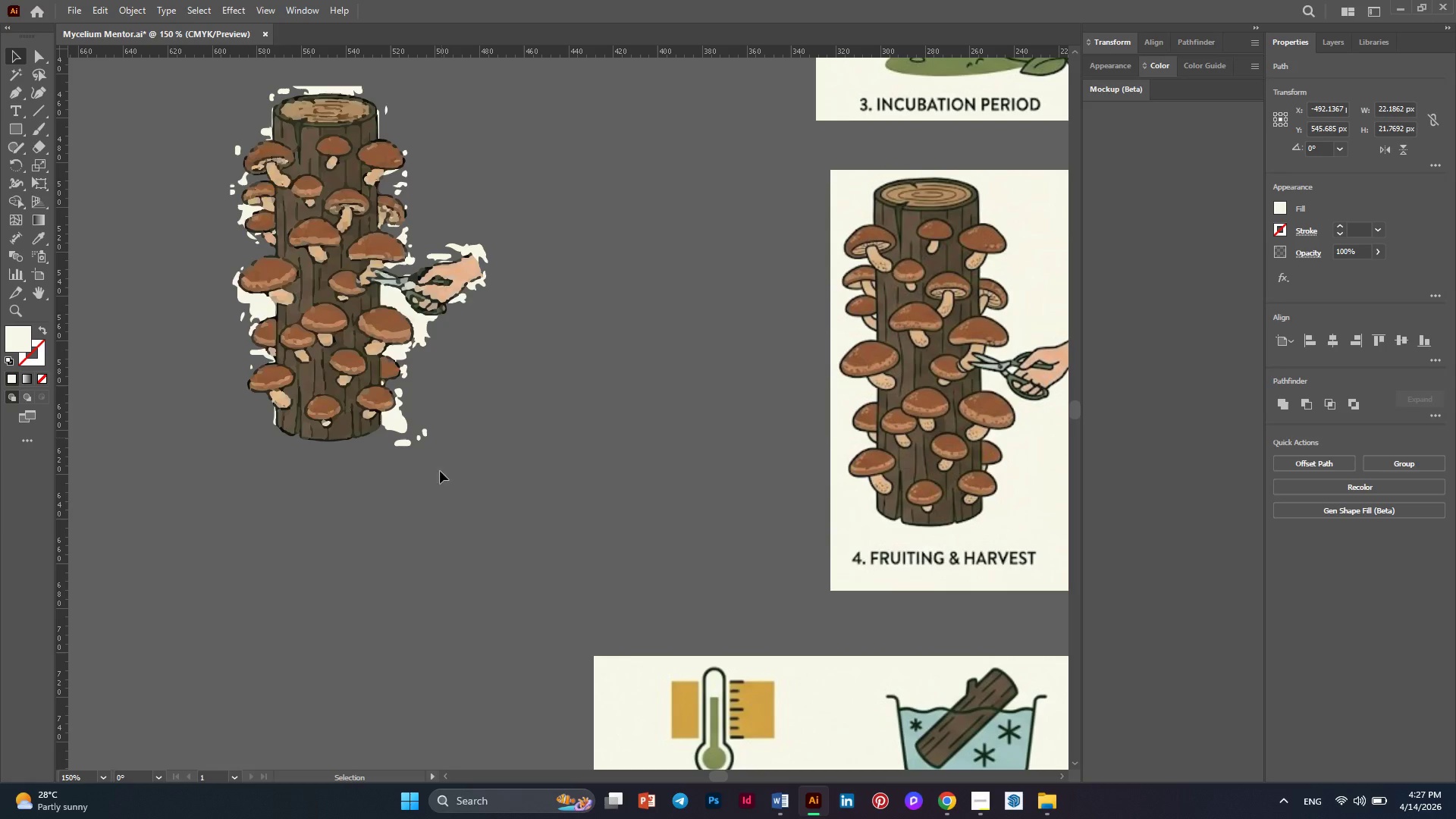 
left_click_drag(start_coordinate=[440, 488], to_coordinate=[400, 416])
 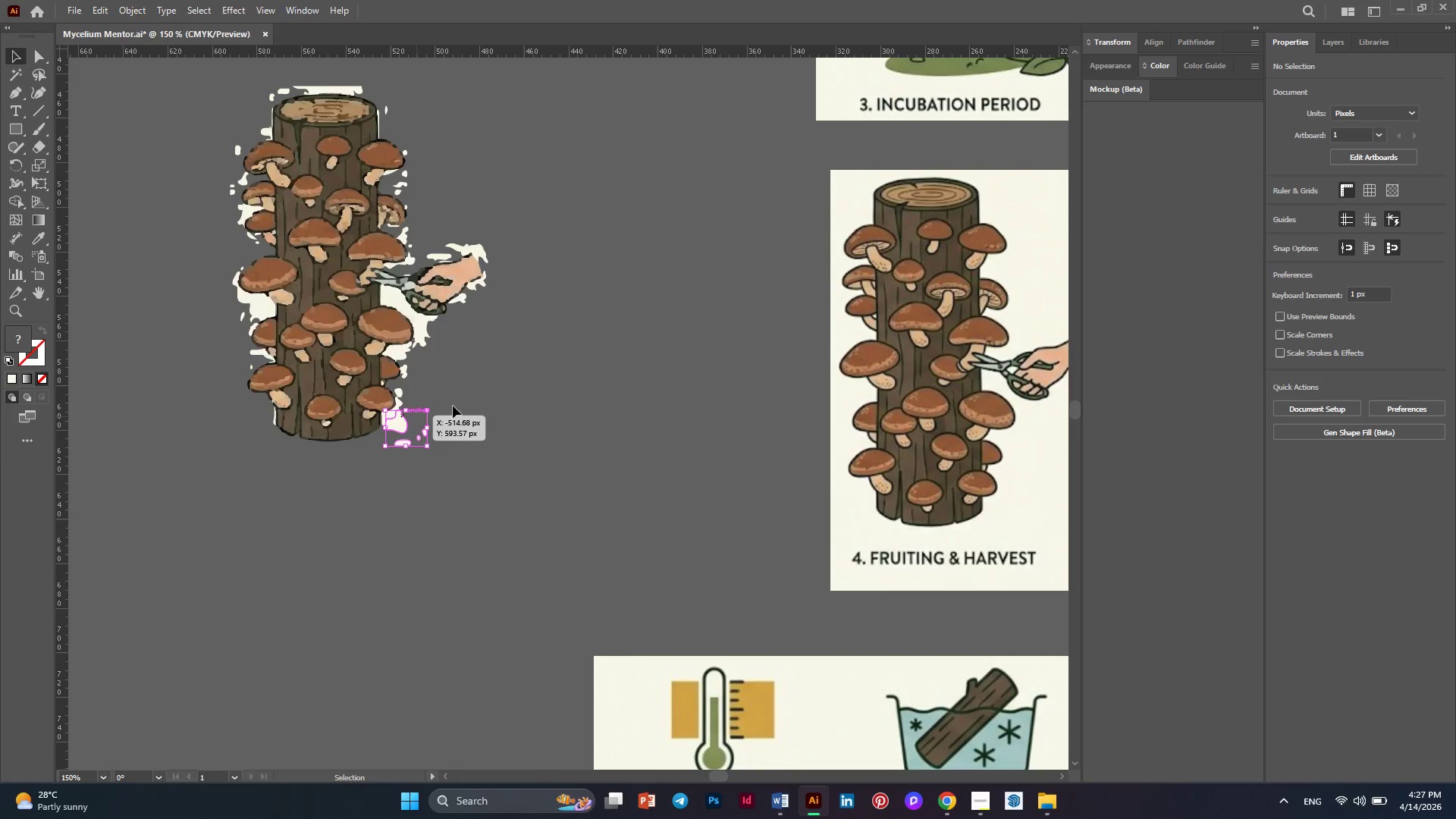 
key(Delete)
 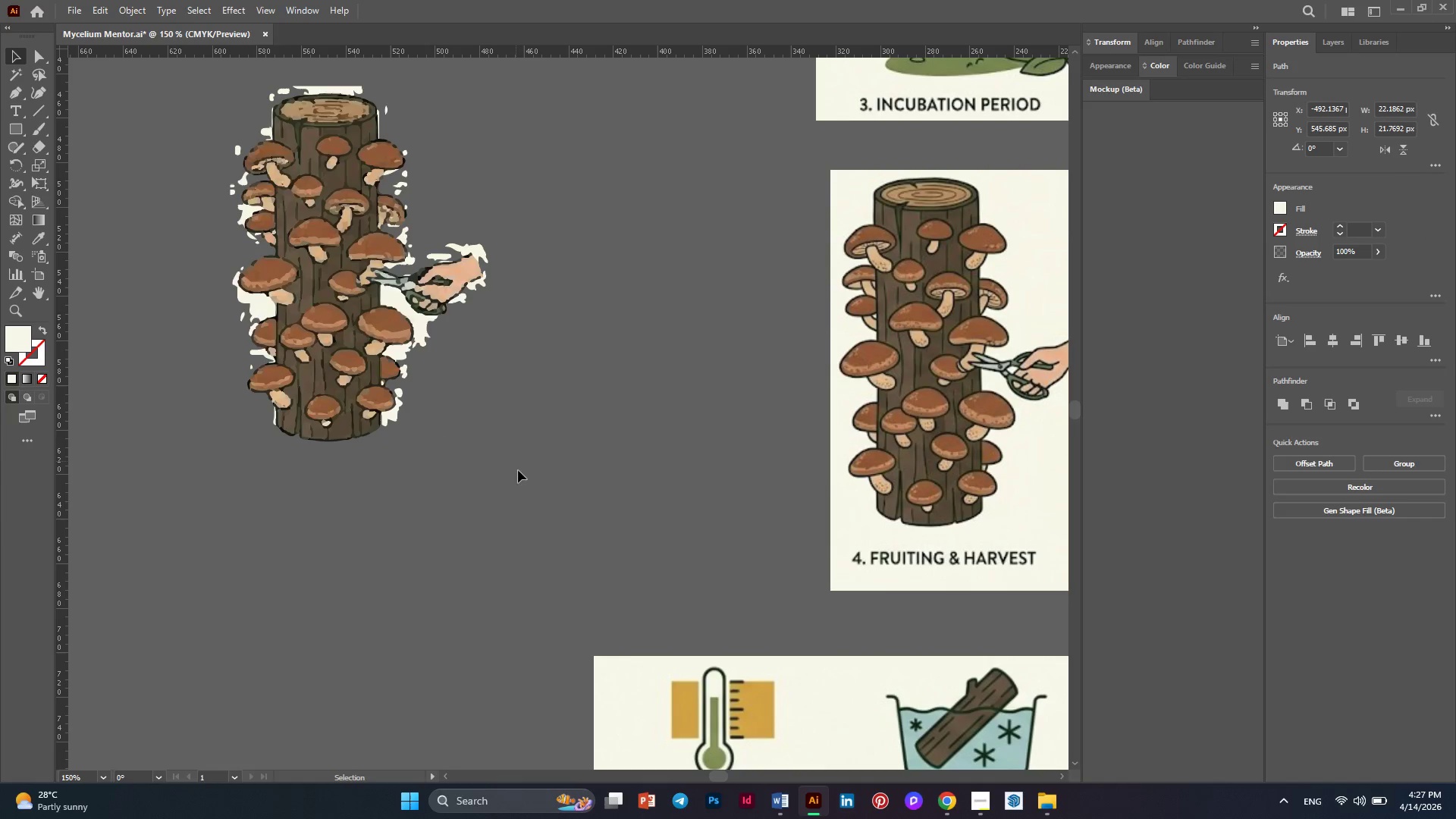 
left_click_drag(start_coordinate=[528, 526], to_coordinate=[322, 402])
 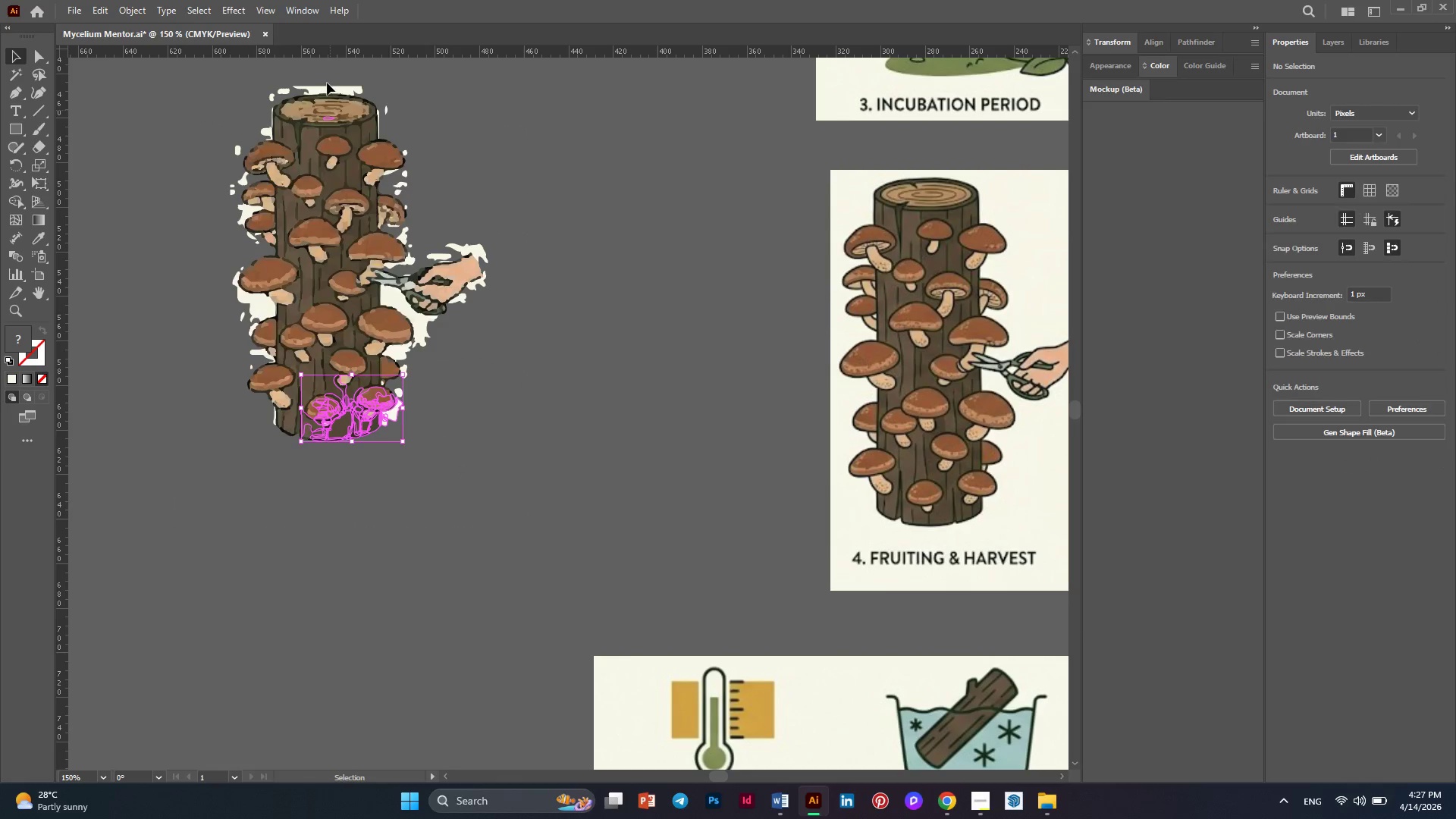 
left_click([328, 86])
 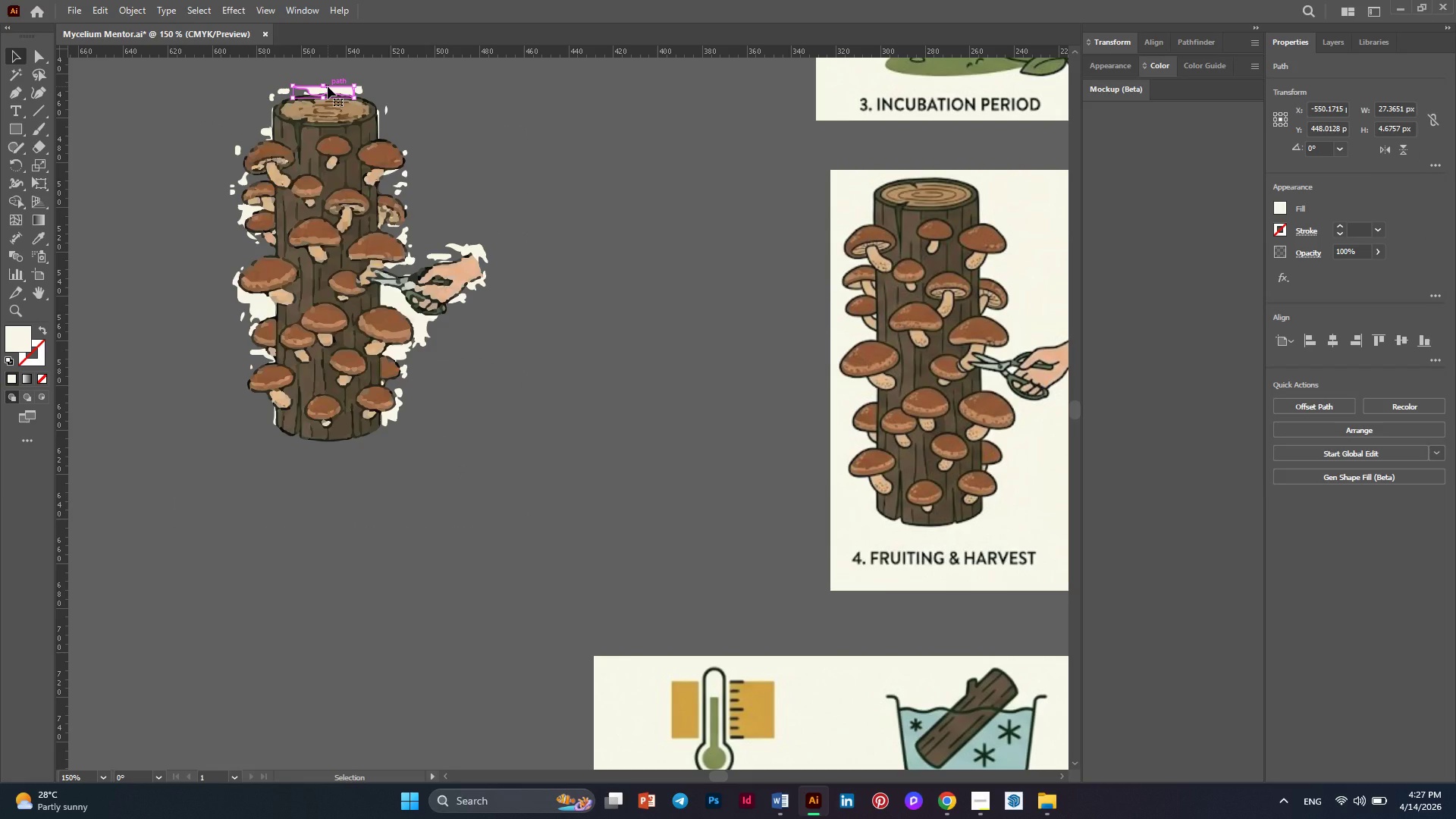 
key(Delete)
 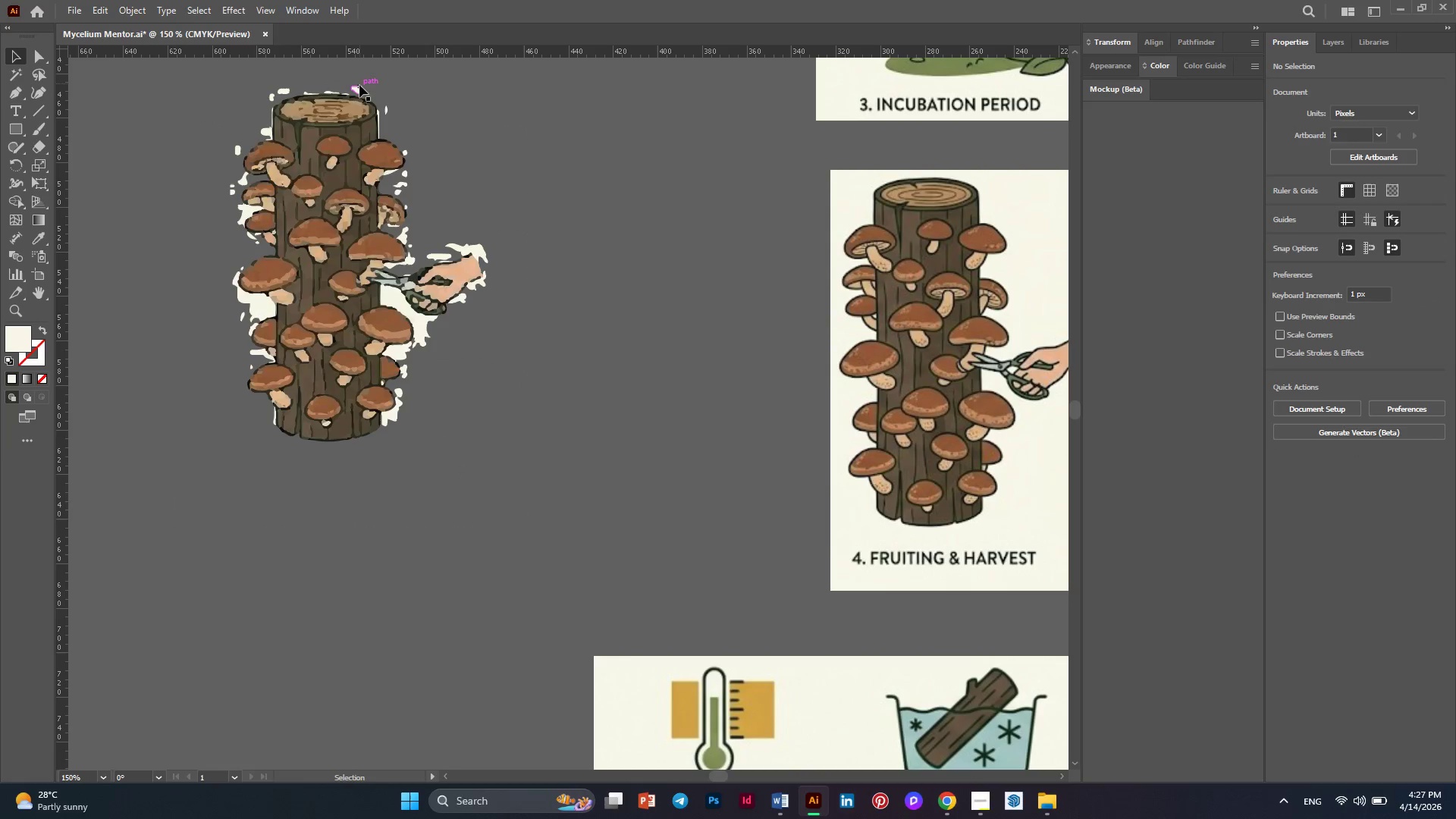 
left_click([359, 88])
 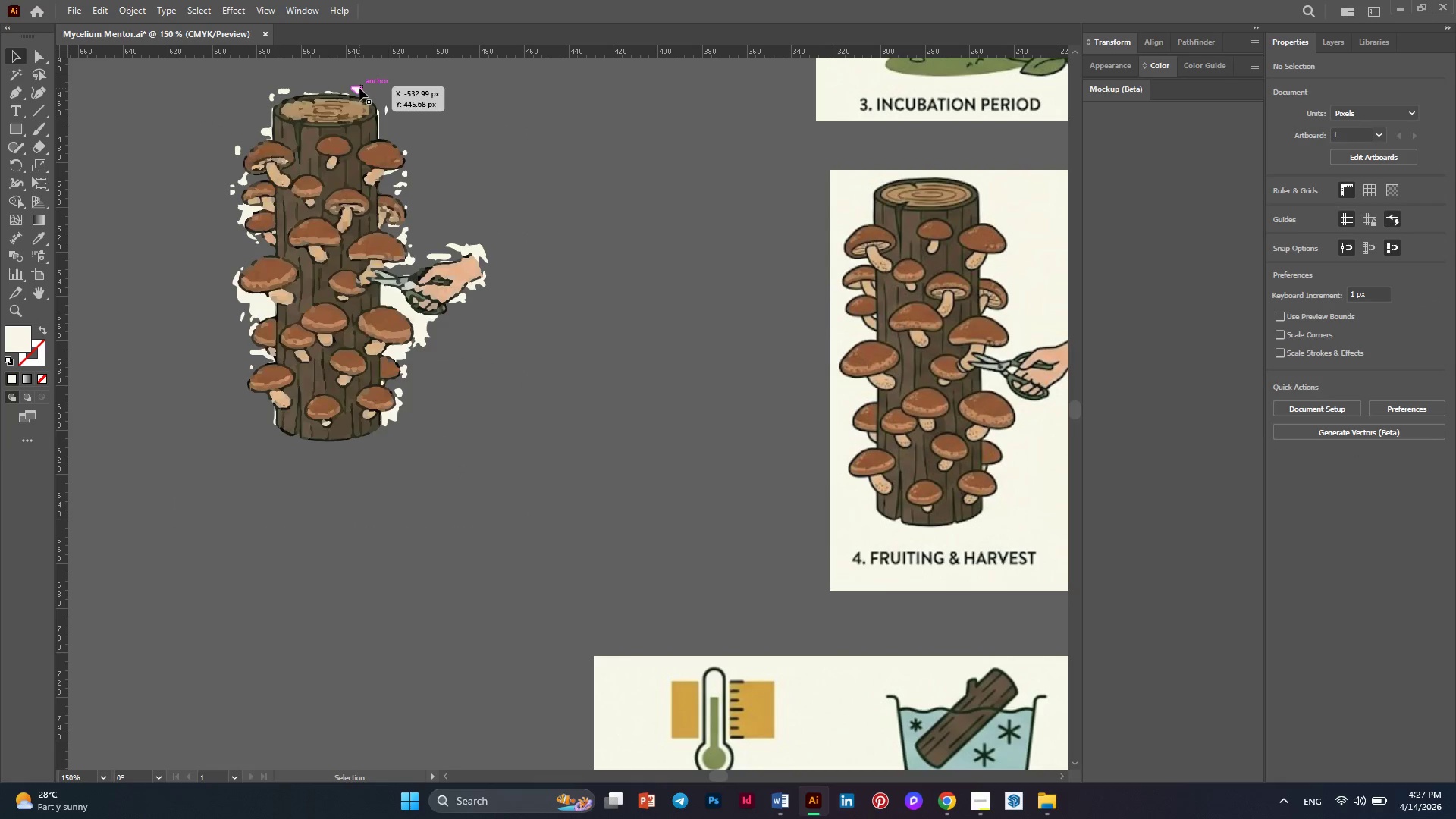 
key(Delete)
 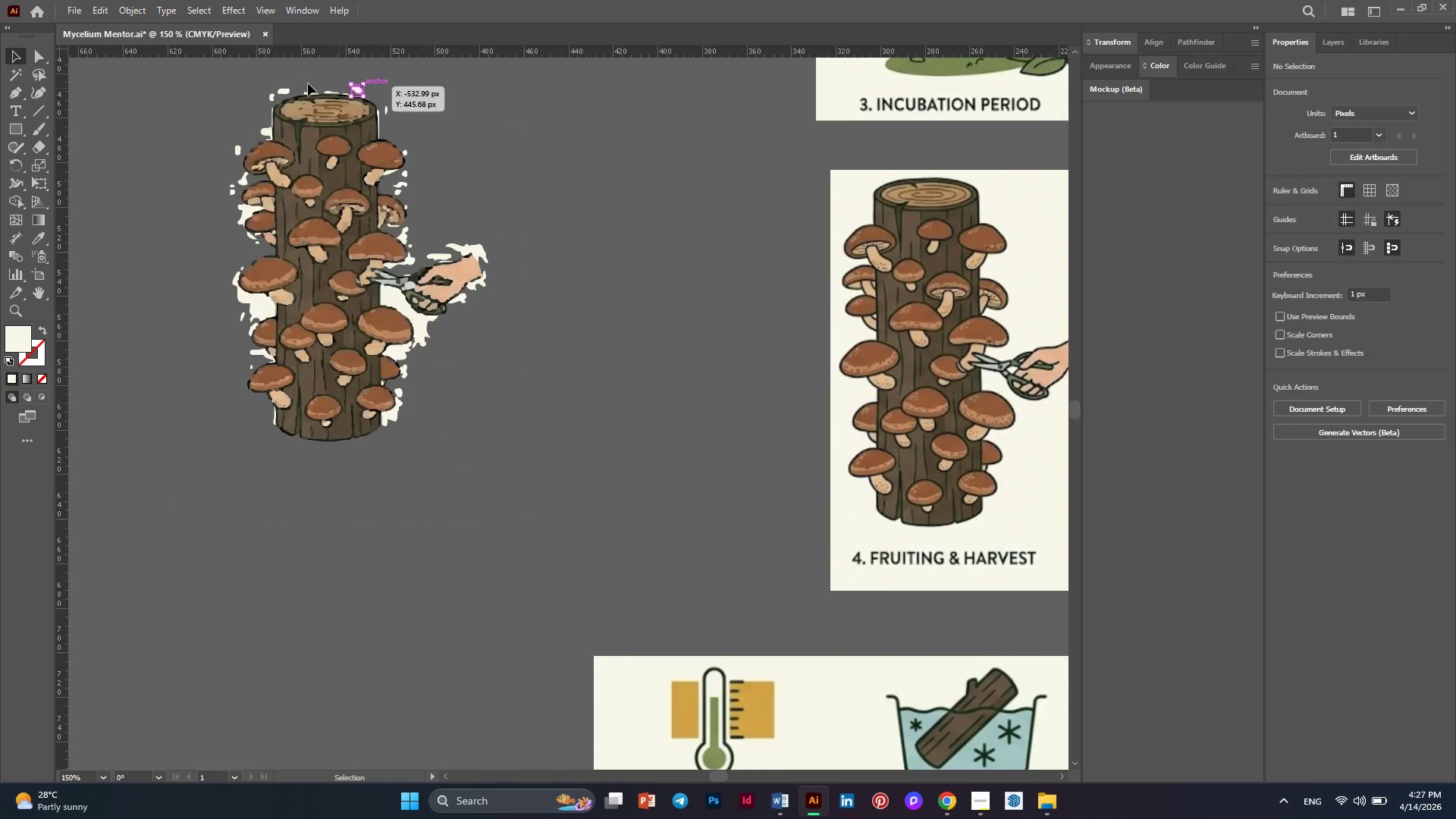 
left_click_drag(start_coordinate=[308, 83], to_coordinate=[261, 93])
 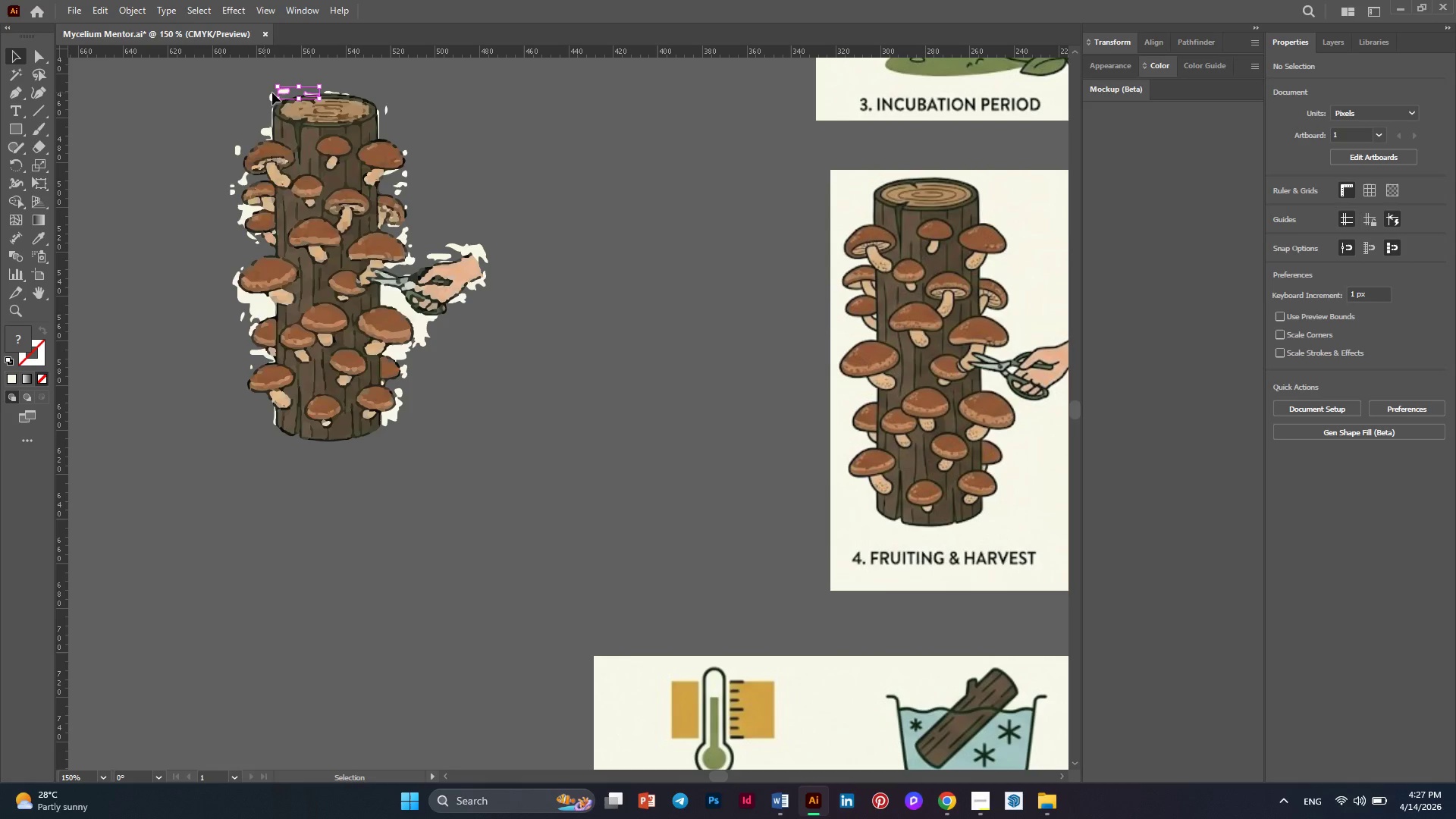 
key(Delete)
 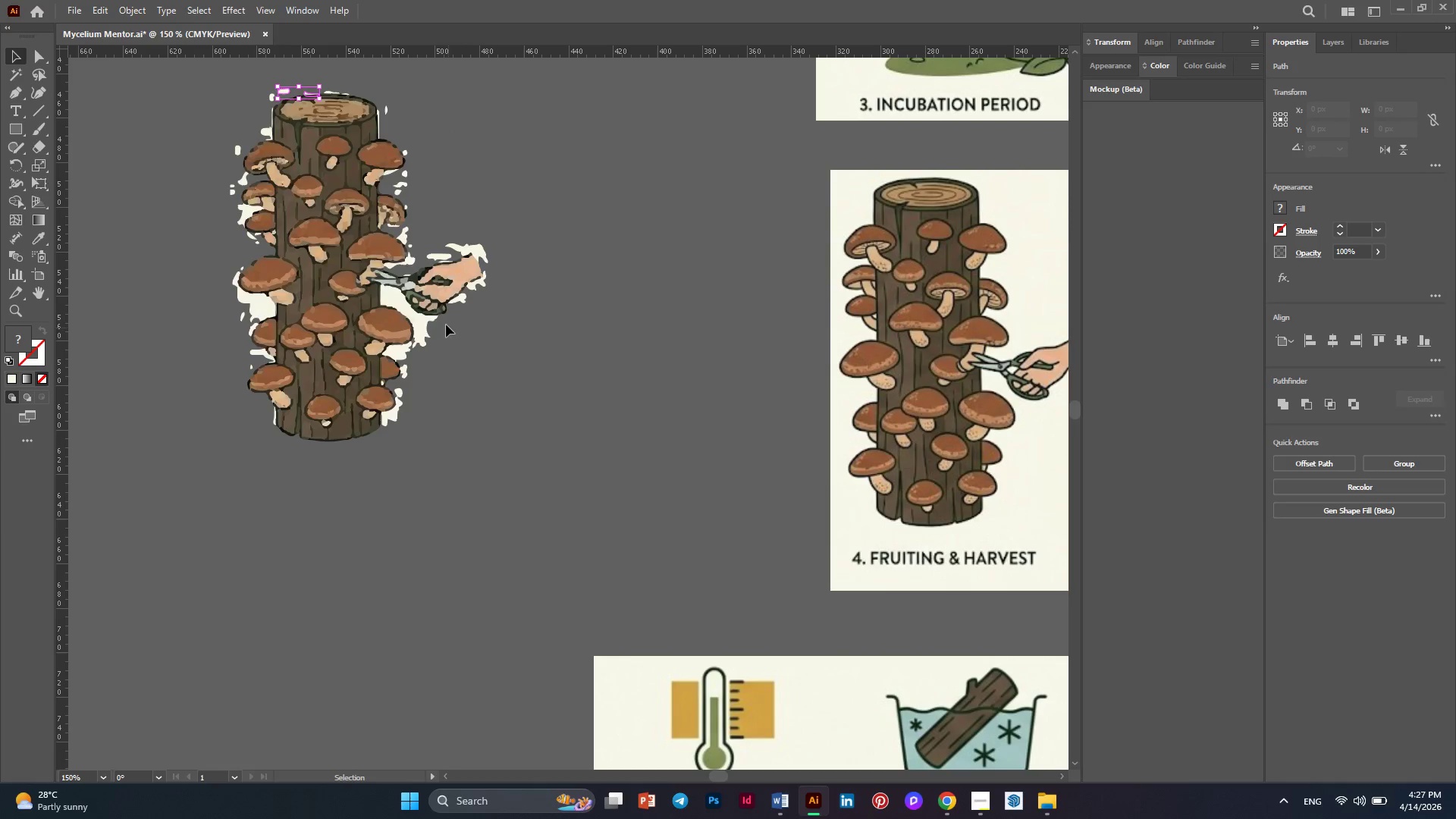 
left_click([413, 318])
 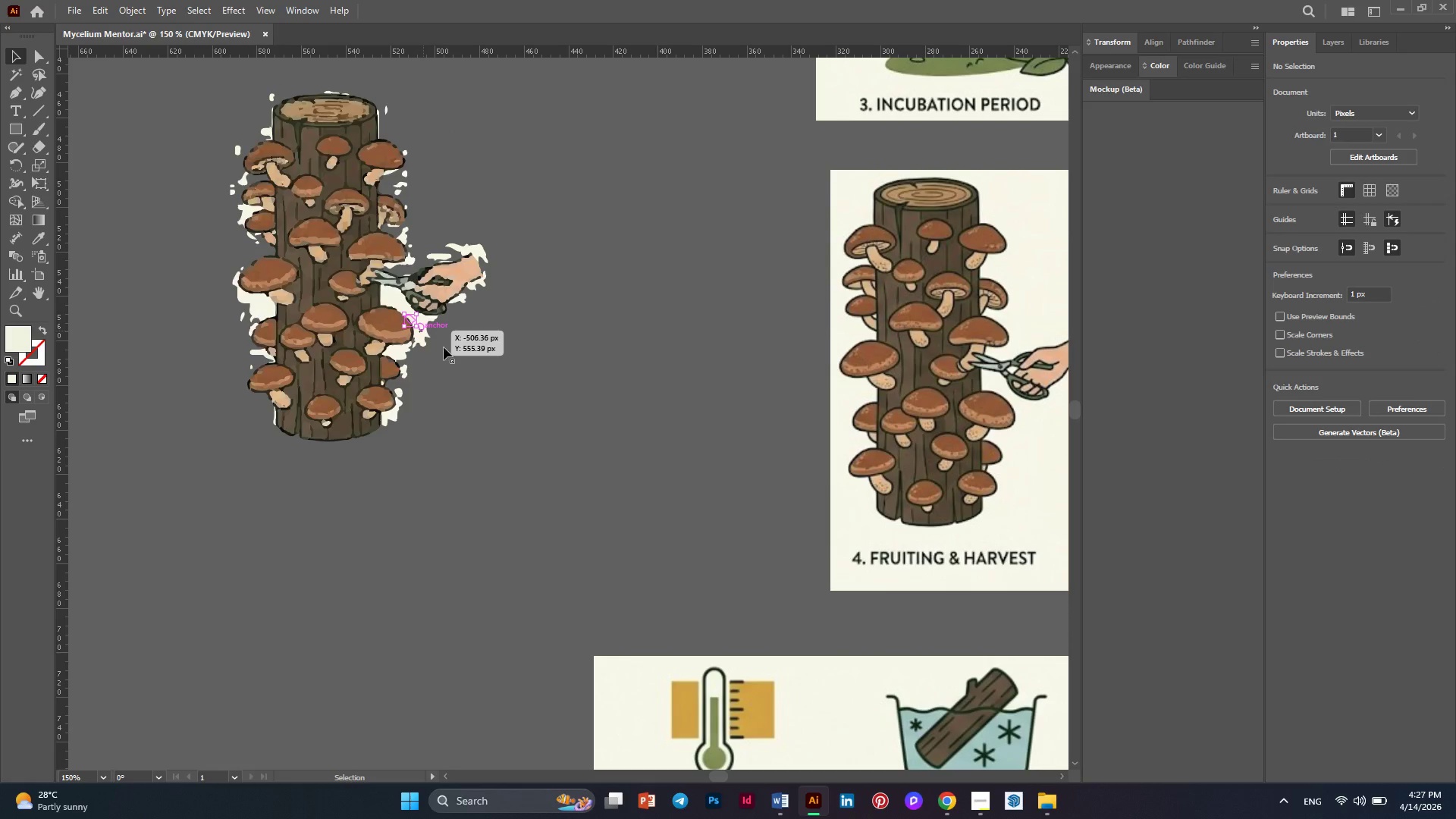 
left_click_drag(start_coordinate=[450, 355], to_coordinate=[420, 322])
 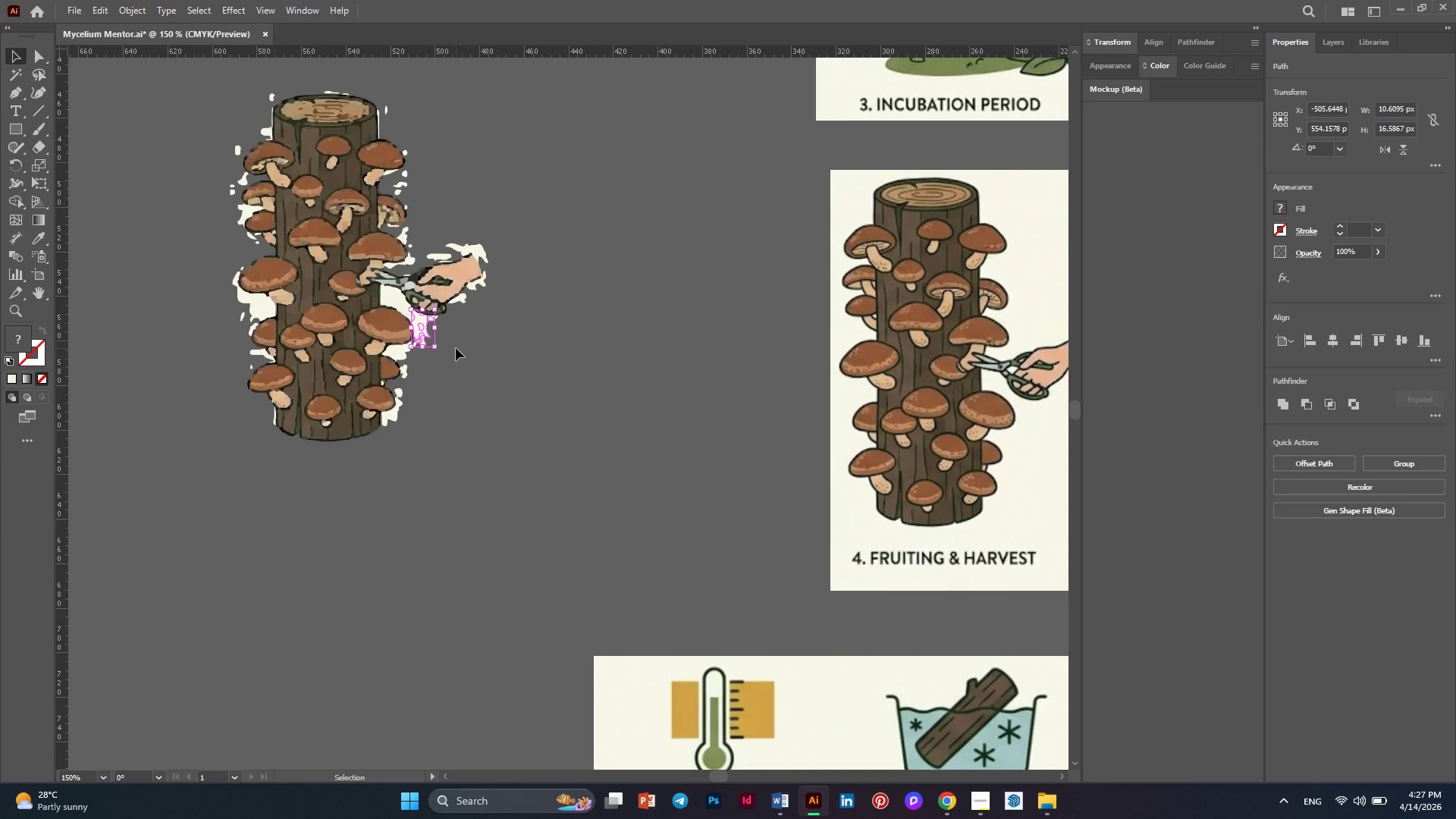 
key(Delete)
 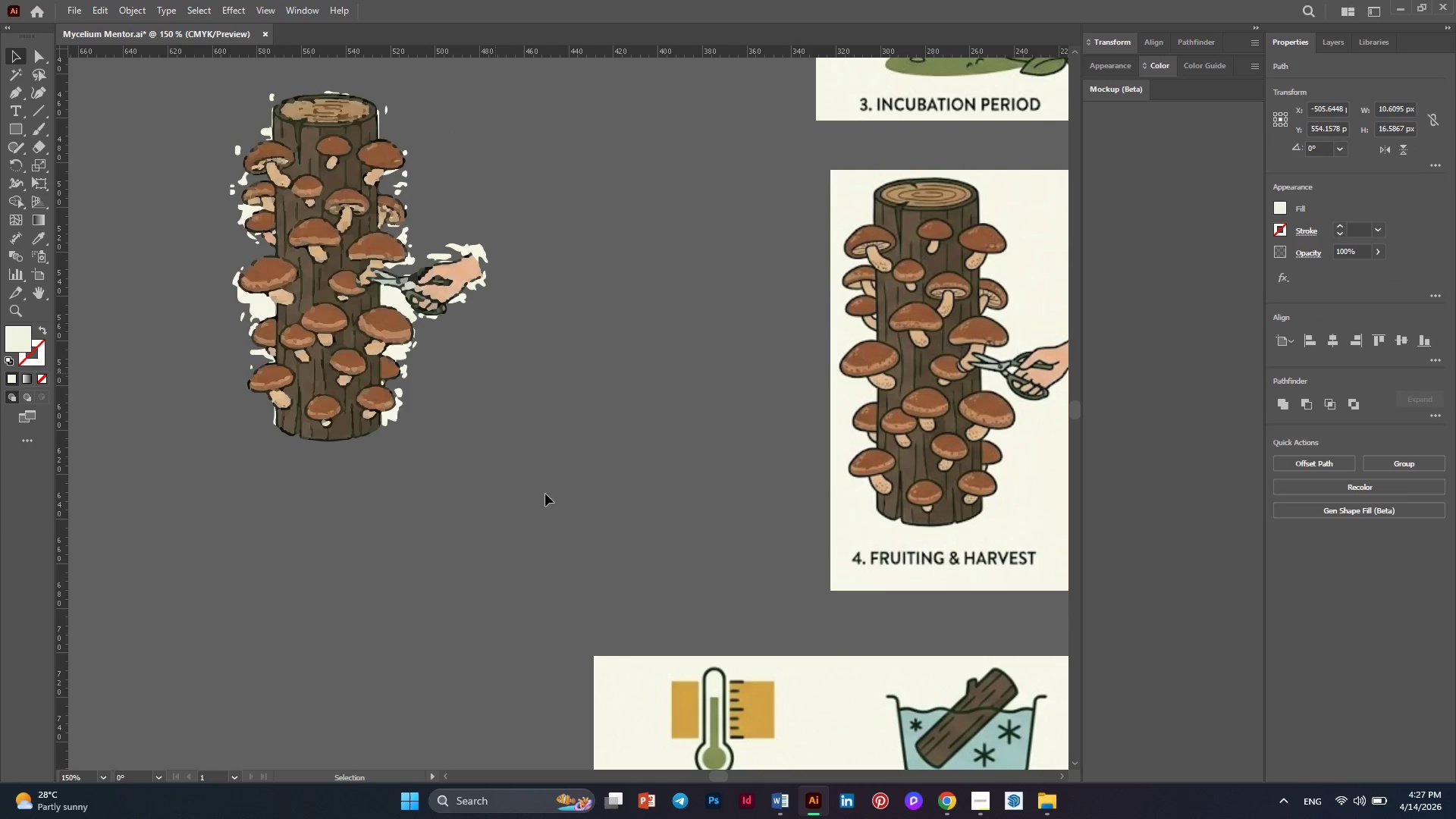 
left_click_drag(start_coordinate=[544, 519], to_coordinate=[118, 119])
 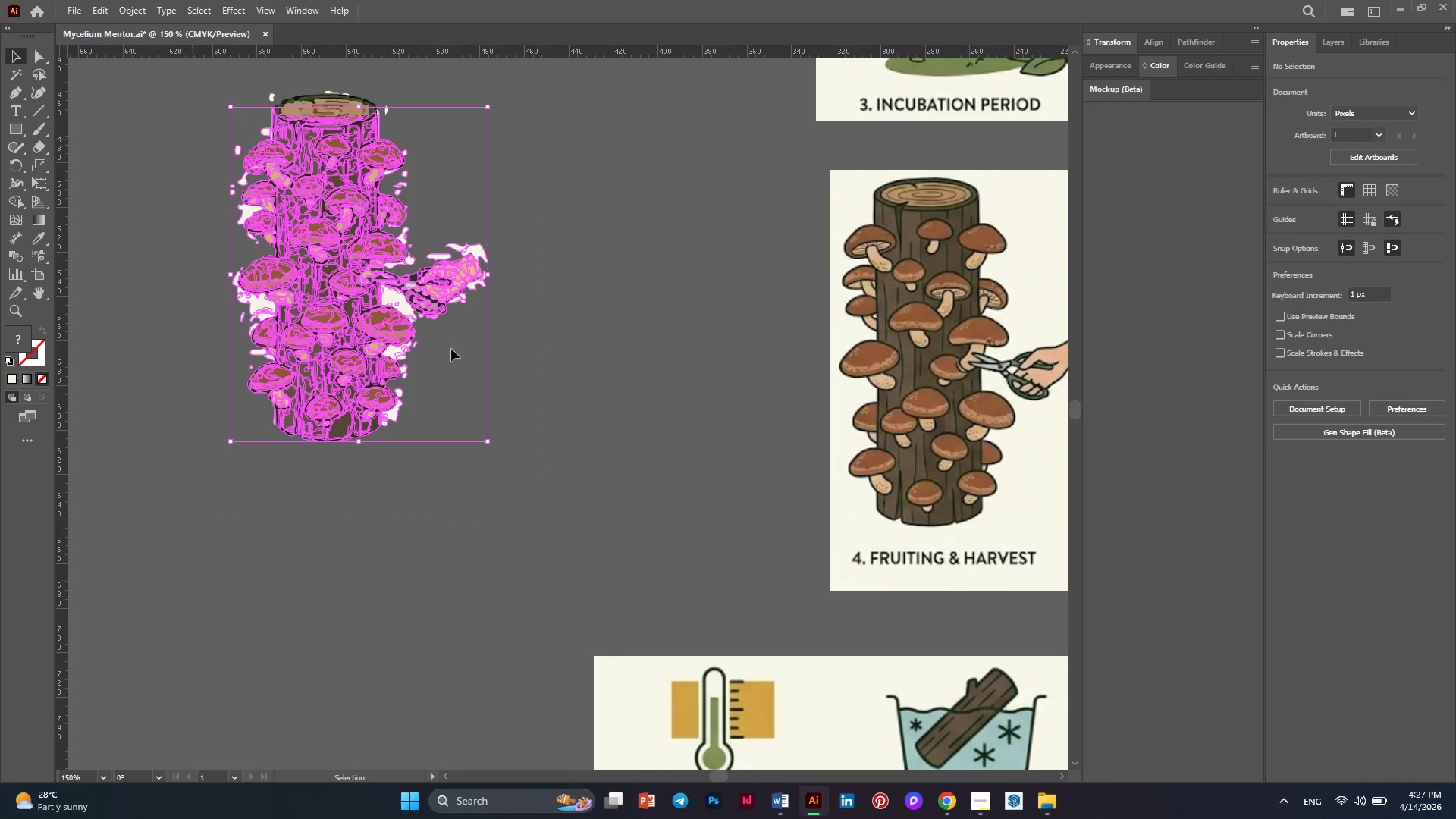 
left_click([573, 385])
 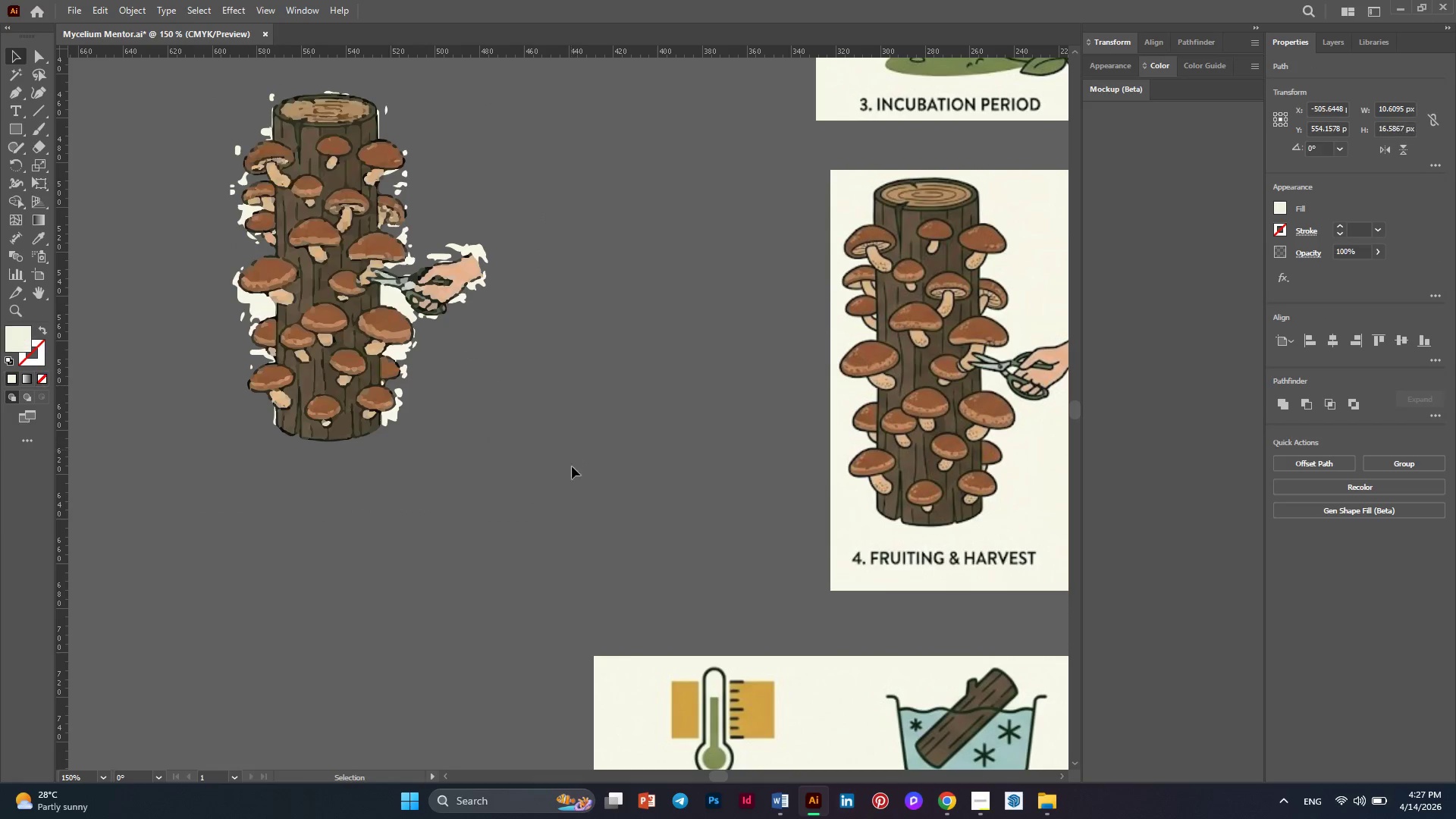 
left_click_drag(start_coordinate=[563, 480], to_coordinate=[162, 67])
 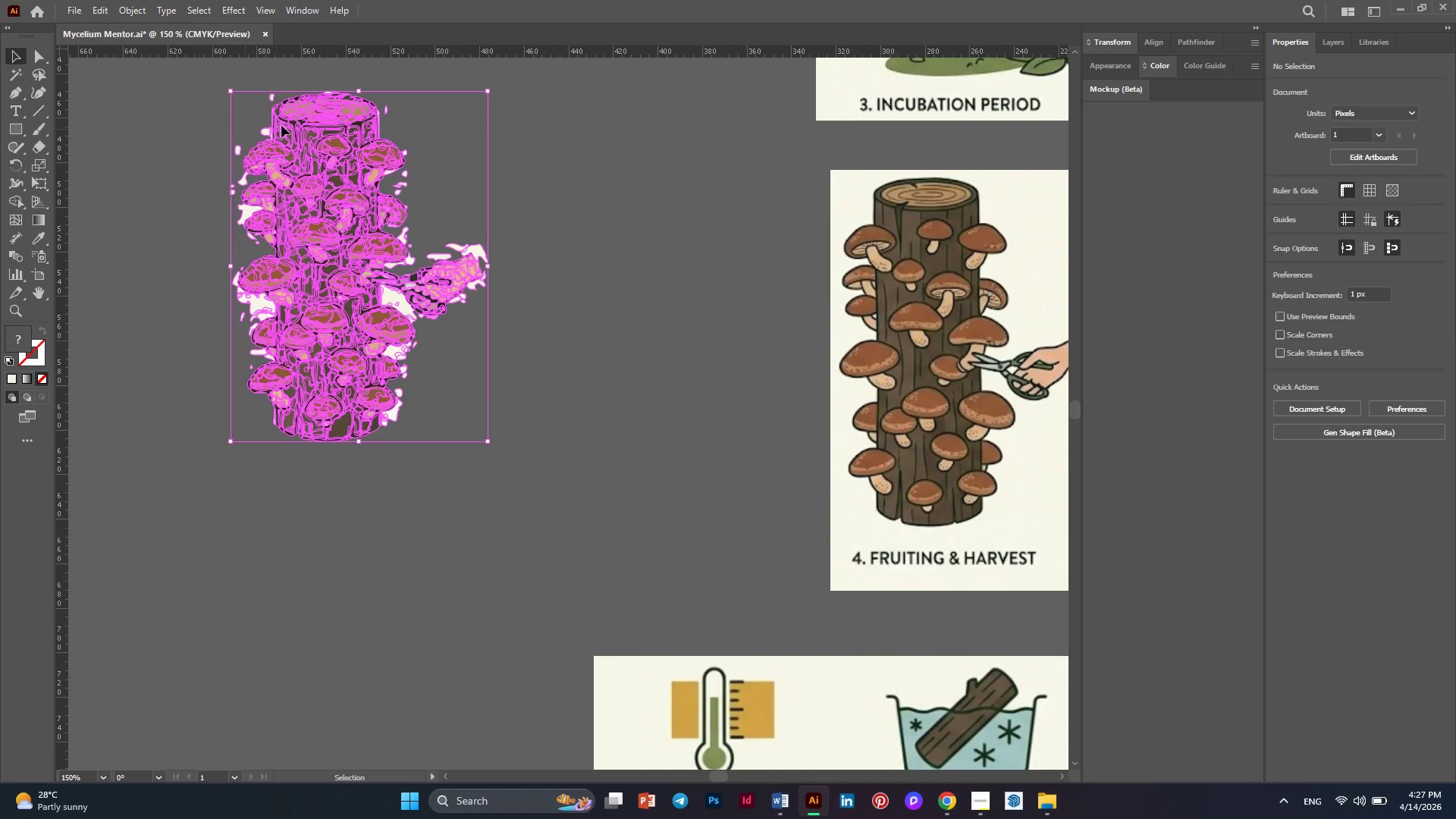 
right_click([333, 121])
 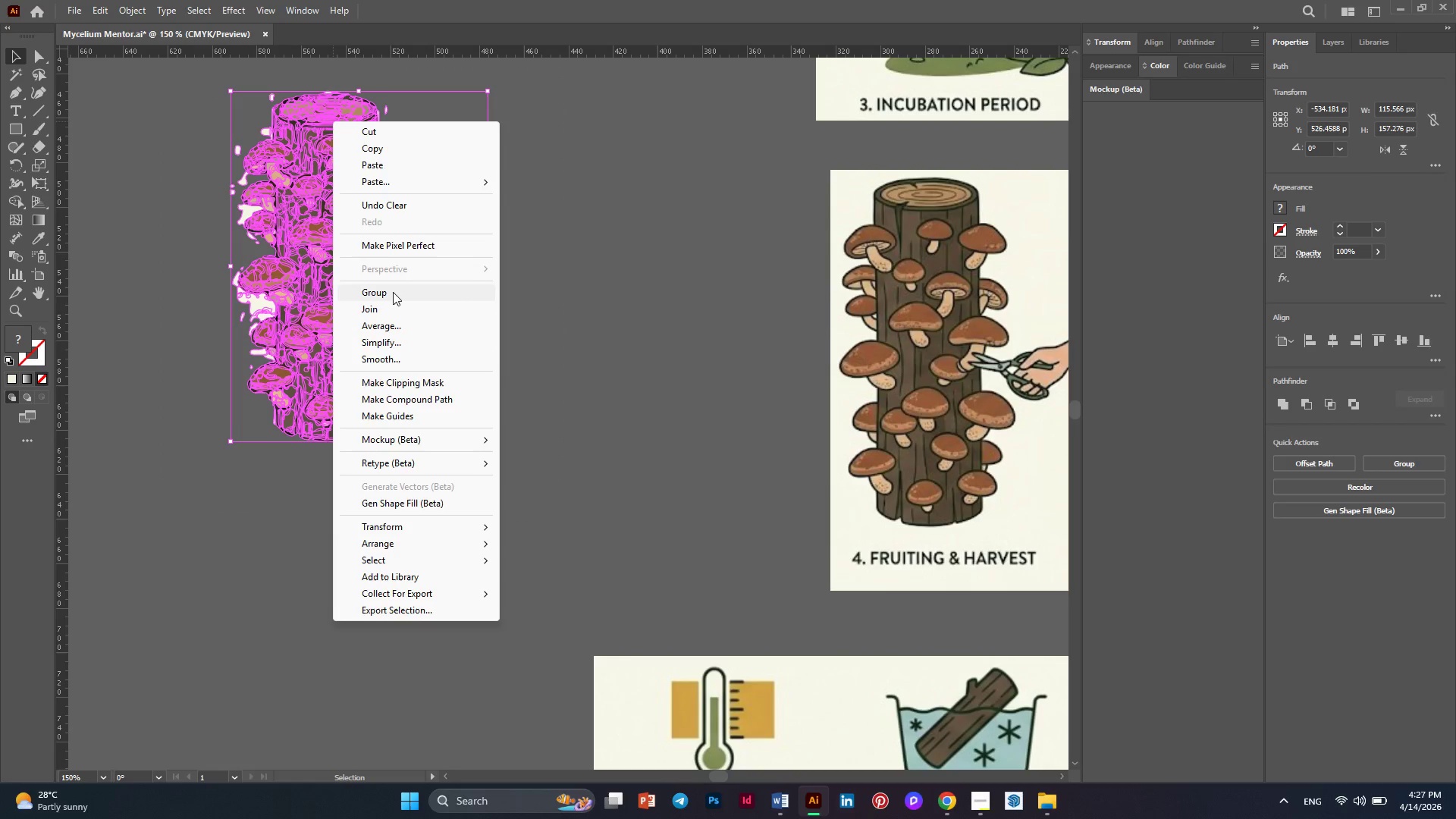 
left_click([393, 292])
 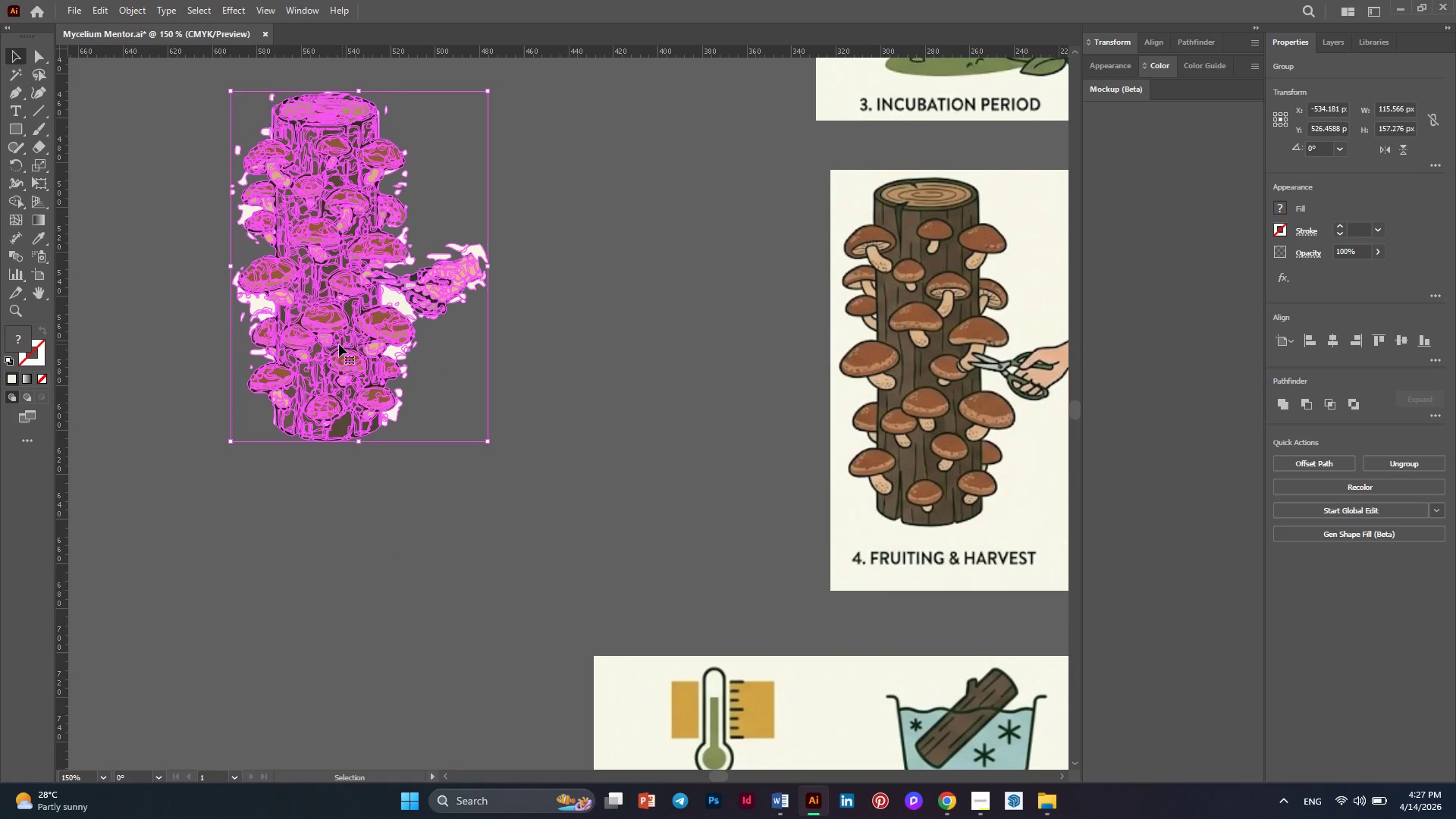 
hold_key(key=AltLeft, duration=0.42)
 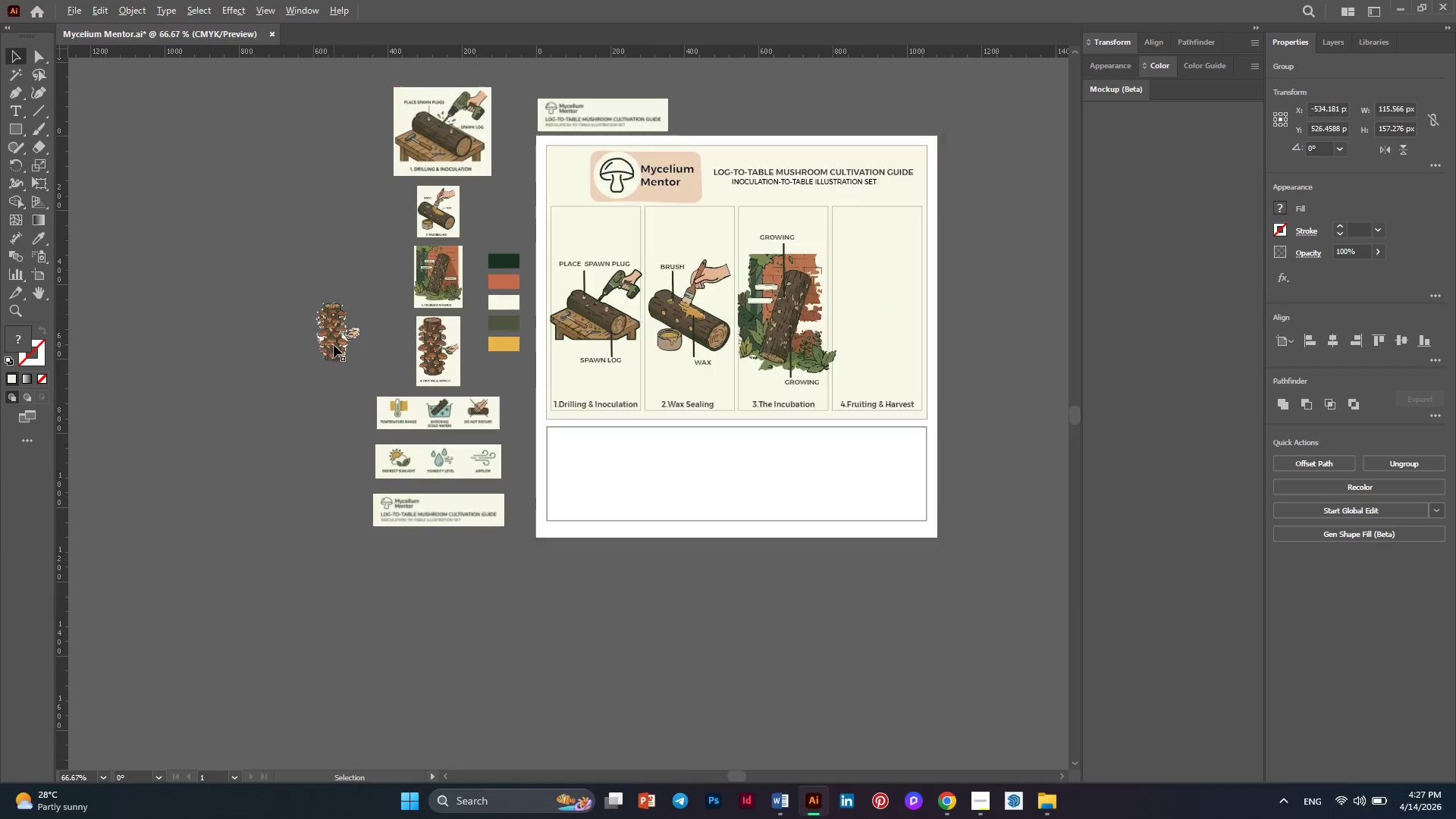 
key(Alt+AltLeft)
 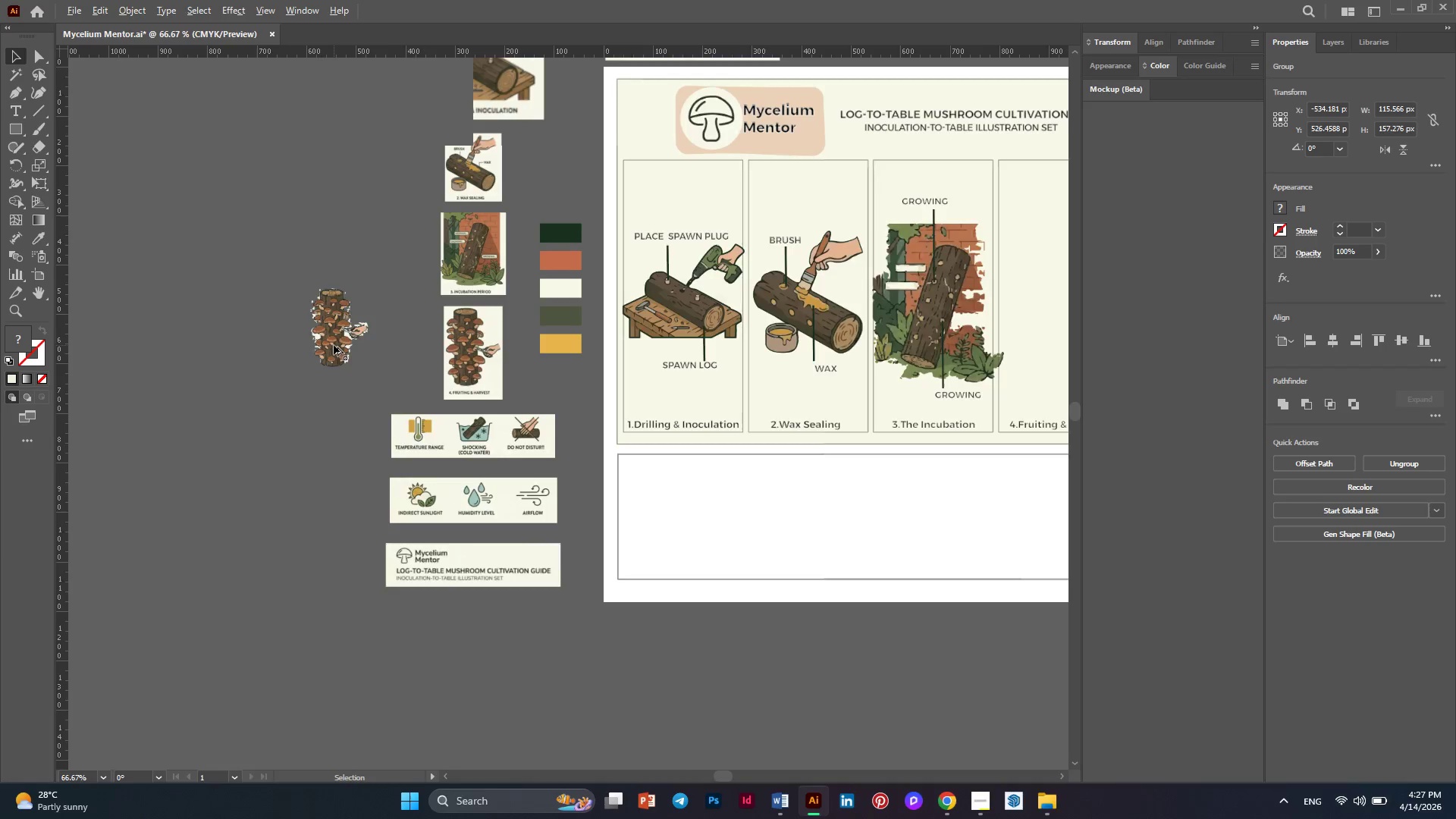 
key(Alt+AltLeft)
 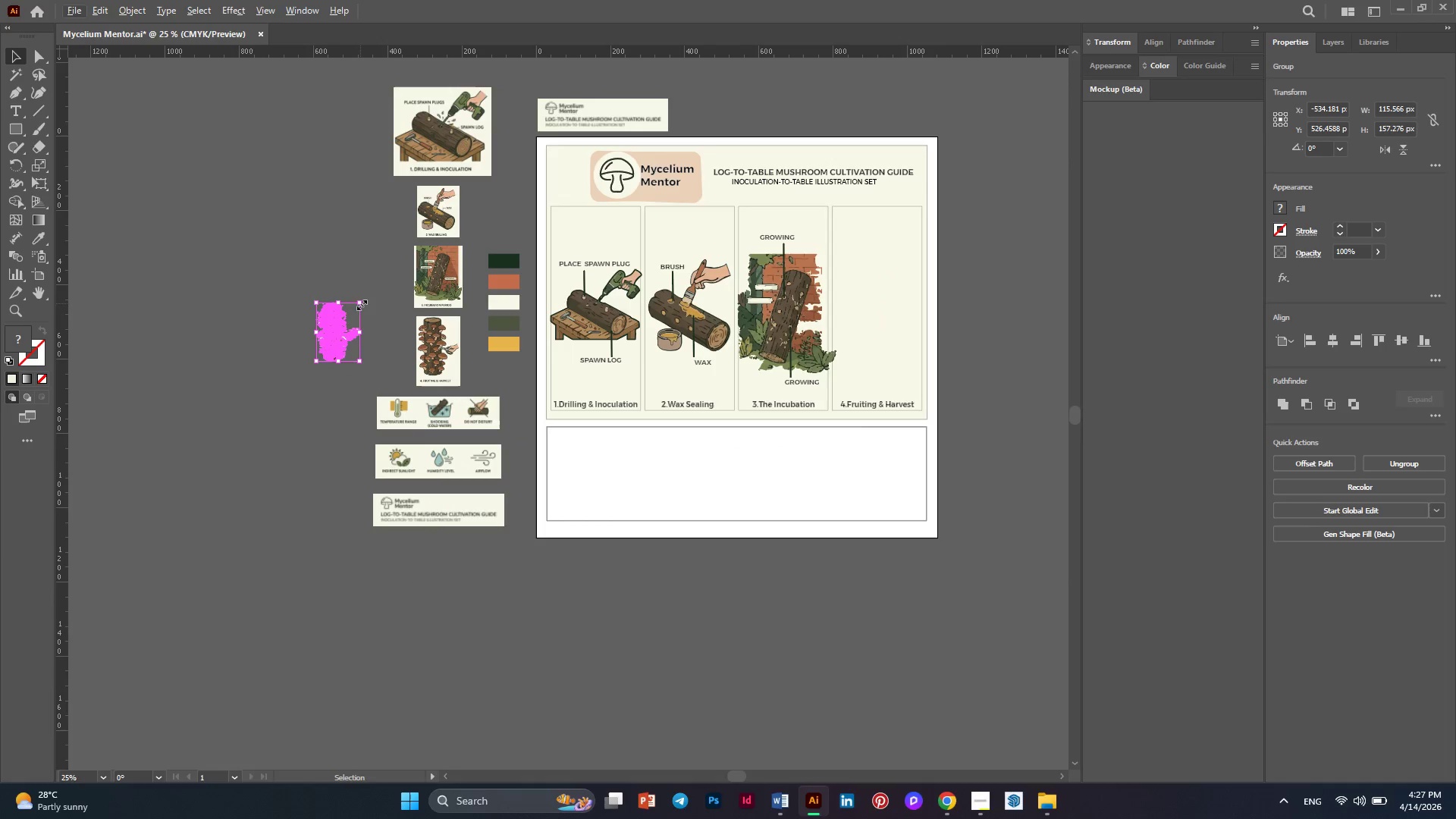 
scroll: coordinate [334, 345], scroll_direction: down, amount: 4.0
 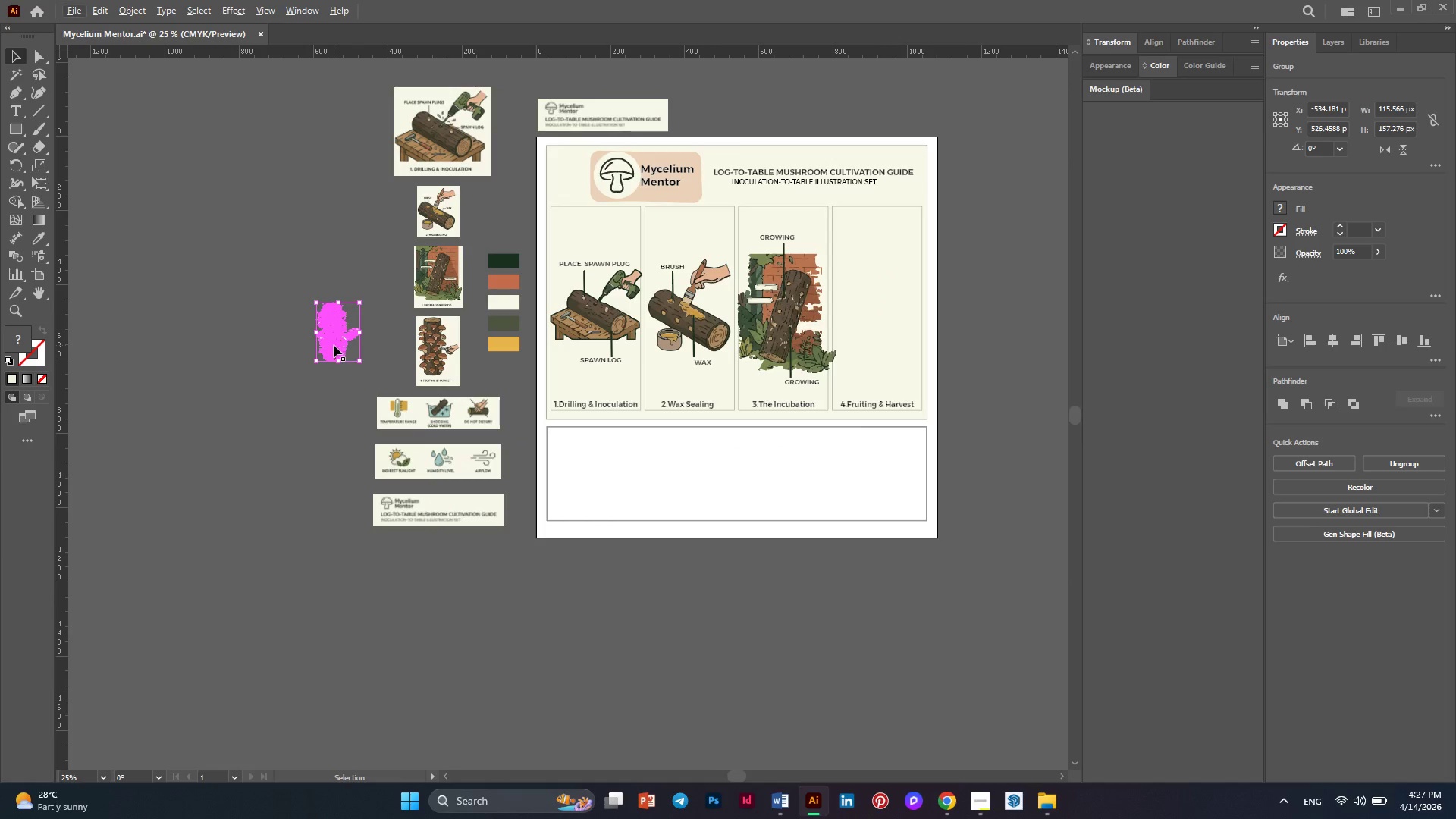 
hold_key(key=ShiftLeft, duration=2.52)
left_click_drag(start_coordinate=[360, 305], to_coordinate=[404, 250])
 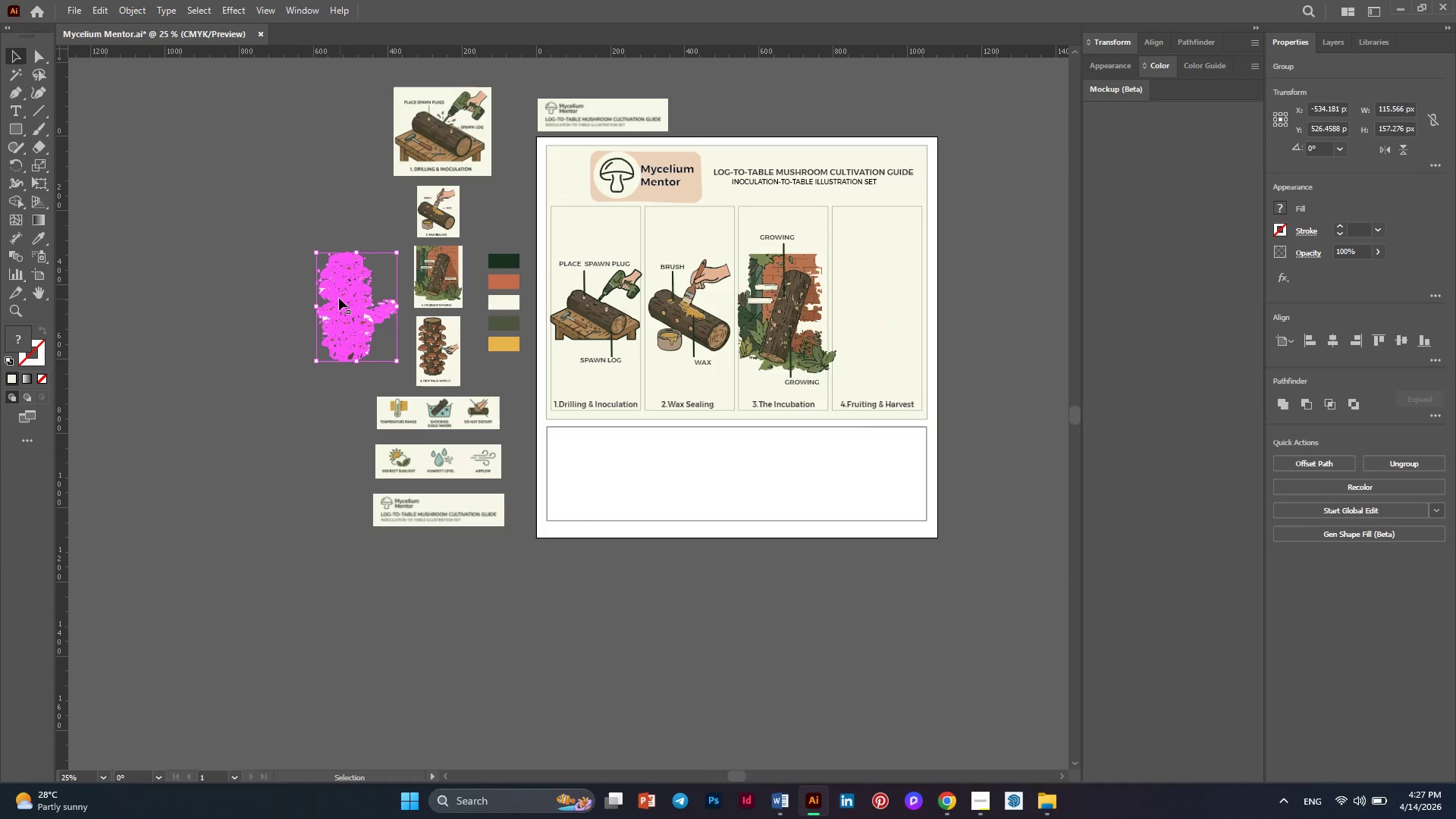 
left_click_drag(start_coordinate=[339, 298], to_coordinate=[857, 293])
 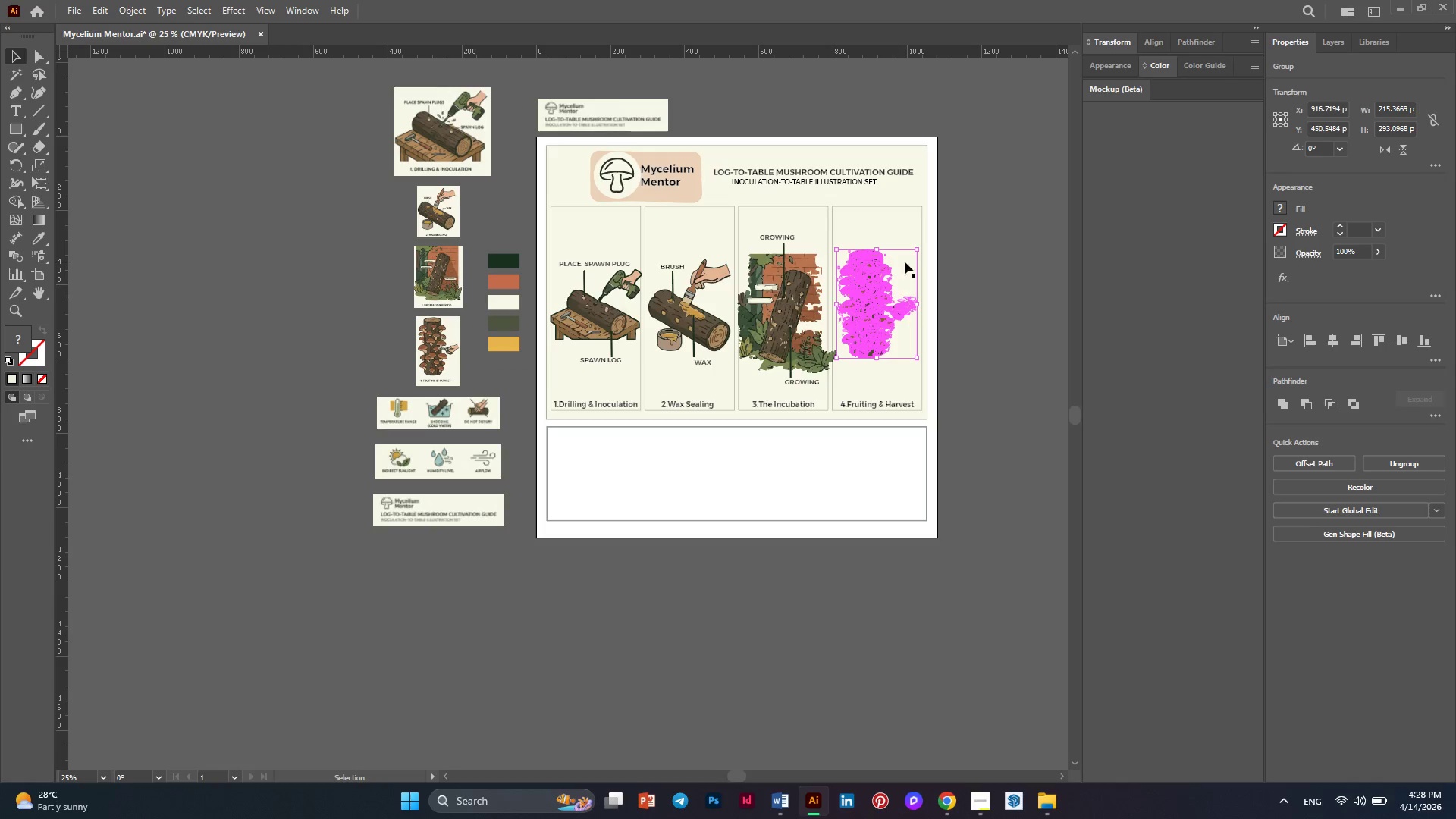 
hold_key(key=ShiftLeft, duration=2.97)
left_click_drag(start_coordinate=[913, 250], to_coordinate=[929, 230])
 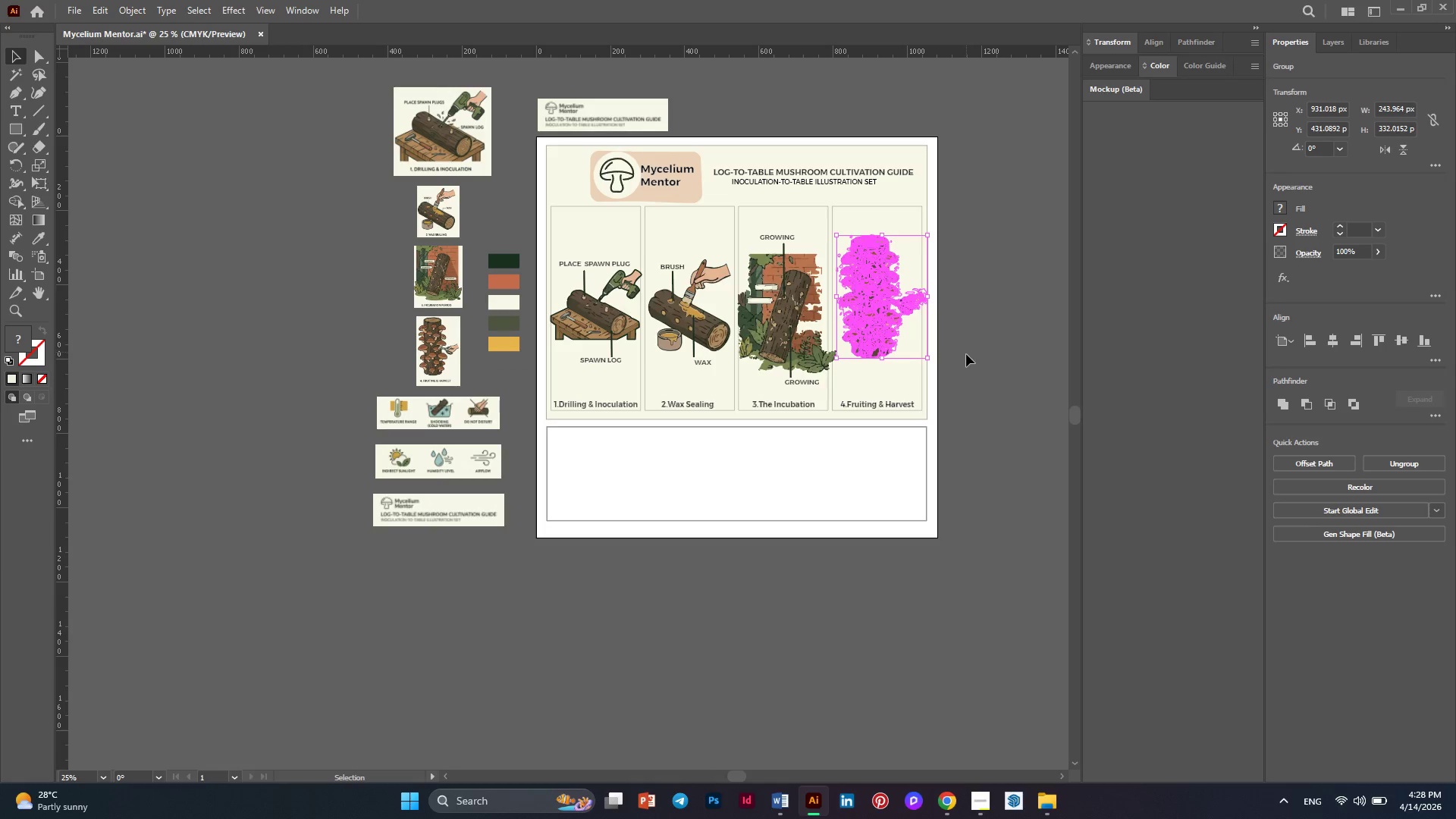 
hold_key(key=AltLeft, duration=0.47)
scroll: coordinate [964, 366], scroll_direction: up, amount: 2.0
 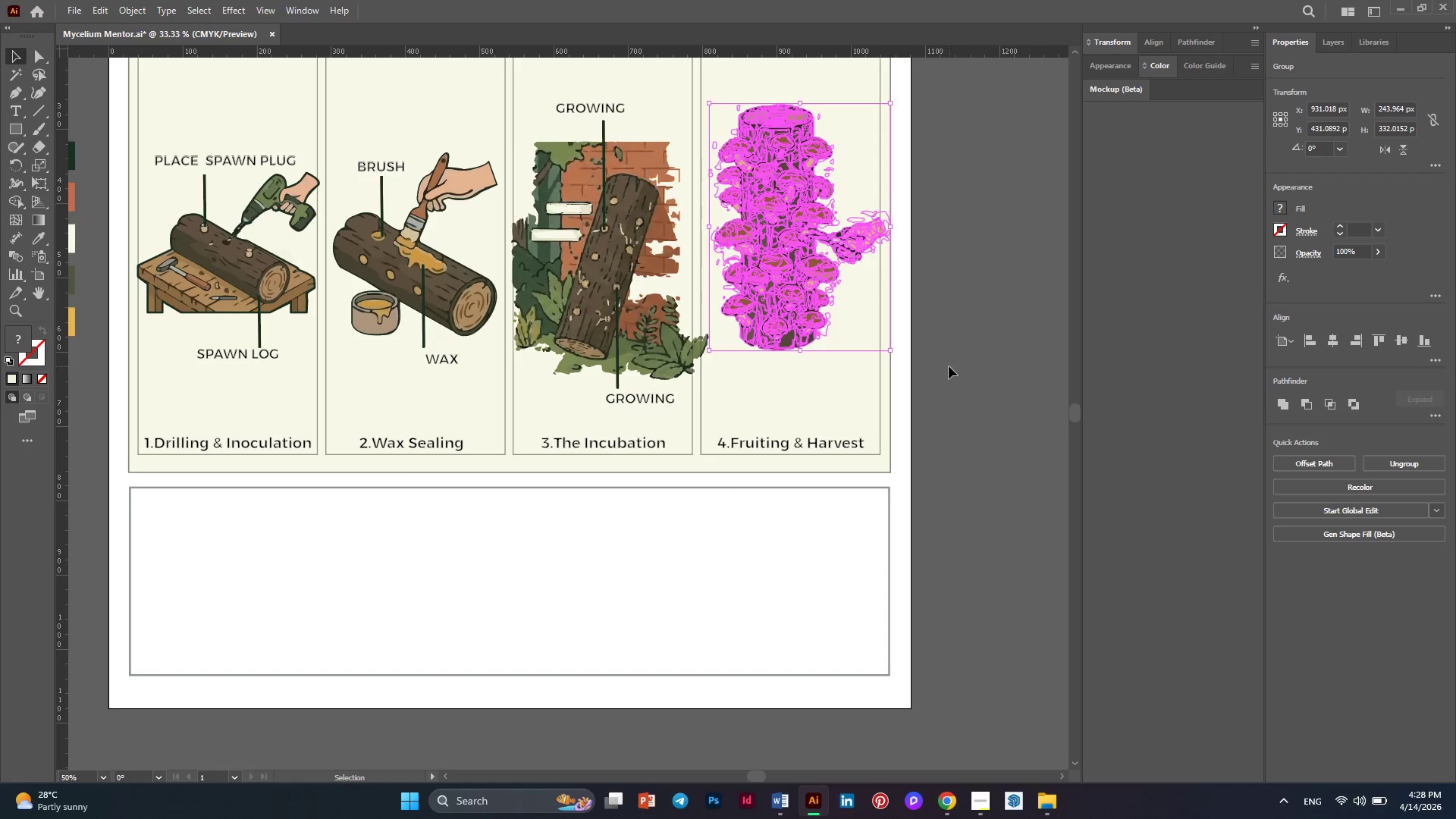 
hold_key(key=AltLeft, duration=0.39)
scroll: coordinate [939, 362], scroll_direction: down, amount: 2.0
 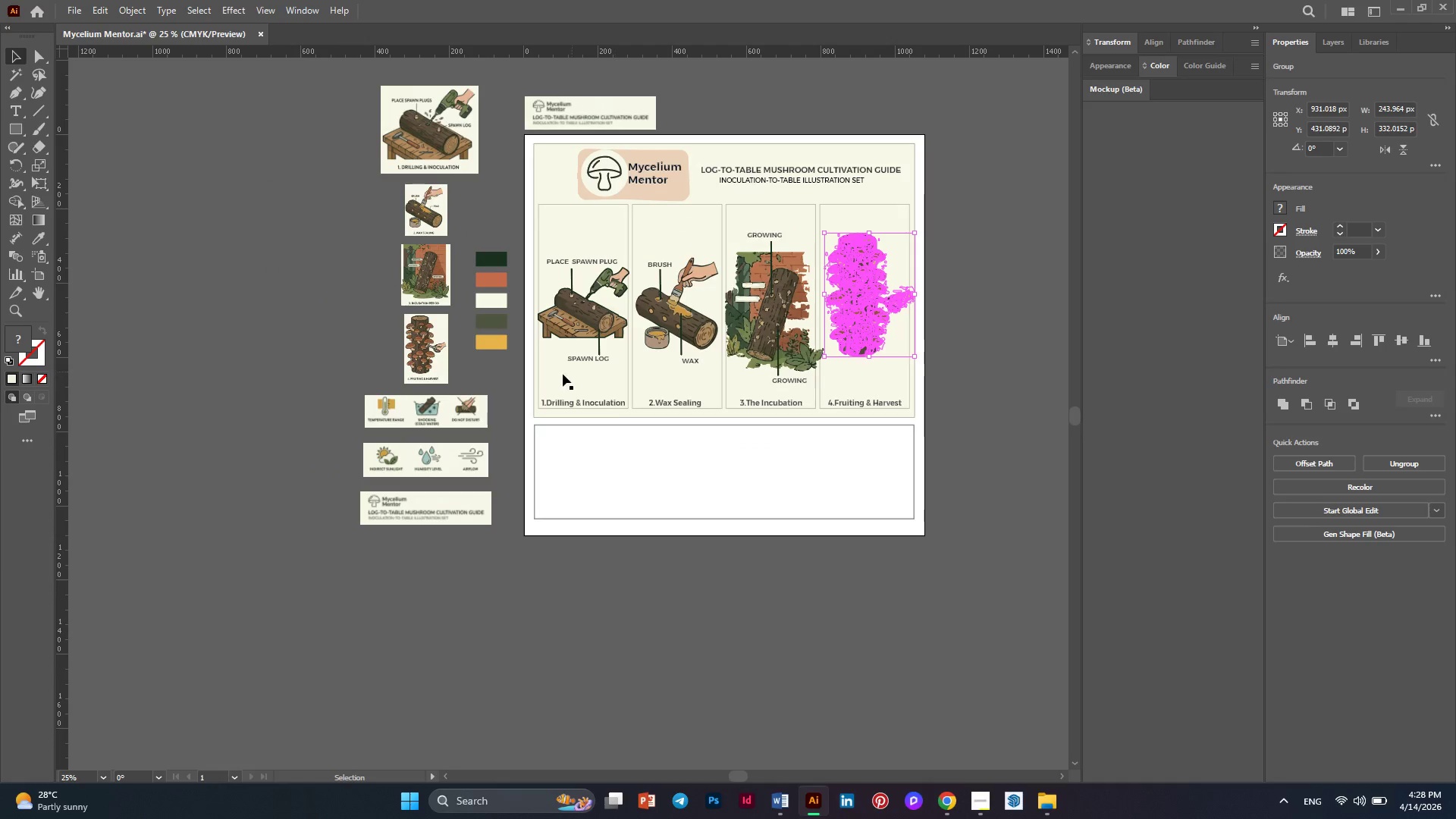 
hold_key(key=AltLeft, duration=0.42)
 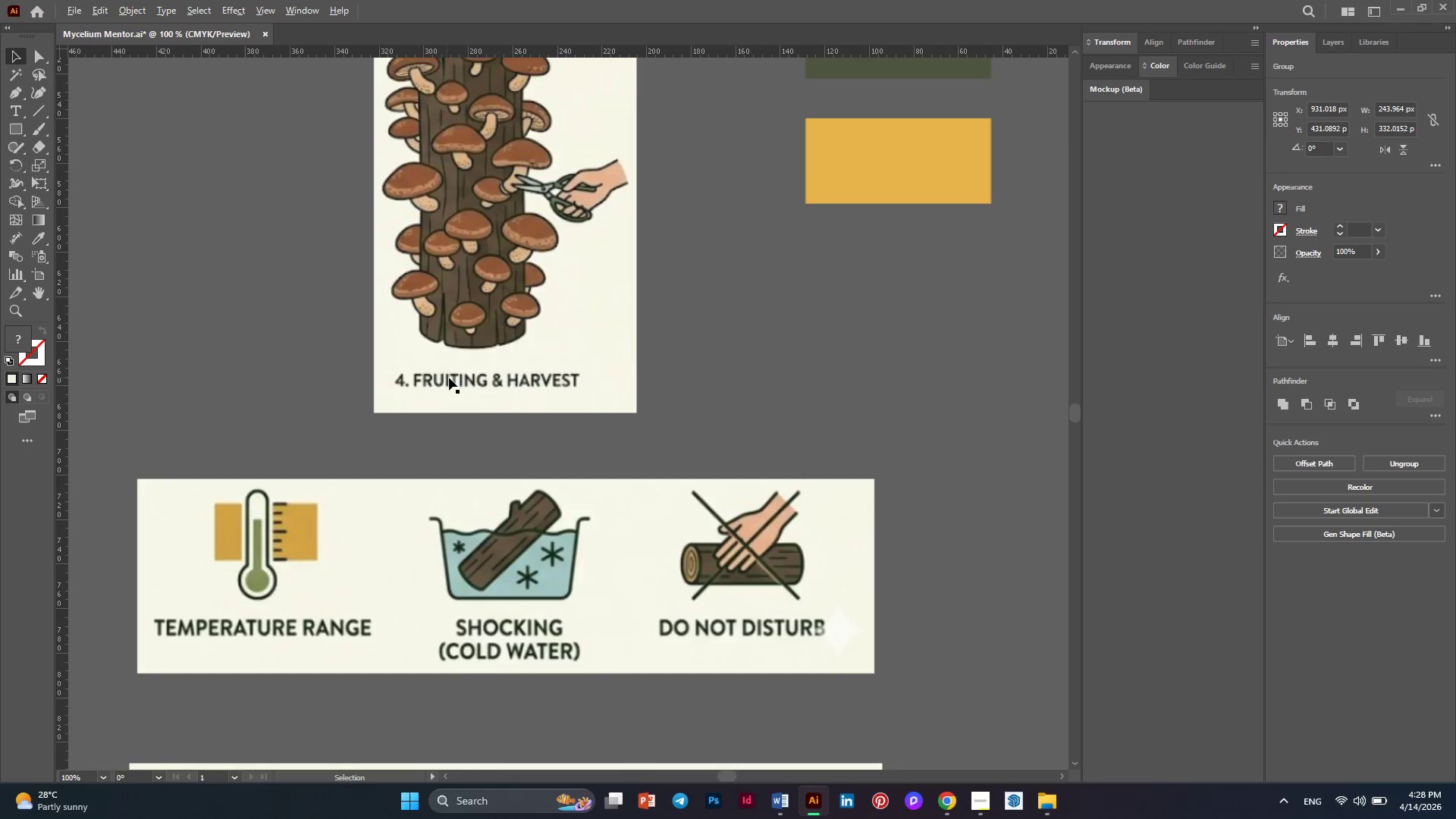 
hold_key(key=AltLeft, duration=0.42)
 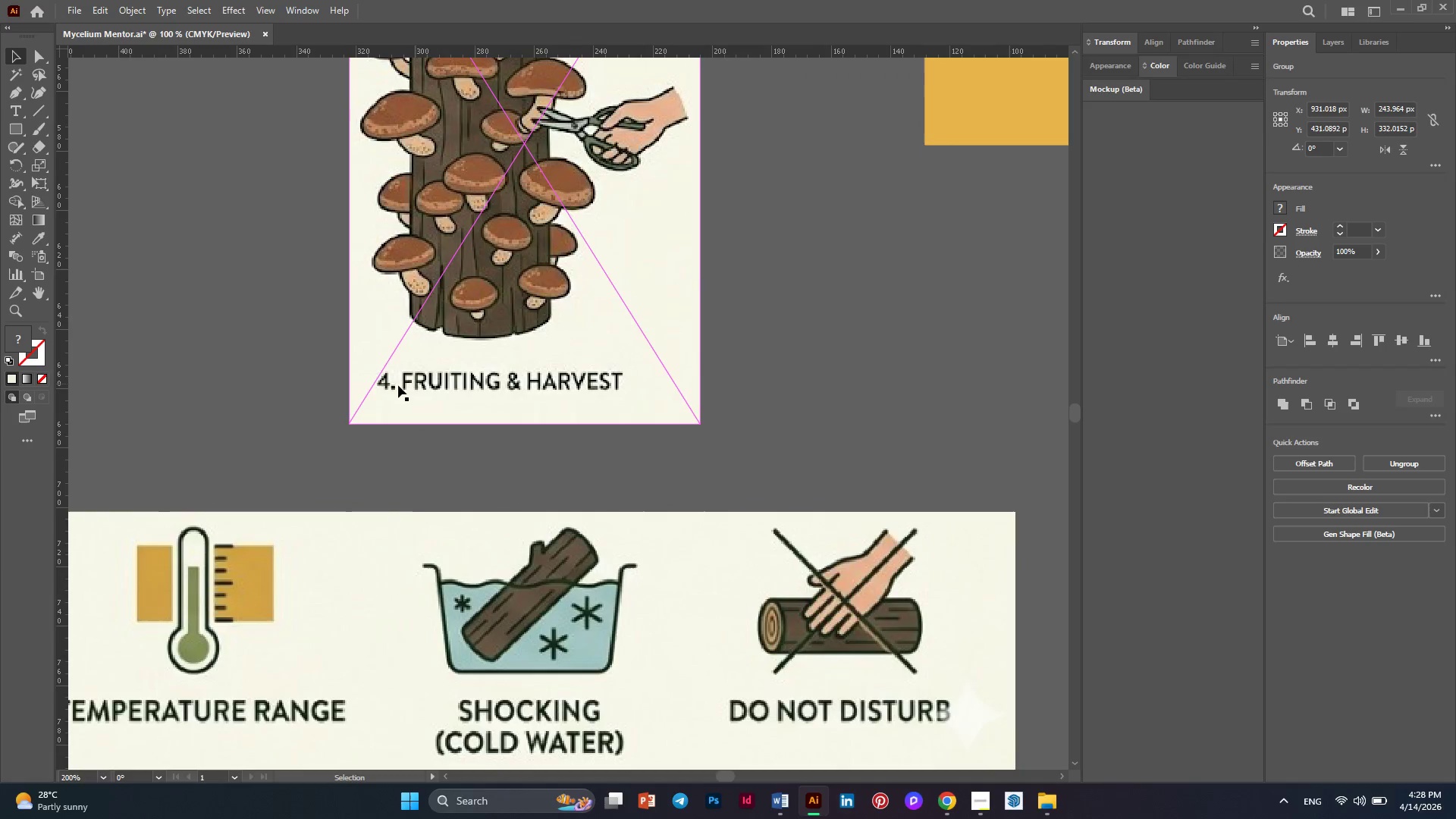 
hold_key(key=AltLeft, duration=0.45)
 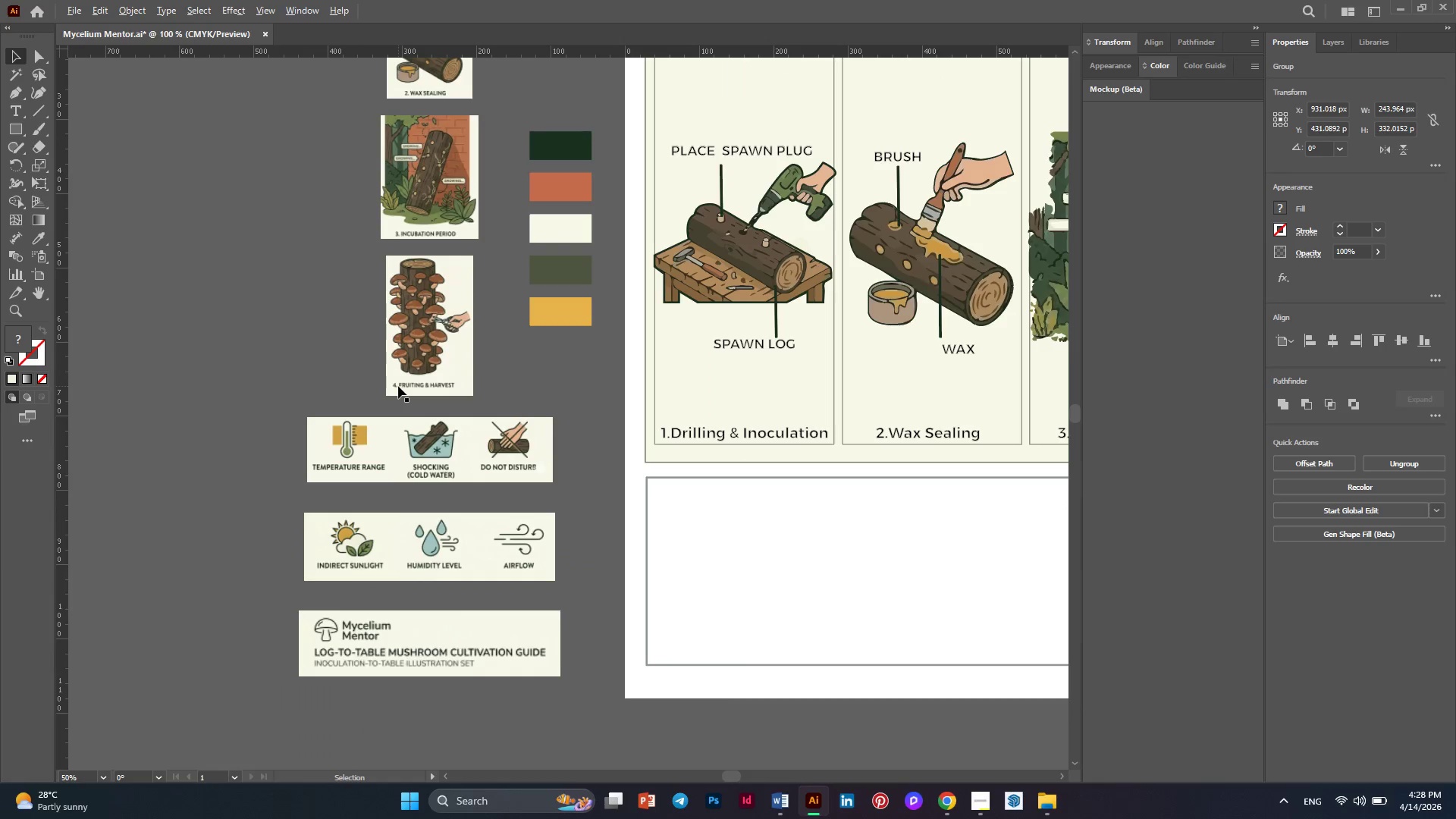 
scroll: coordinate [449, 378], scroll_direction: up, amount: 6.0
 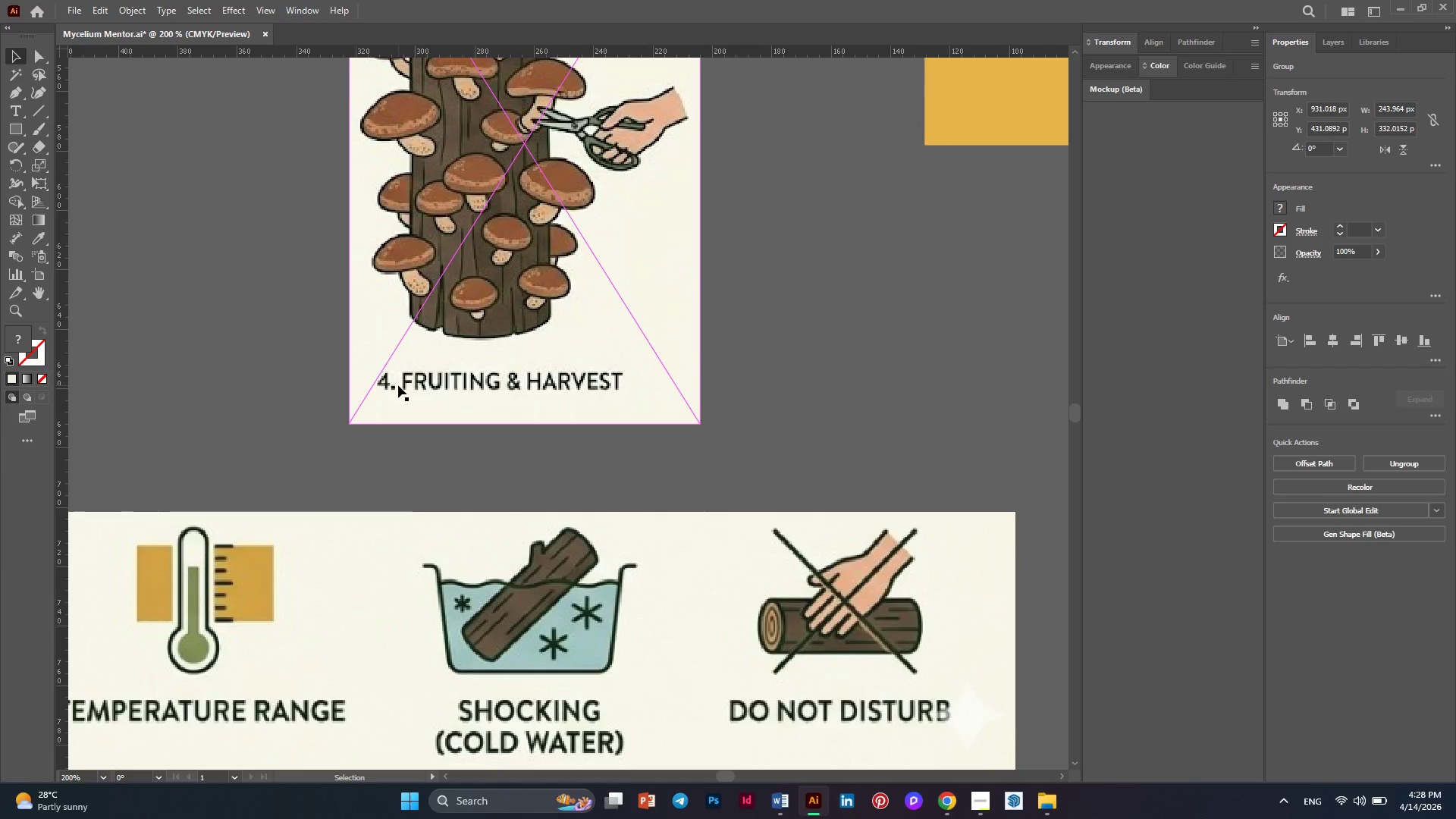 
hold_key(key=AltLeft, duration=0.33)
 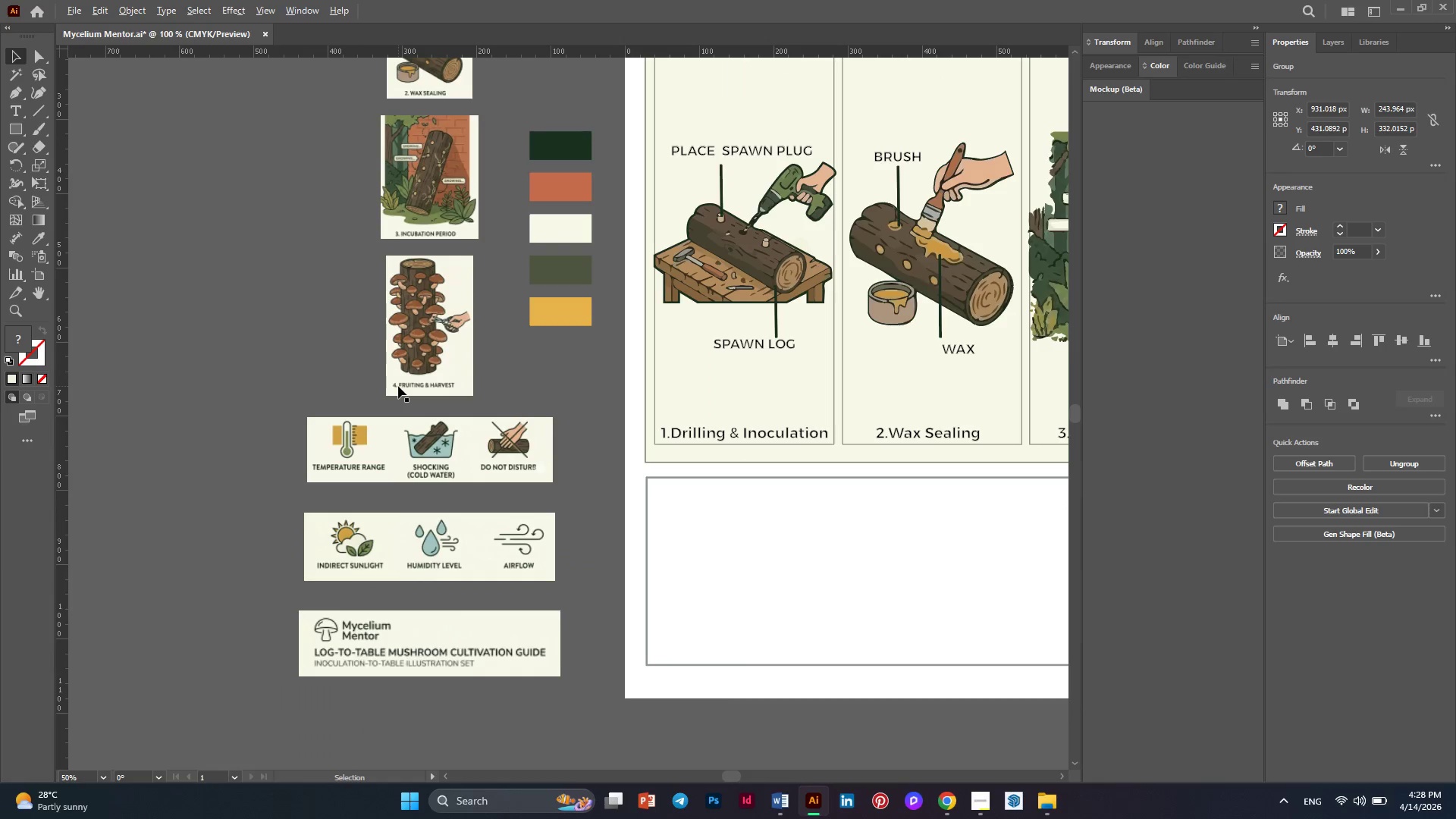 
key(Alt+AltLeft)
 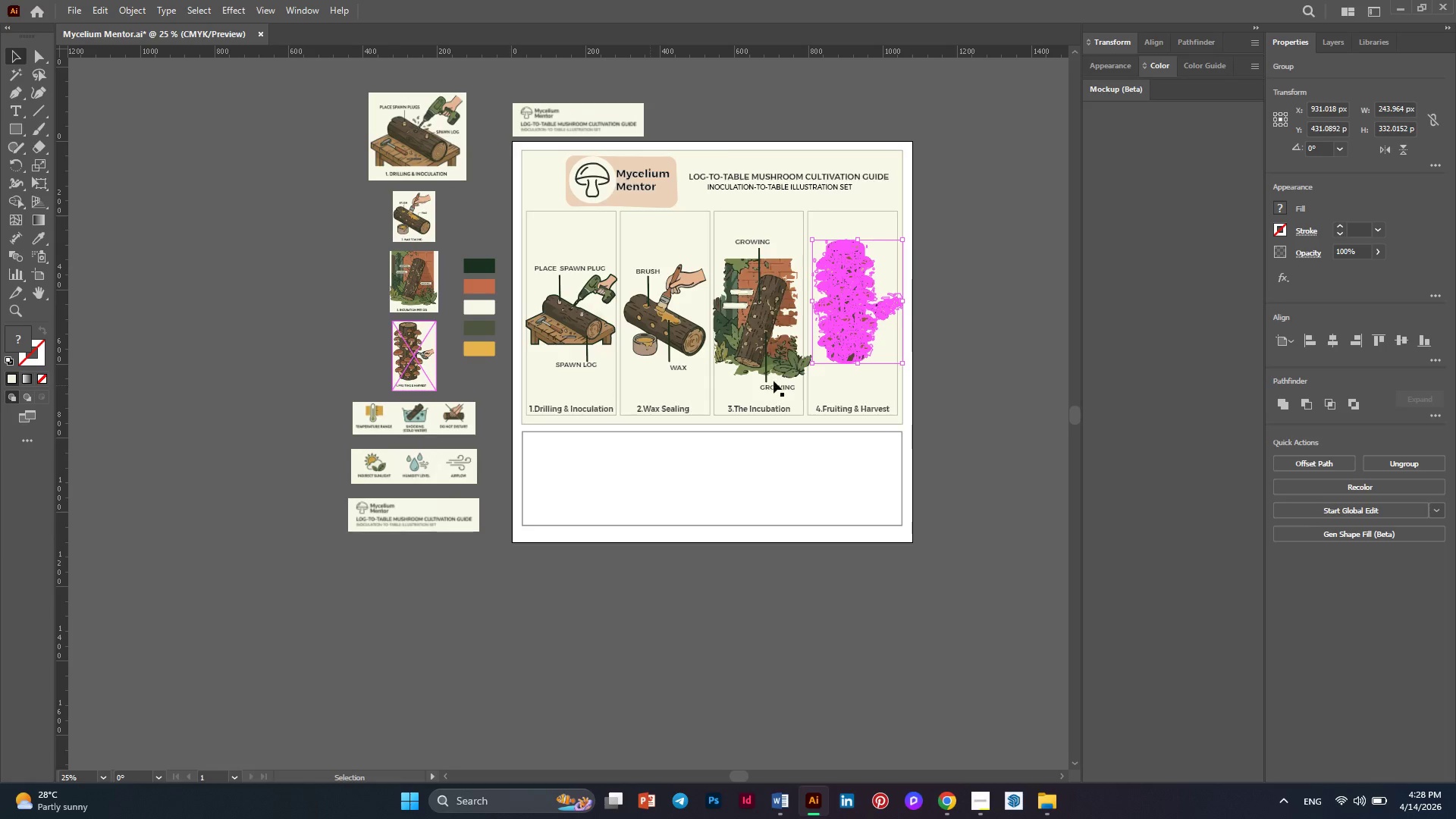 
scroll: coordinate [398, 386], scroll_direction: down, amount: 6.0
 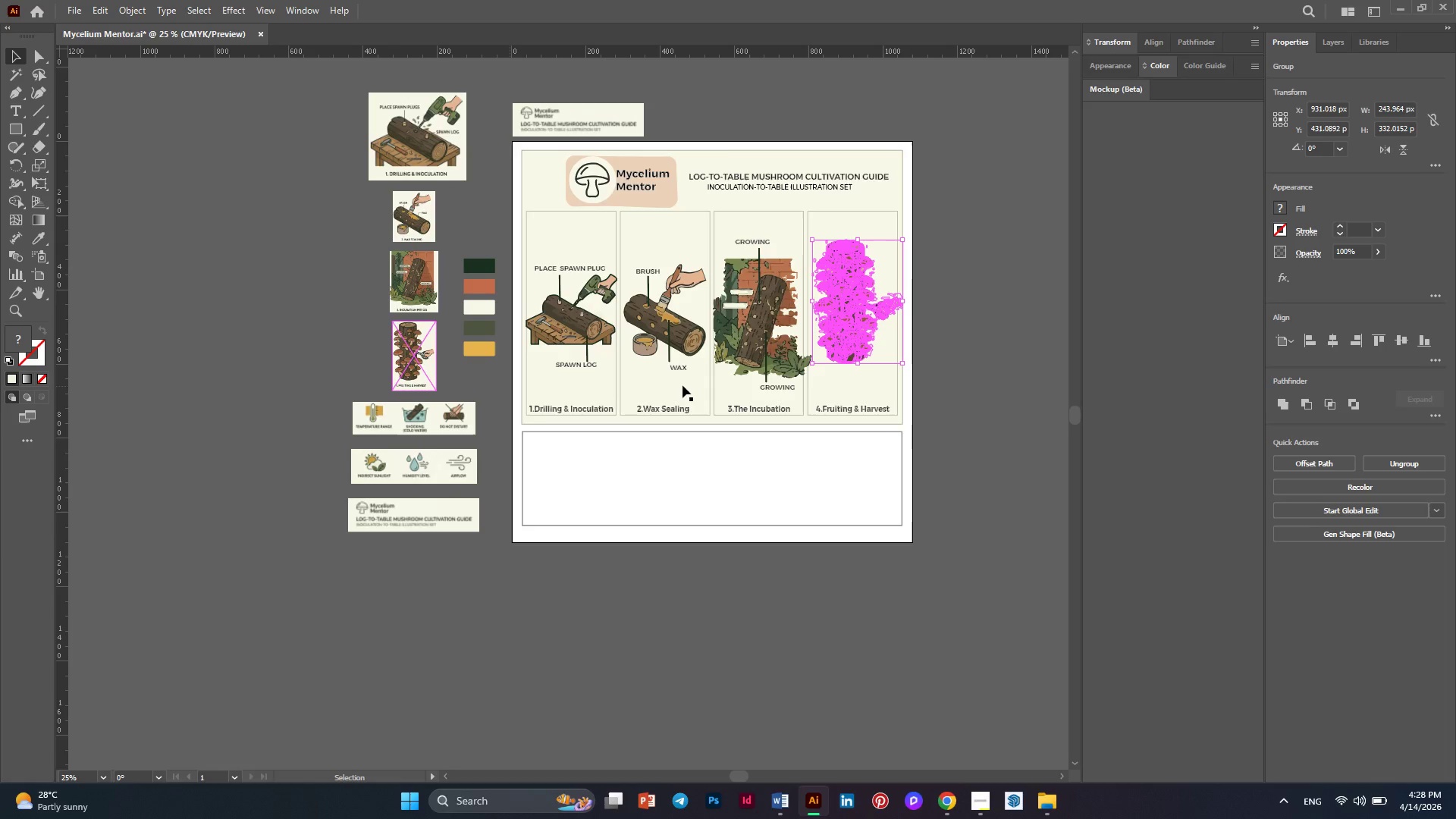 
hold_key(key=AltLeft, duration=0.69)
scroll: coordinate [918, 354], scroll_direction: up, amount: 2.0
 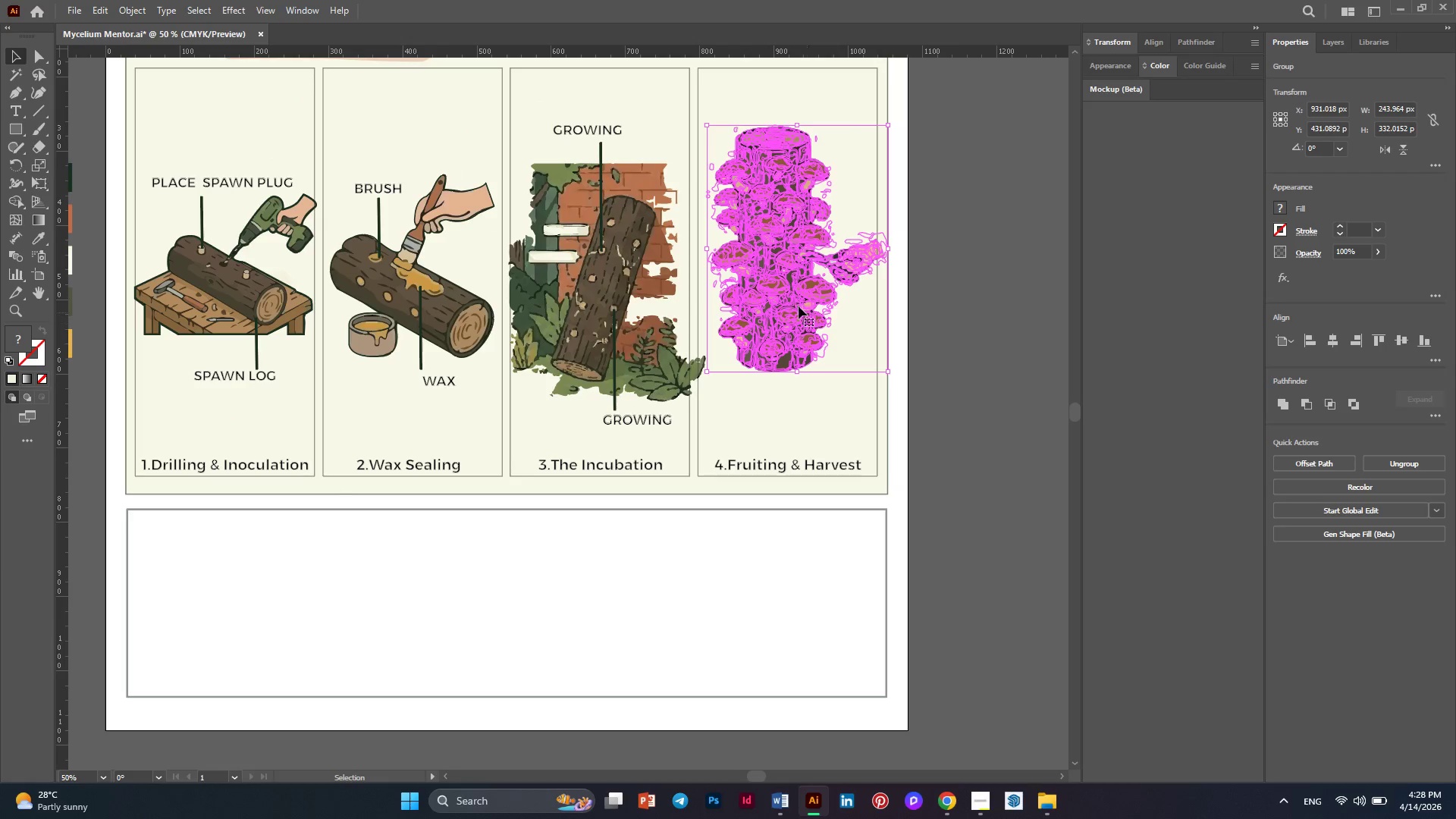 
left_click_drag(start_coordinate=[796, 305], to_coordinate=[814, 326])
 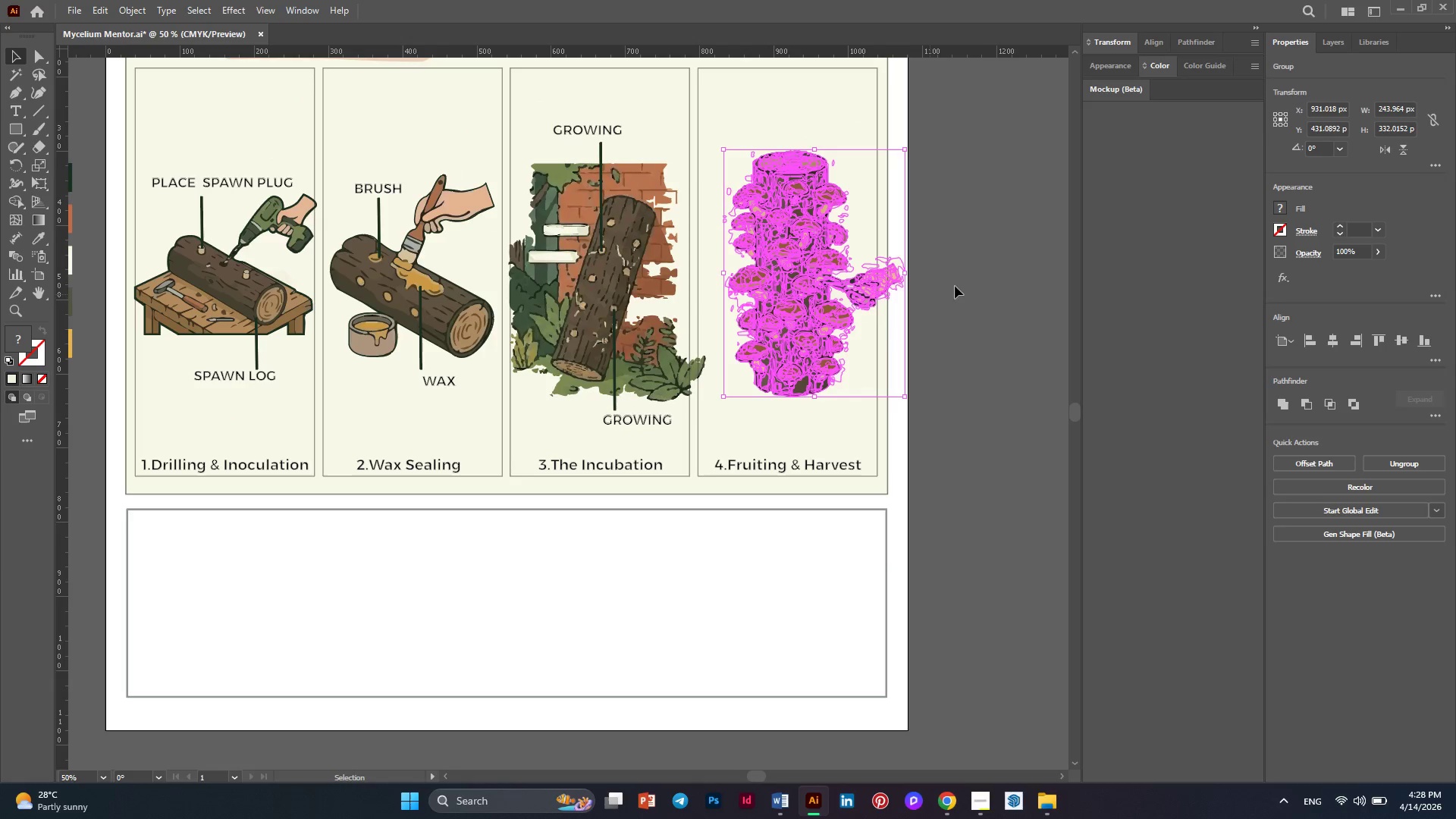 
left_click([999, 276])
 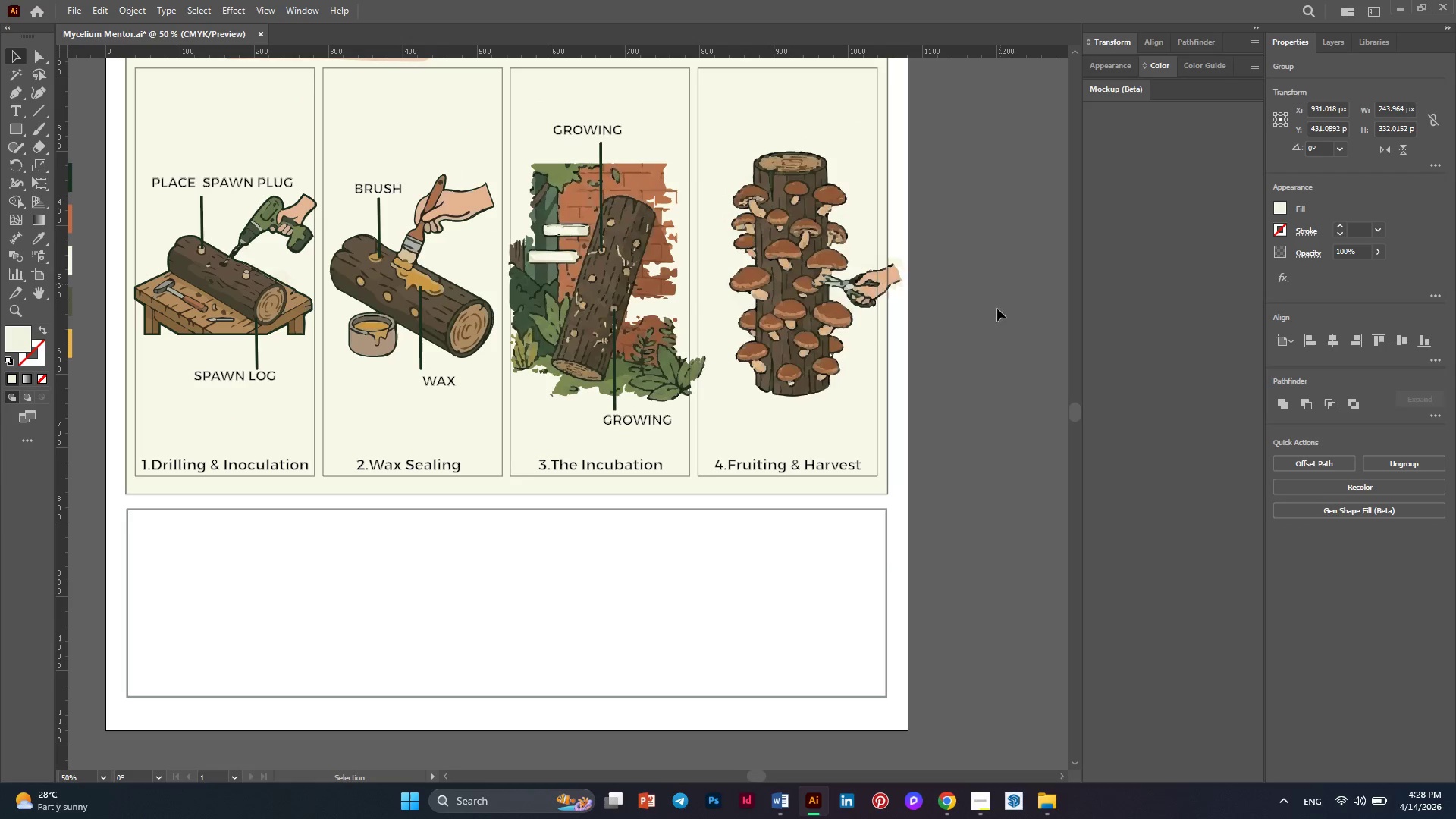 
hold_key(key=AltLeft, duration=0.39)
scroll: coordinate [945, 318], scroll_direction: up, amount: 4.0
 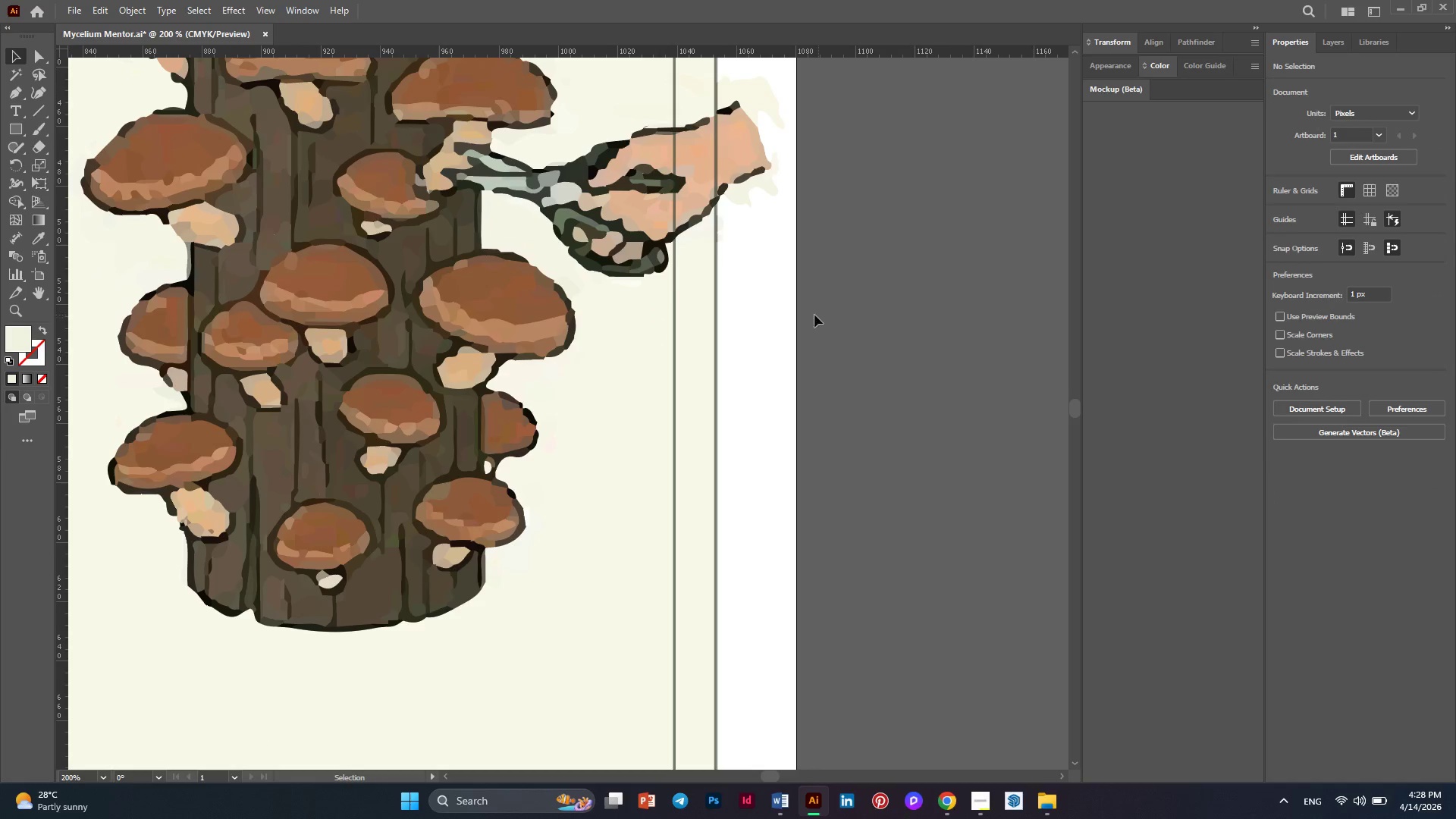 
hold_key(key=AltLeft, duration=0.66)
scroll: coordinate [811, 315], scroll_direction: down, amount: 2.0
 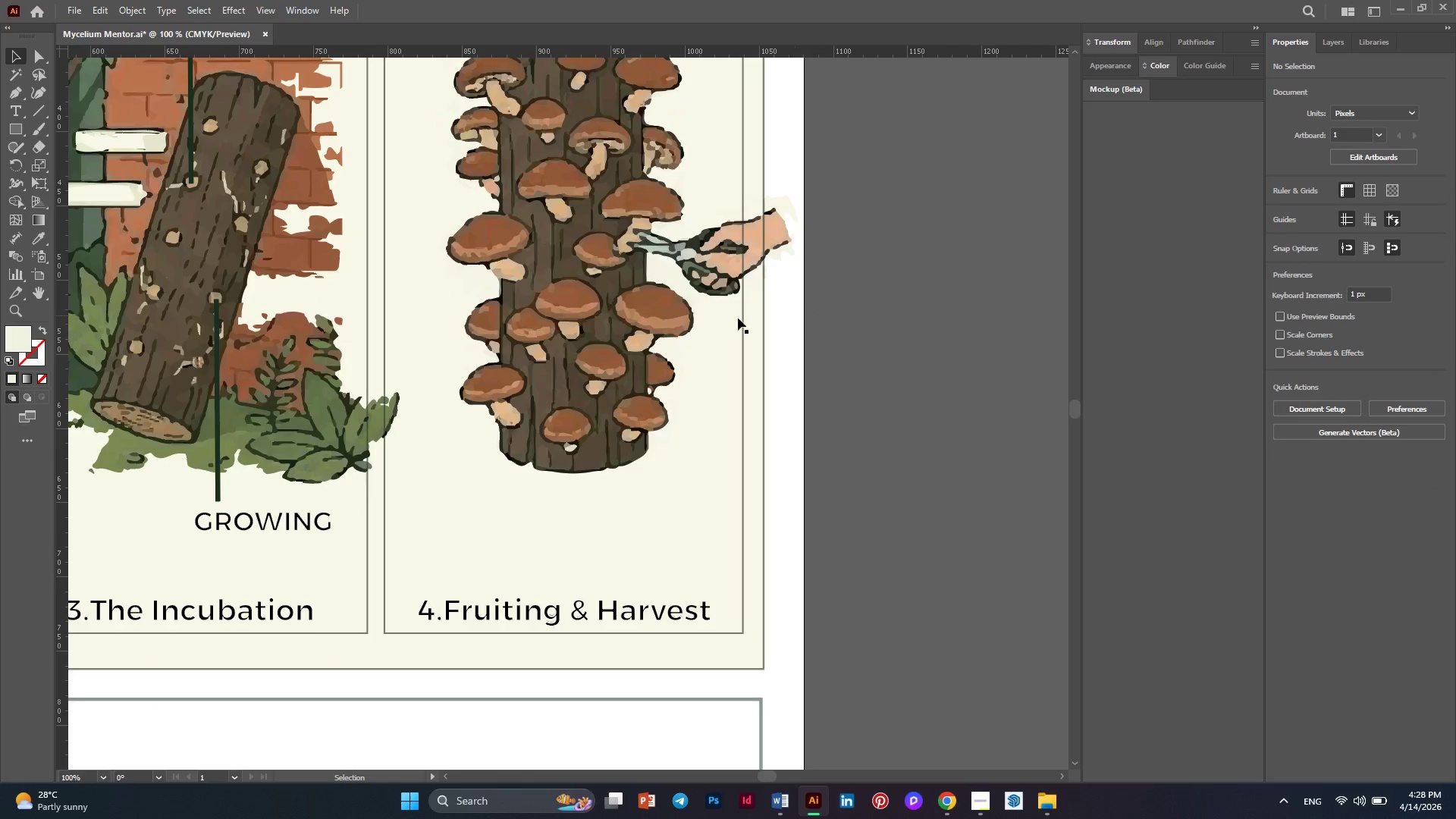 
hold_key(key=AltLeft, duration=0.69)
scroll: coordinate [626, 318], scroll_direction: up, amount: 3.0
 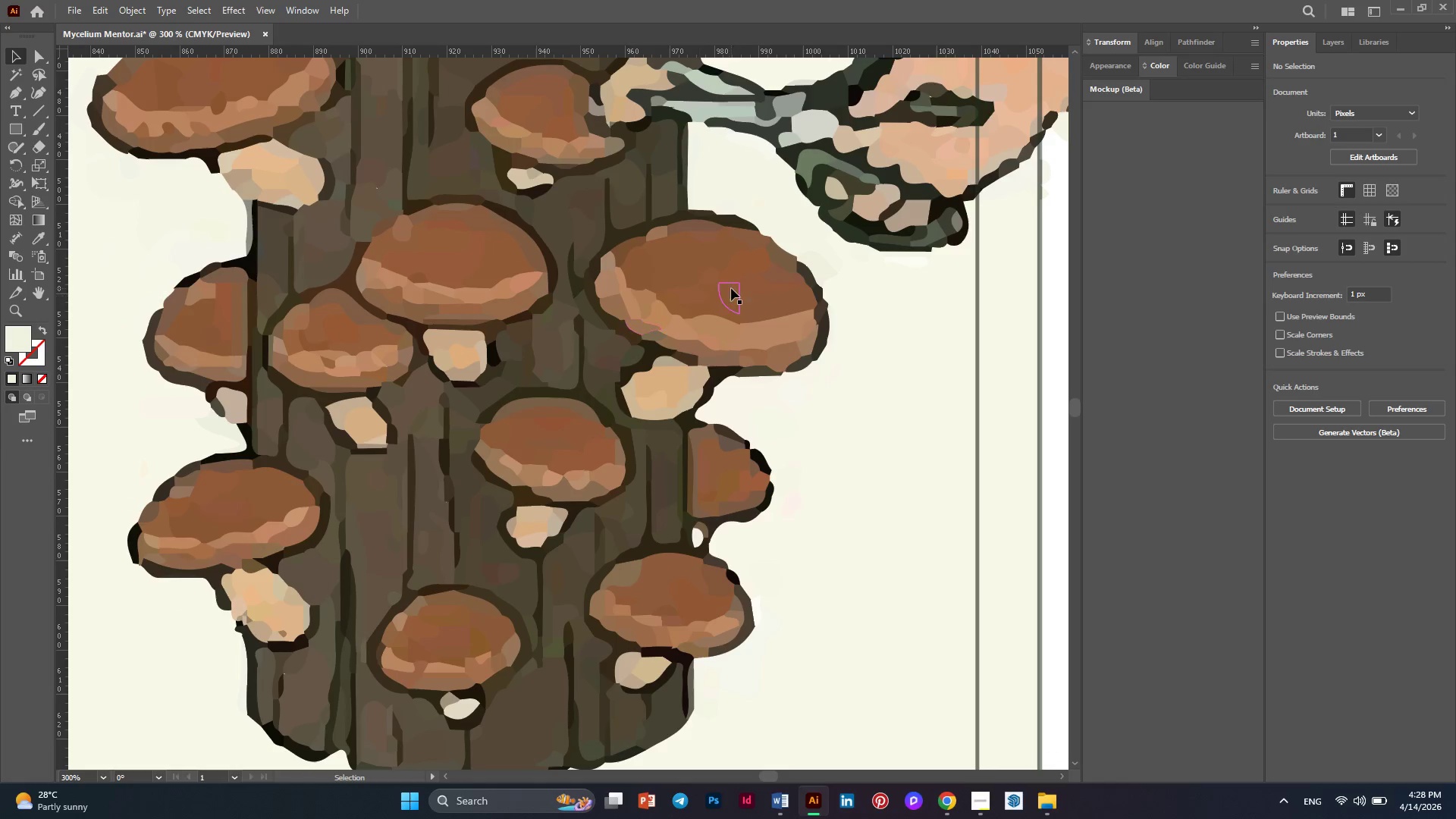 
left_click([731, 288])
 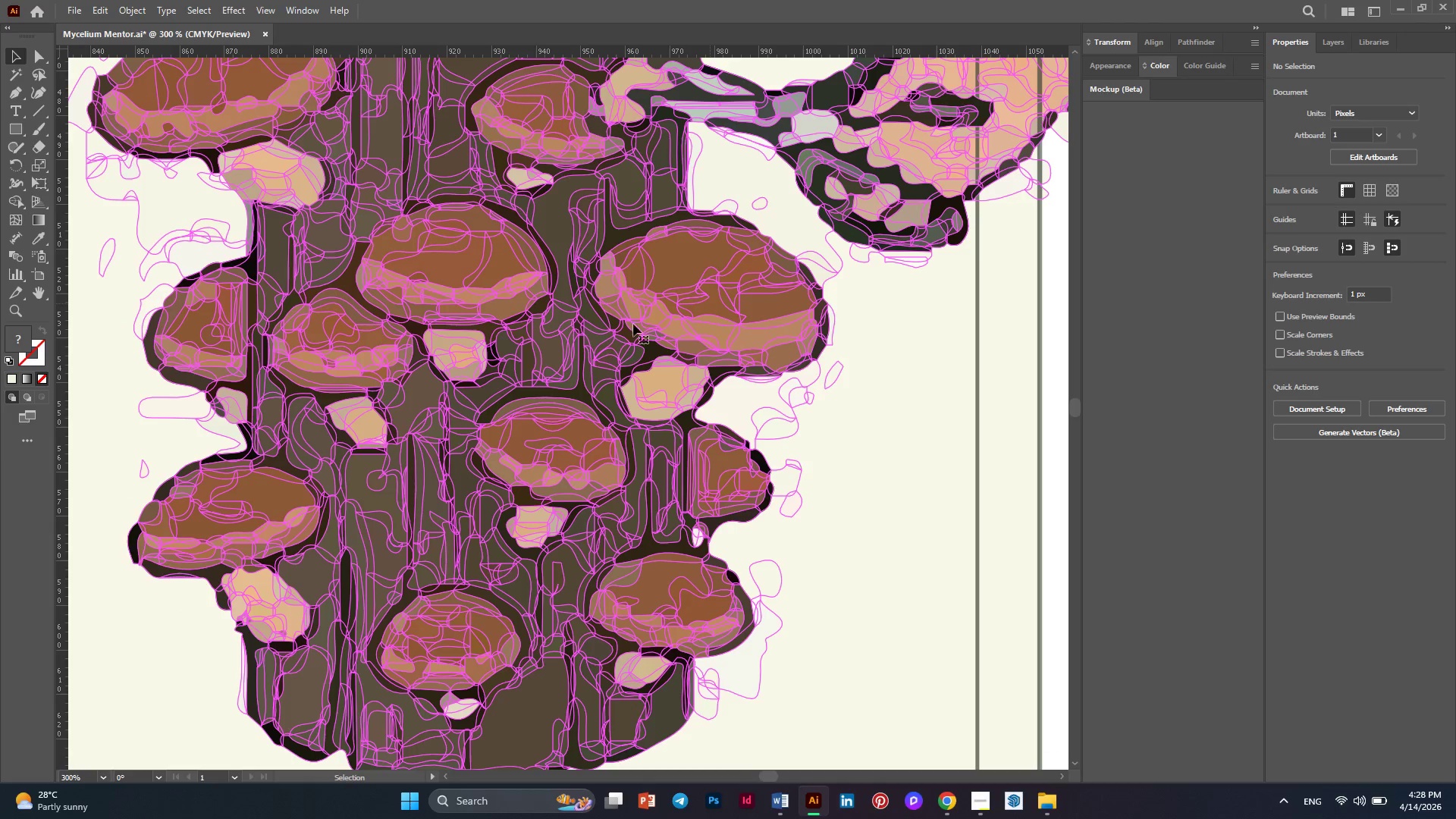 
key(Alt+AltLeft)
 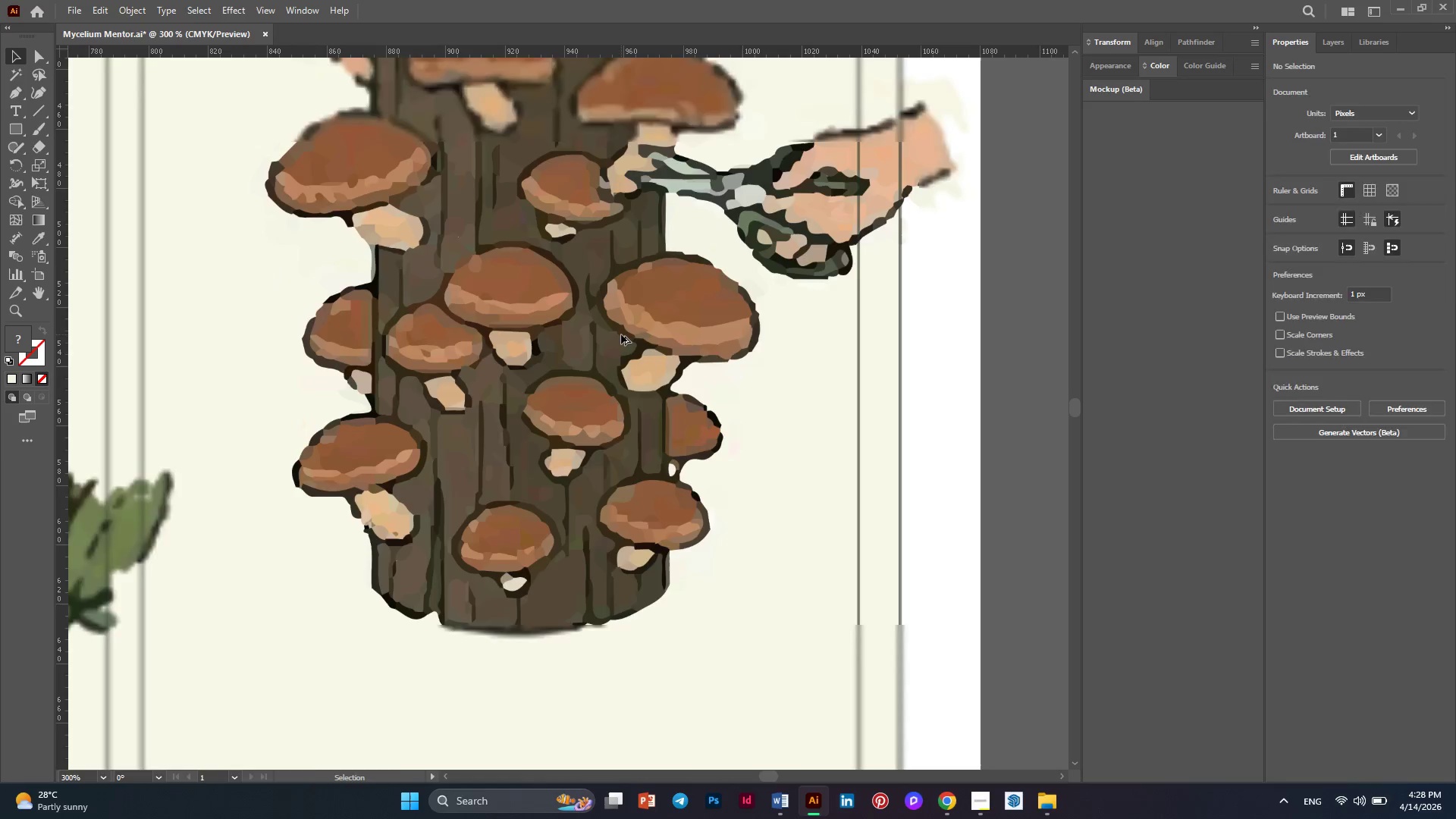 
key(Alt+AltLeft)
 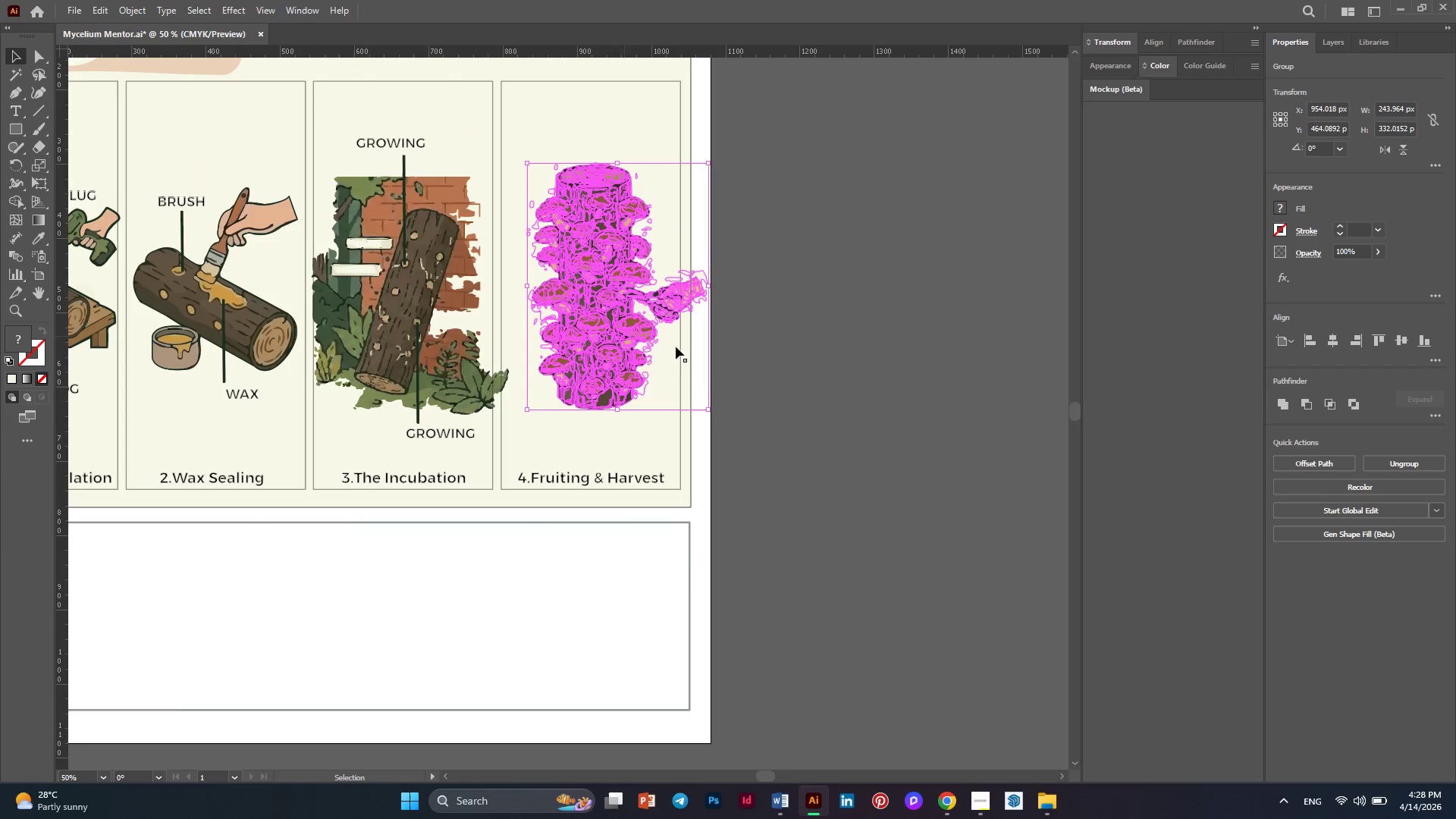 
scroll: coordinate [621, 334], scroll_direction: down, amount: 4.0
 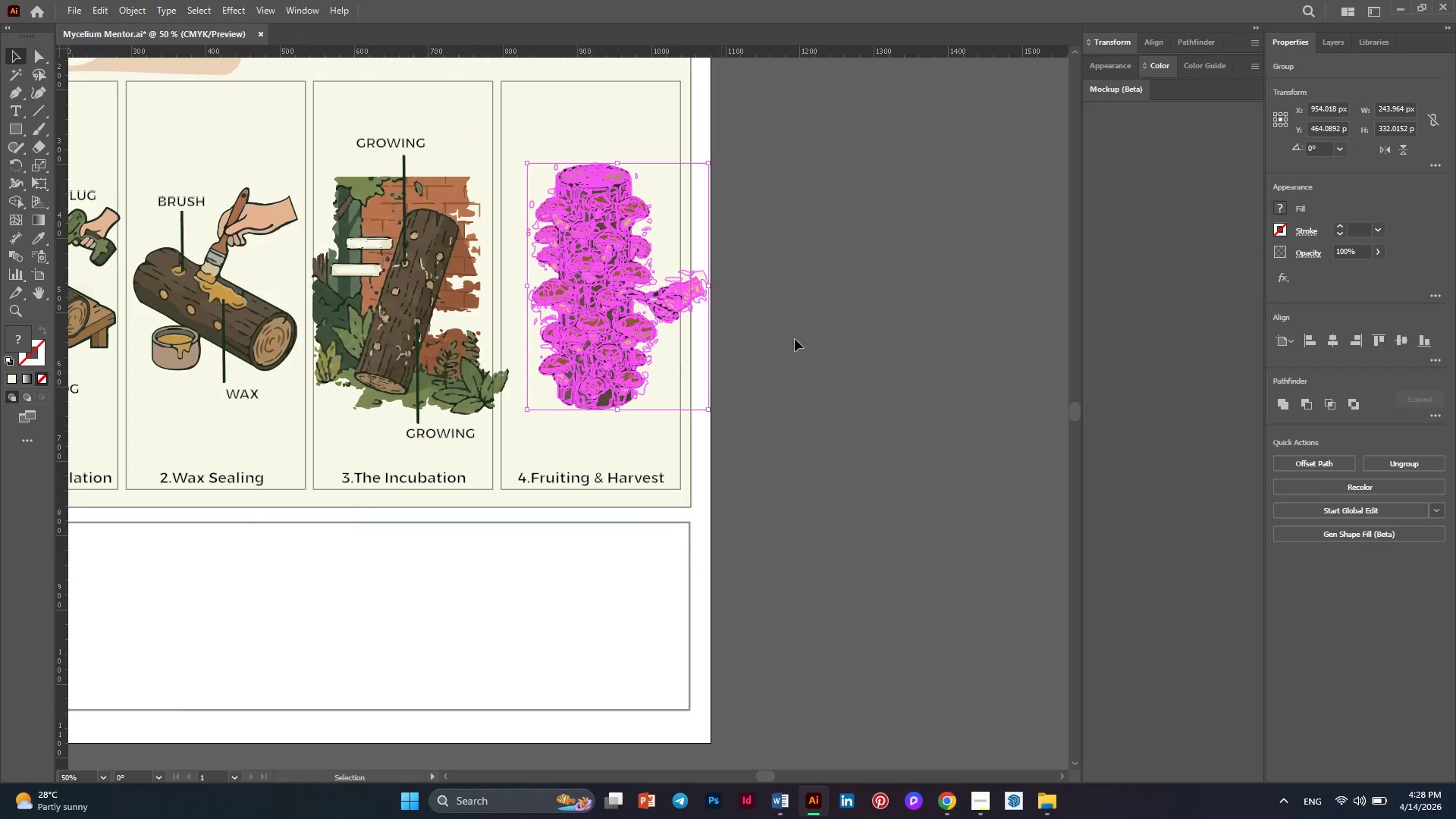 
left_click([868, 325])
 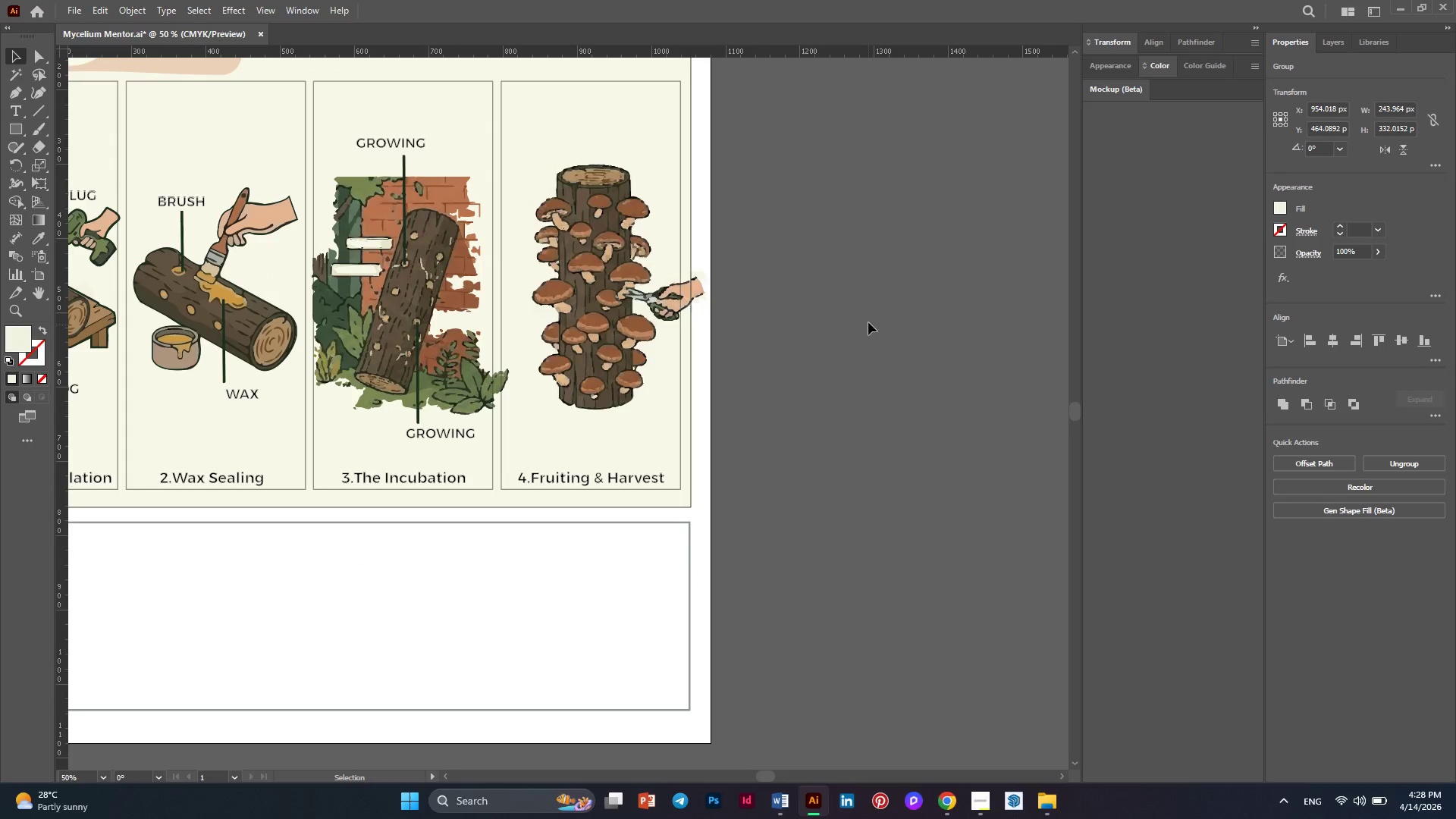 
key(Alt+AltLeft)
 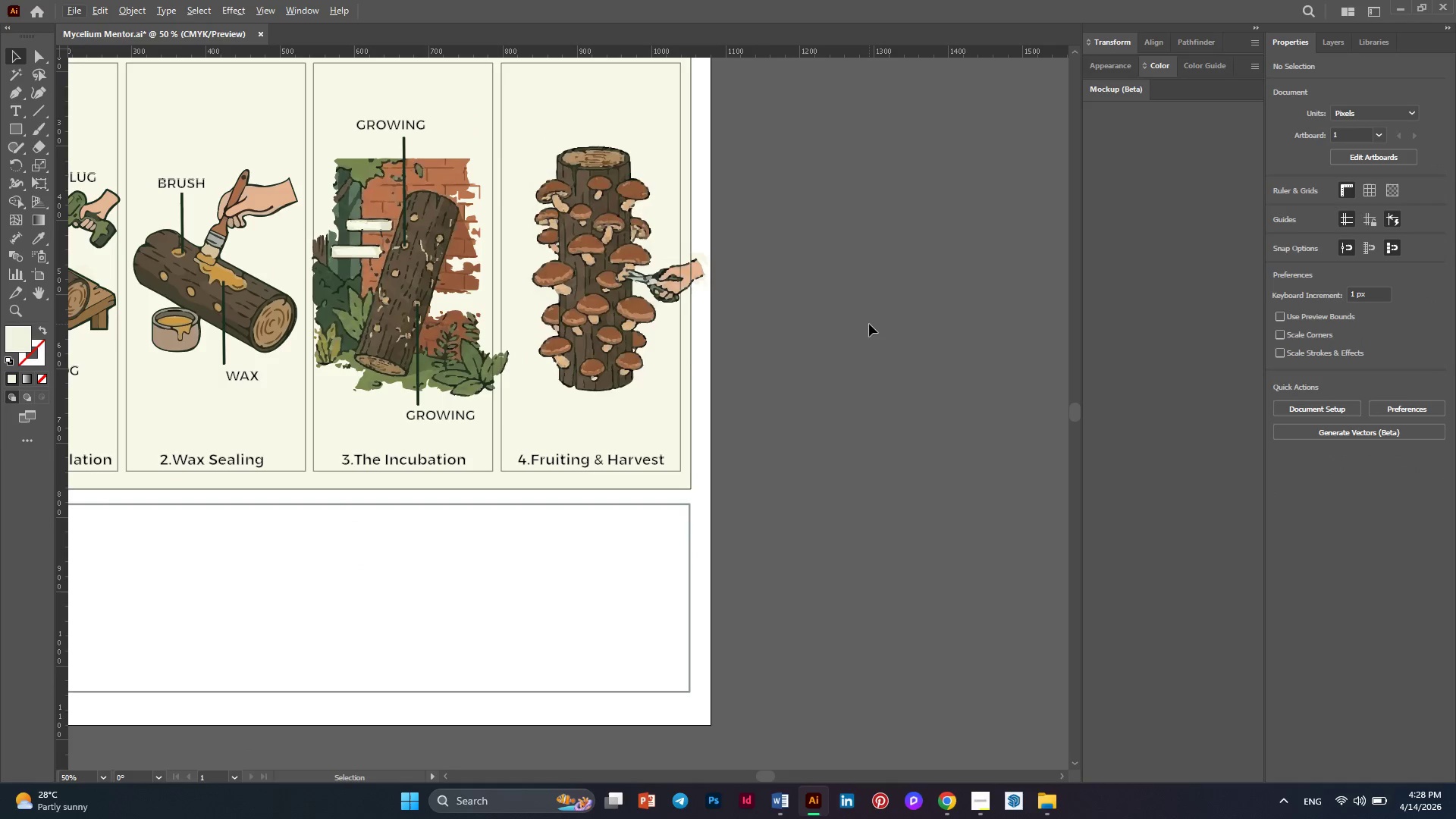 
key(Alt+AltLeft)
 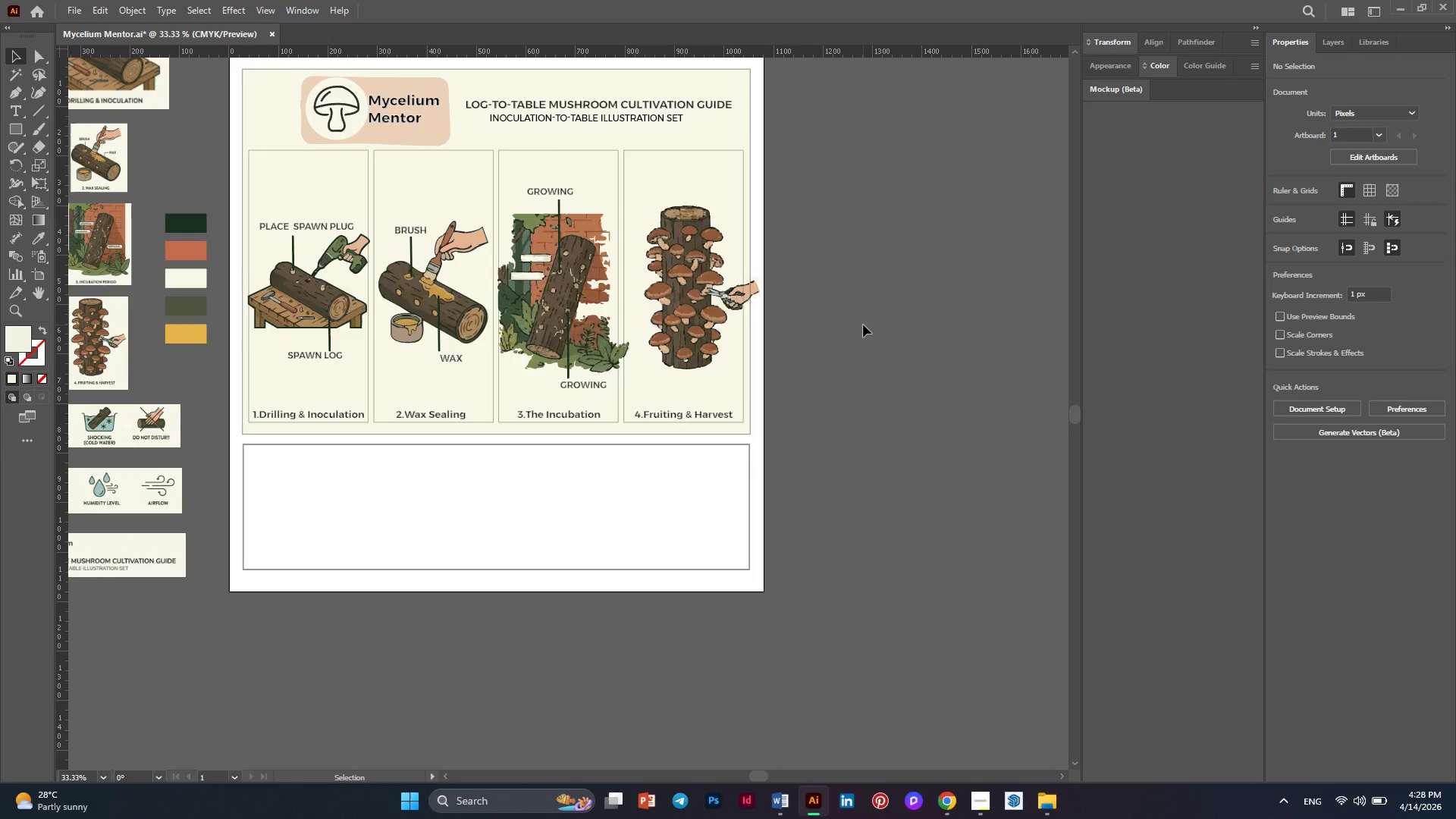 
scroll: coordinate [869, 325], scroll_direction: down, amount: 2.0
 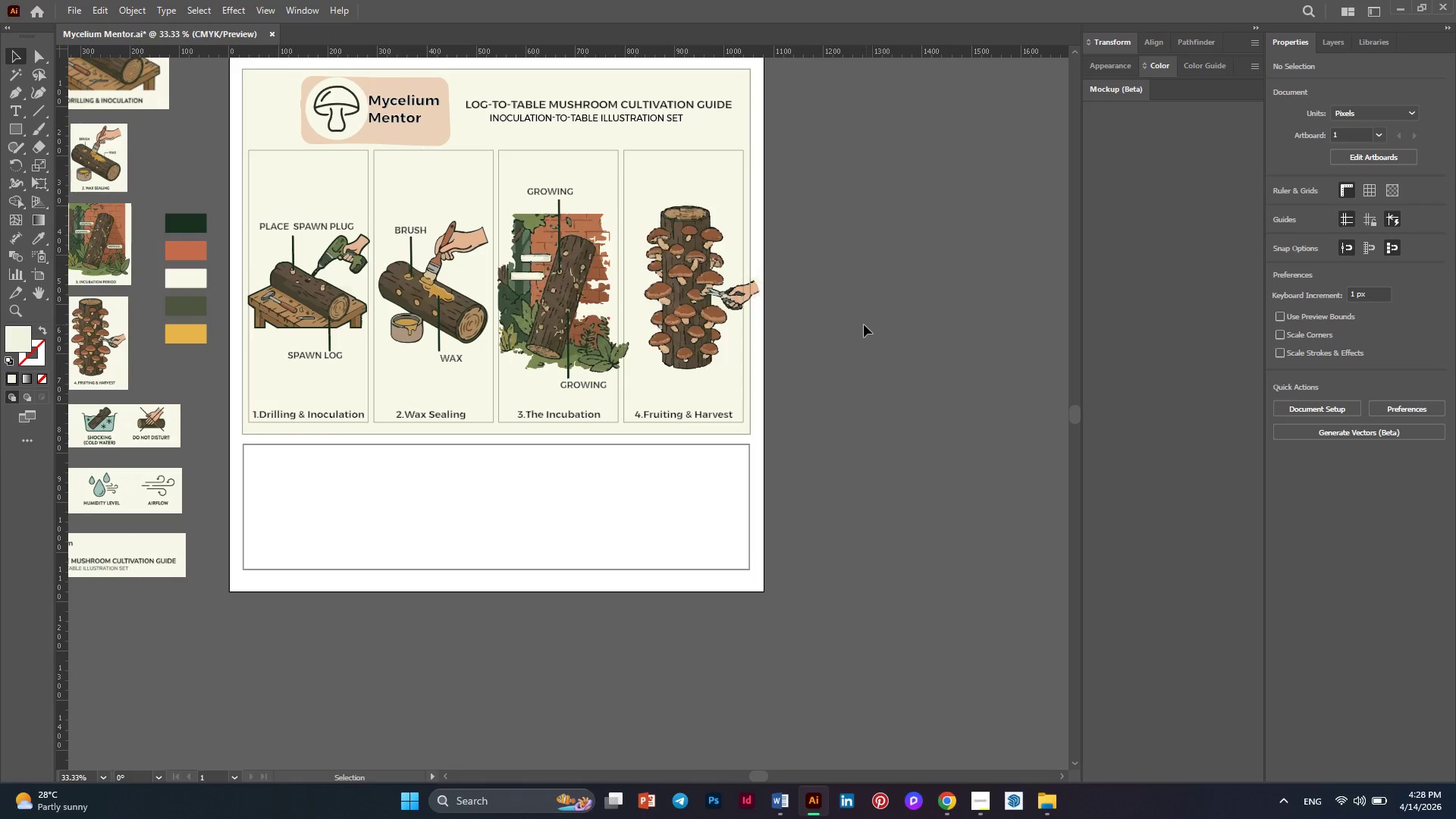 
hold_key(key=AltLeft, duration=0.34)
scroll: coordinate [863, 325], scroll_direction: down, amount: 2.0
 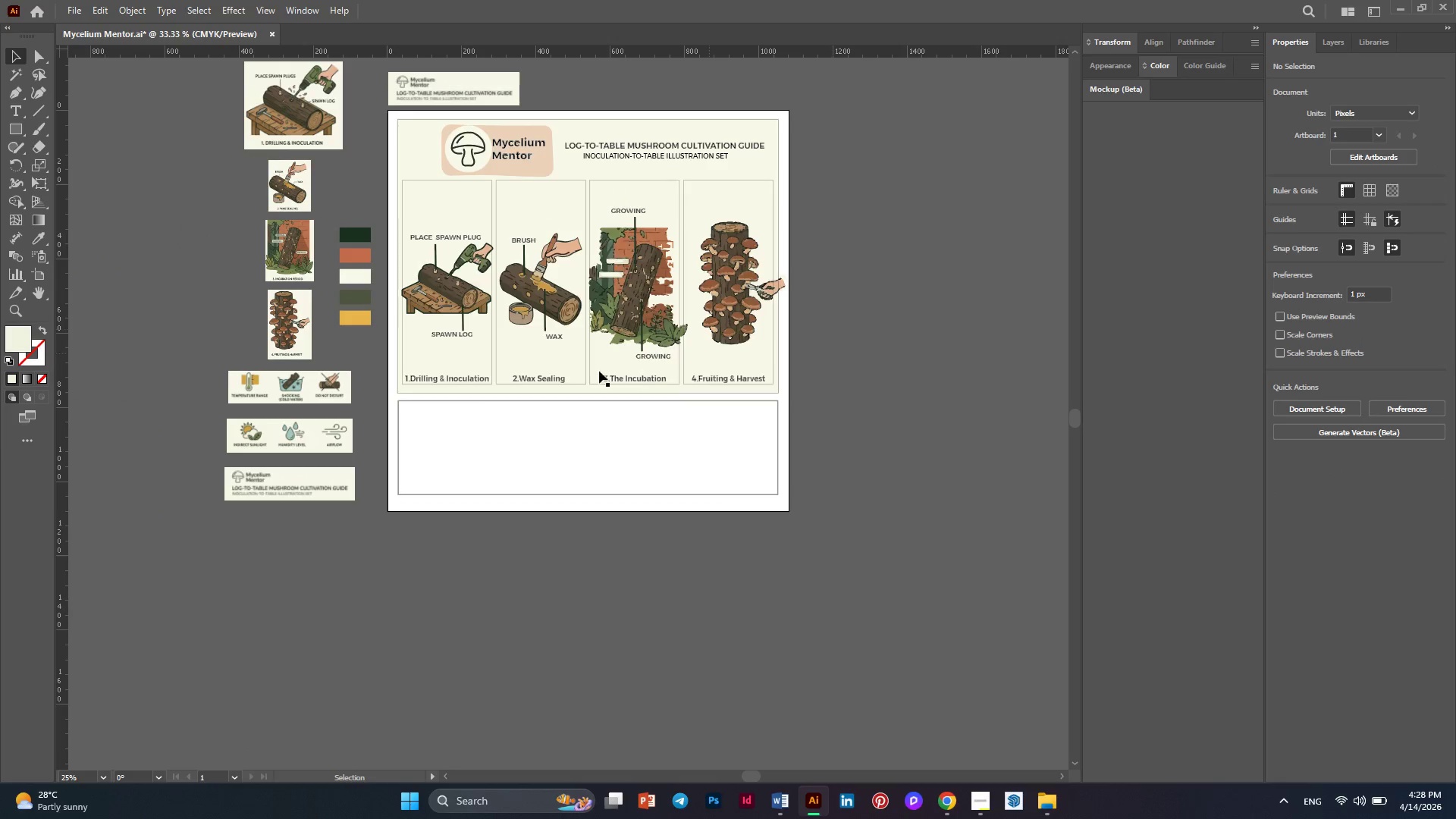 
hold_key(key=AltLeft, duration=0.56)
scroll: coordinate [278, 431], scroll_direction: up, amount: 3.0
 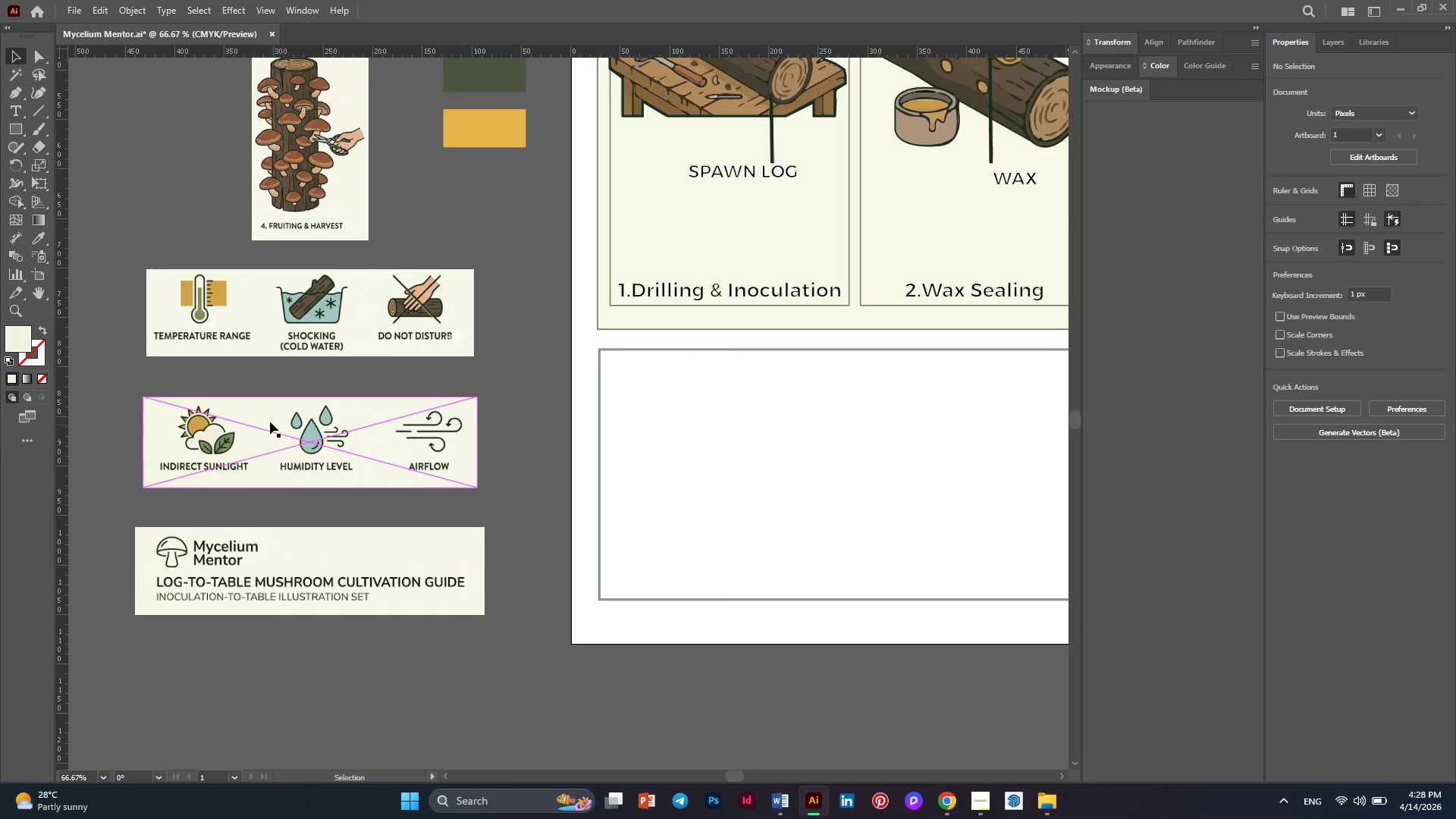 
hold_key(key=AltLeft, duration=0.94)
scroll: coordinate [256, 410], scroll_direction: down, amount: 4.0
 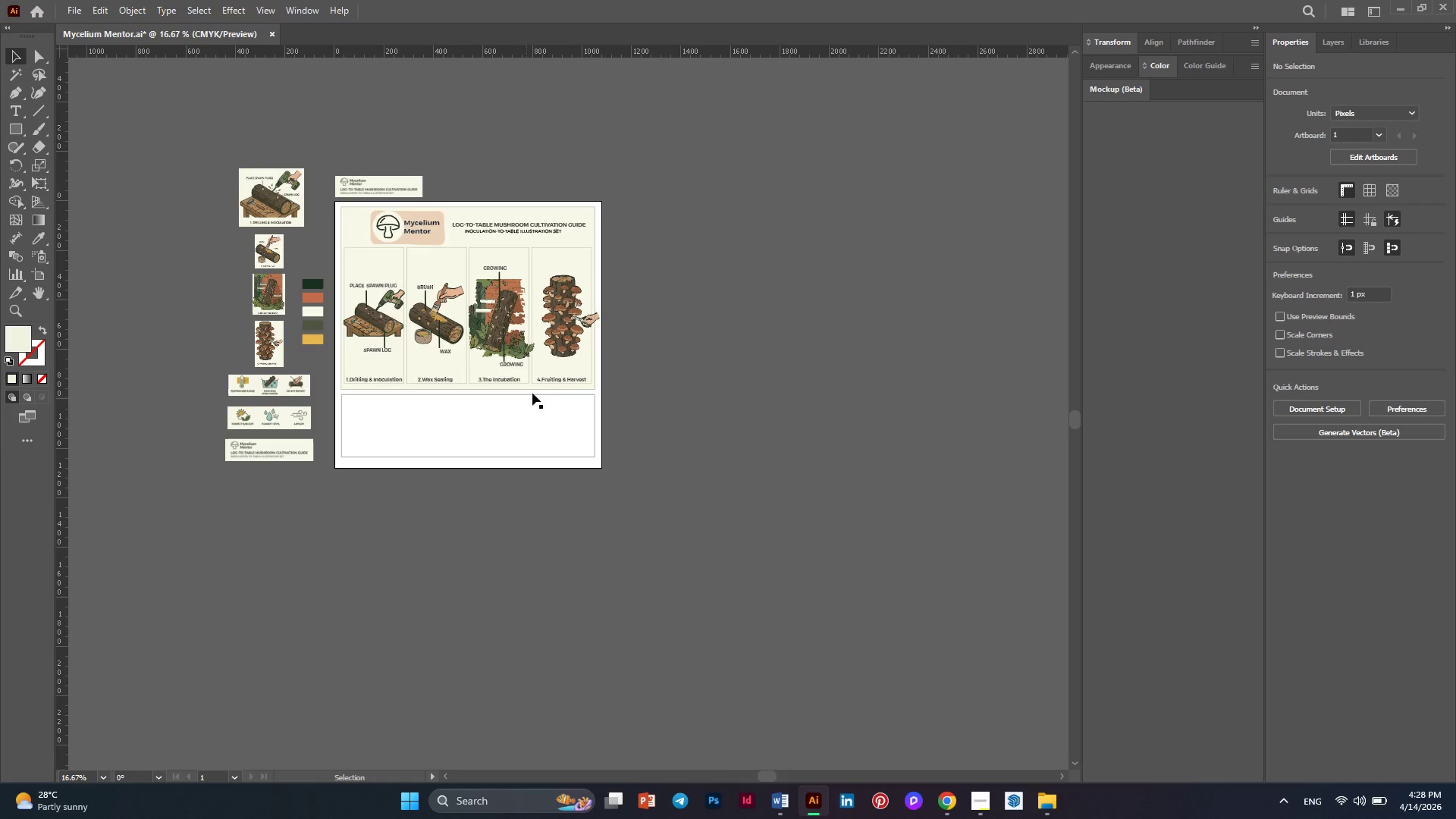 
hold_key(key=AltLeft, duration=0.34)
scroll: coordinate [466, 372], scroll_direction: up, amount: 1.0
 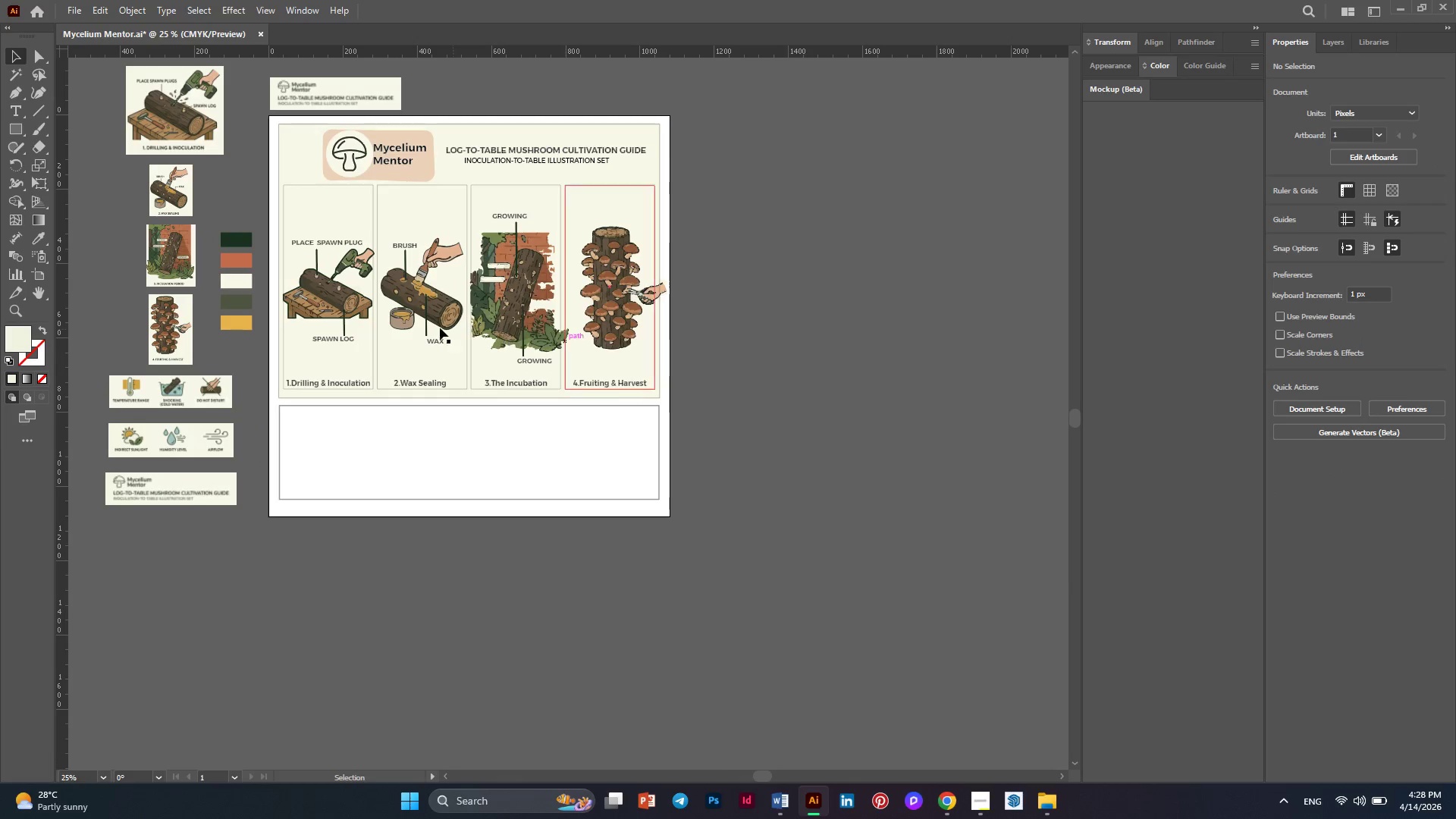 
hold_key(key=AltLeft, duration=0.38)
scroll: coordinate [231, 316], scroll_direction: up, amount: 1.0
 